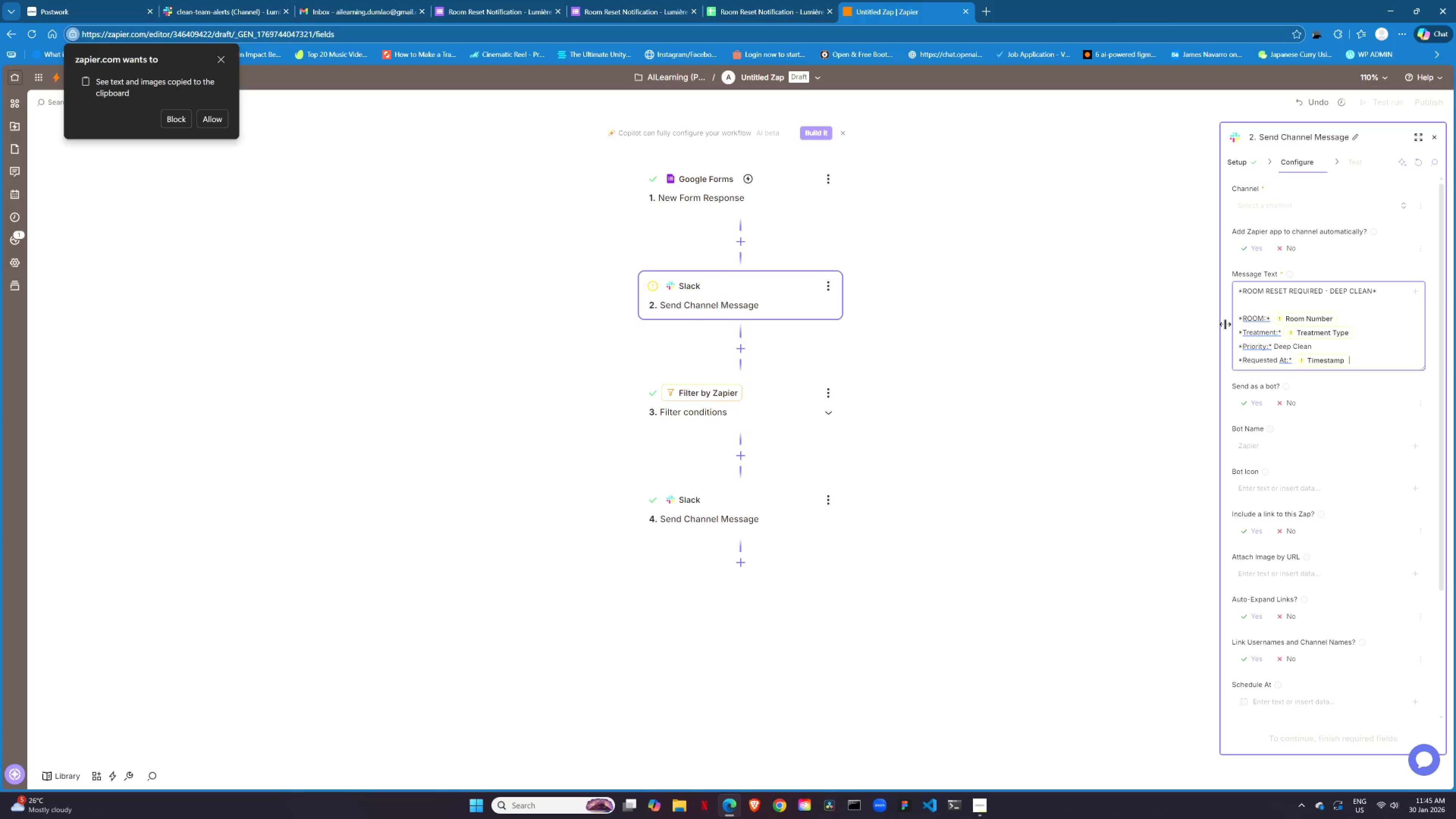 
wait(12.48)
 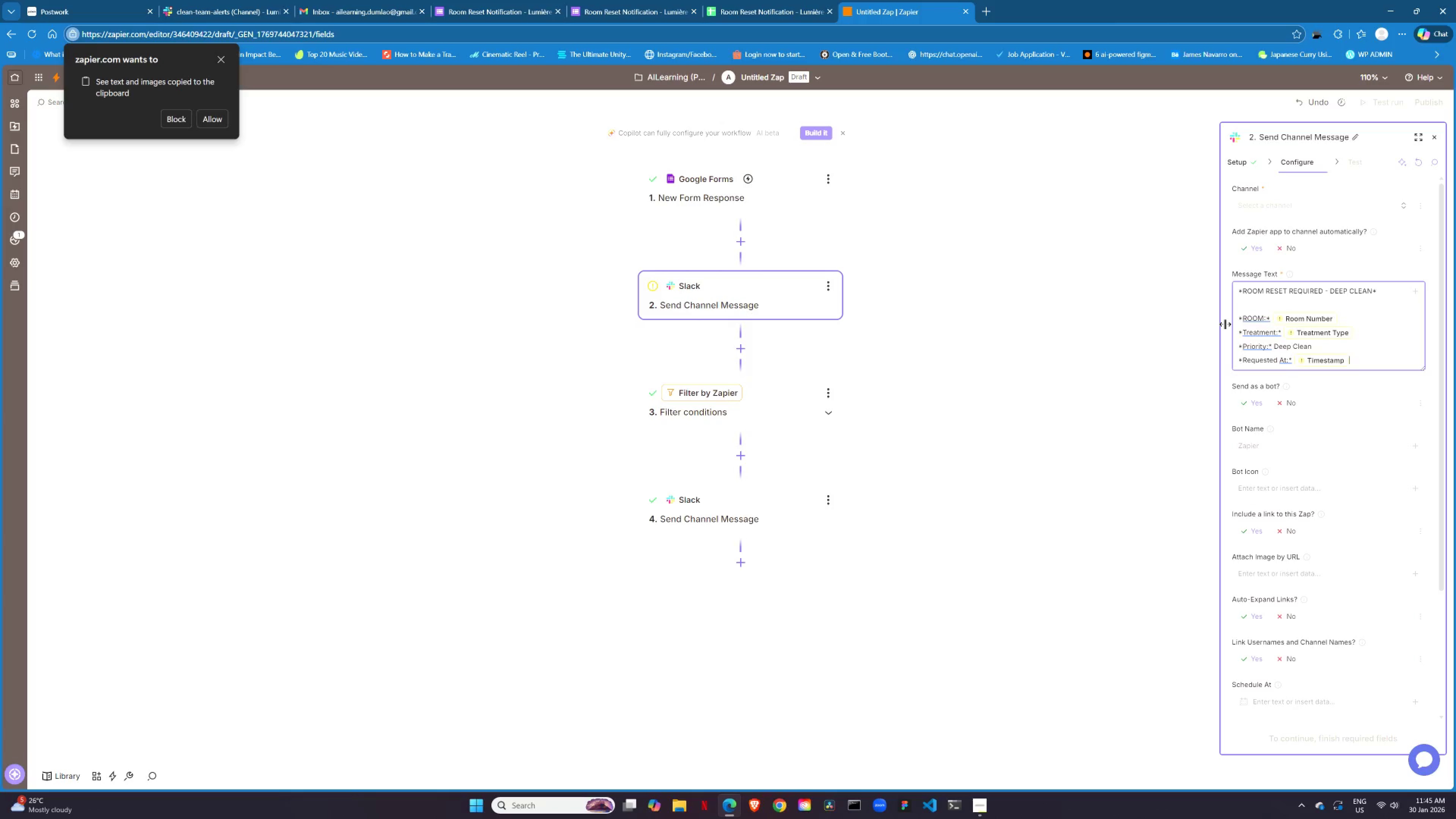 
scroll: coordinate [1278, 409], scroll_direction: down, amount: 1.0
 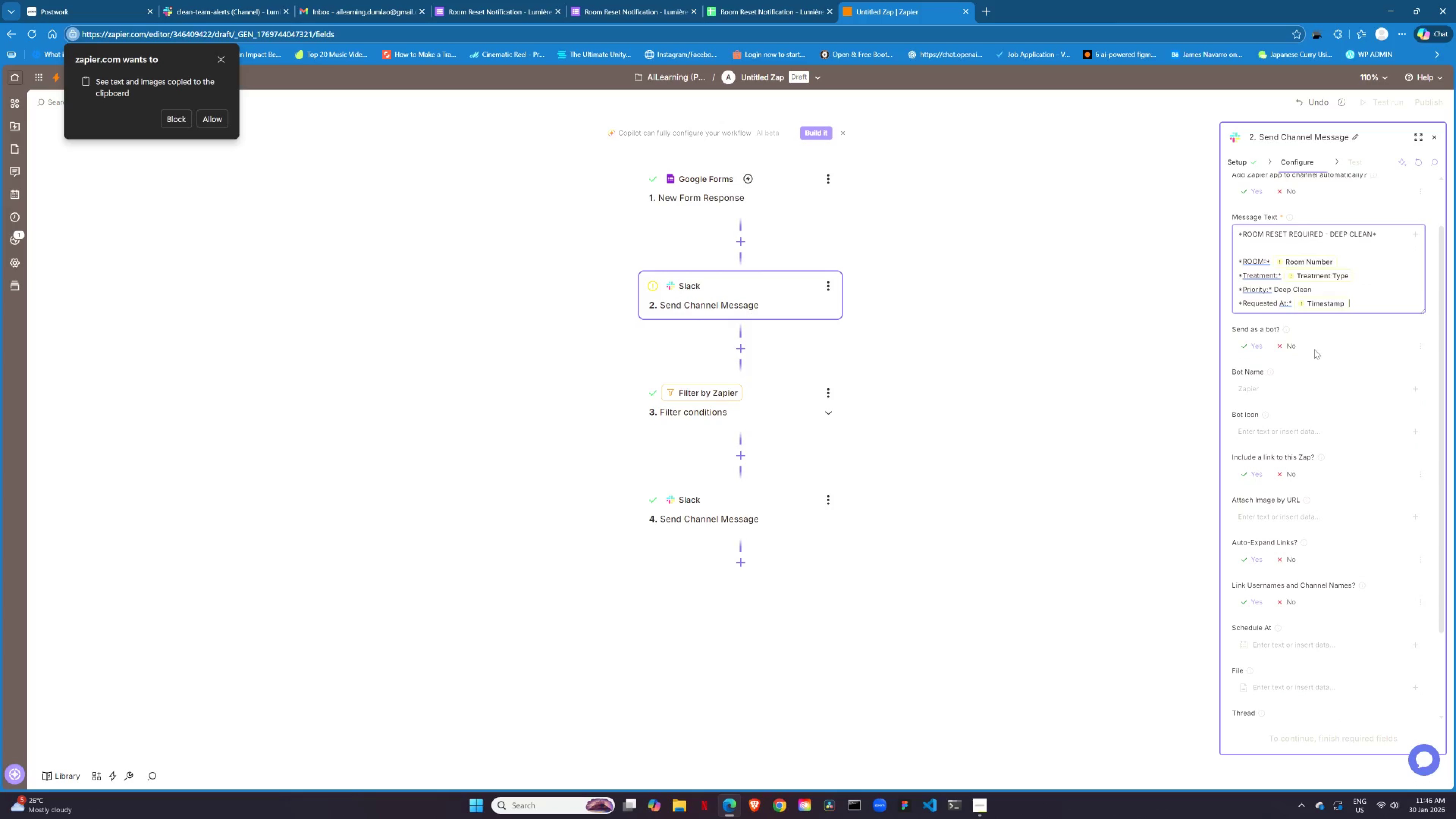 
scroll: coordinate [1333, 373], scroll_direction: up, amount: 2.0
 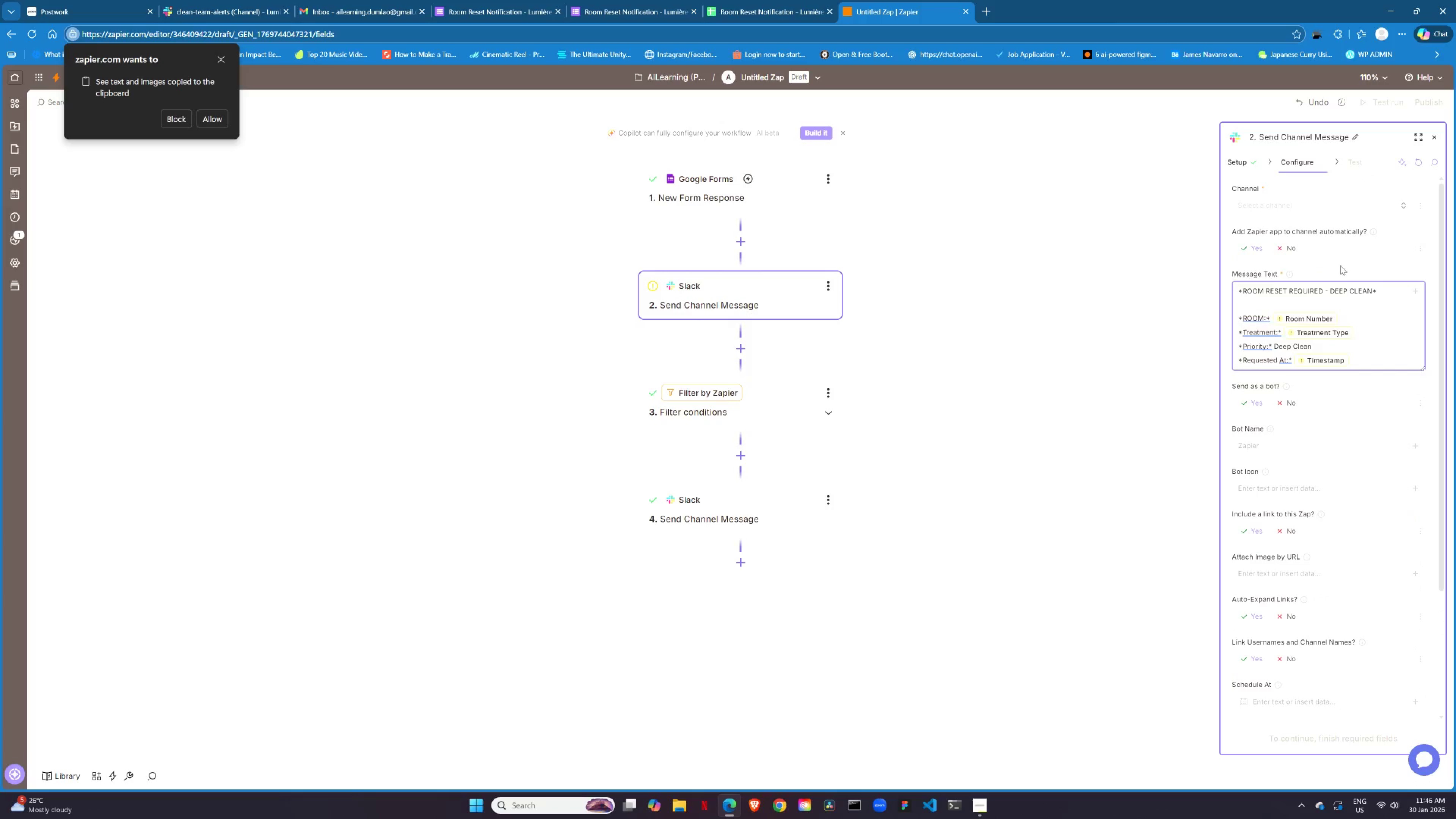 
left_click([1340, 265])
 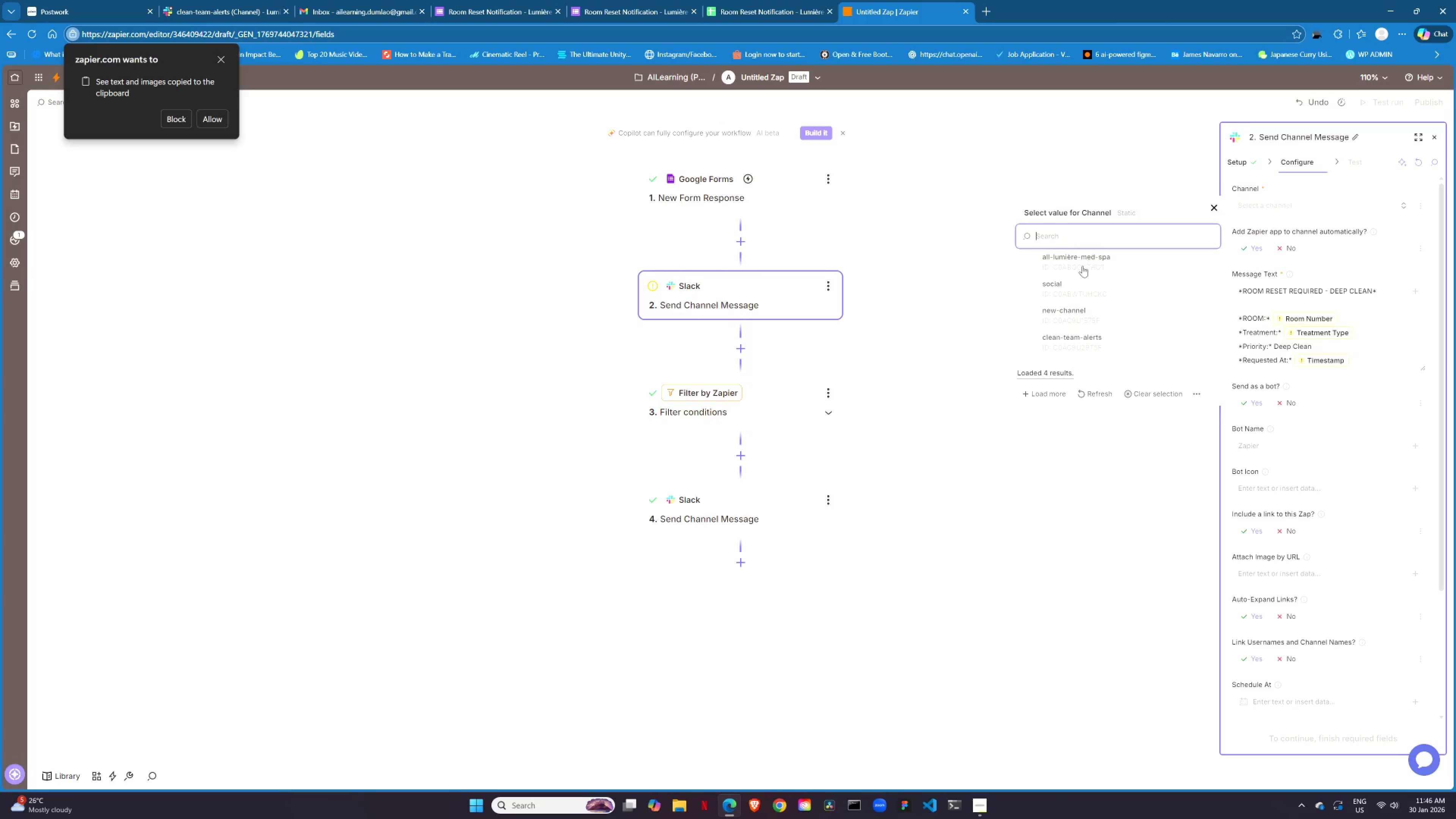 
left_click([1084, 347])
 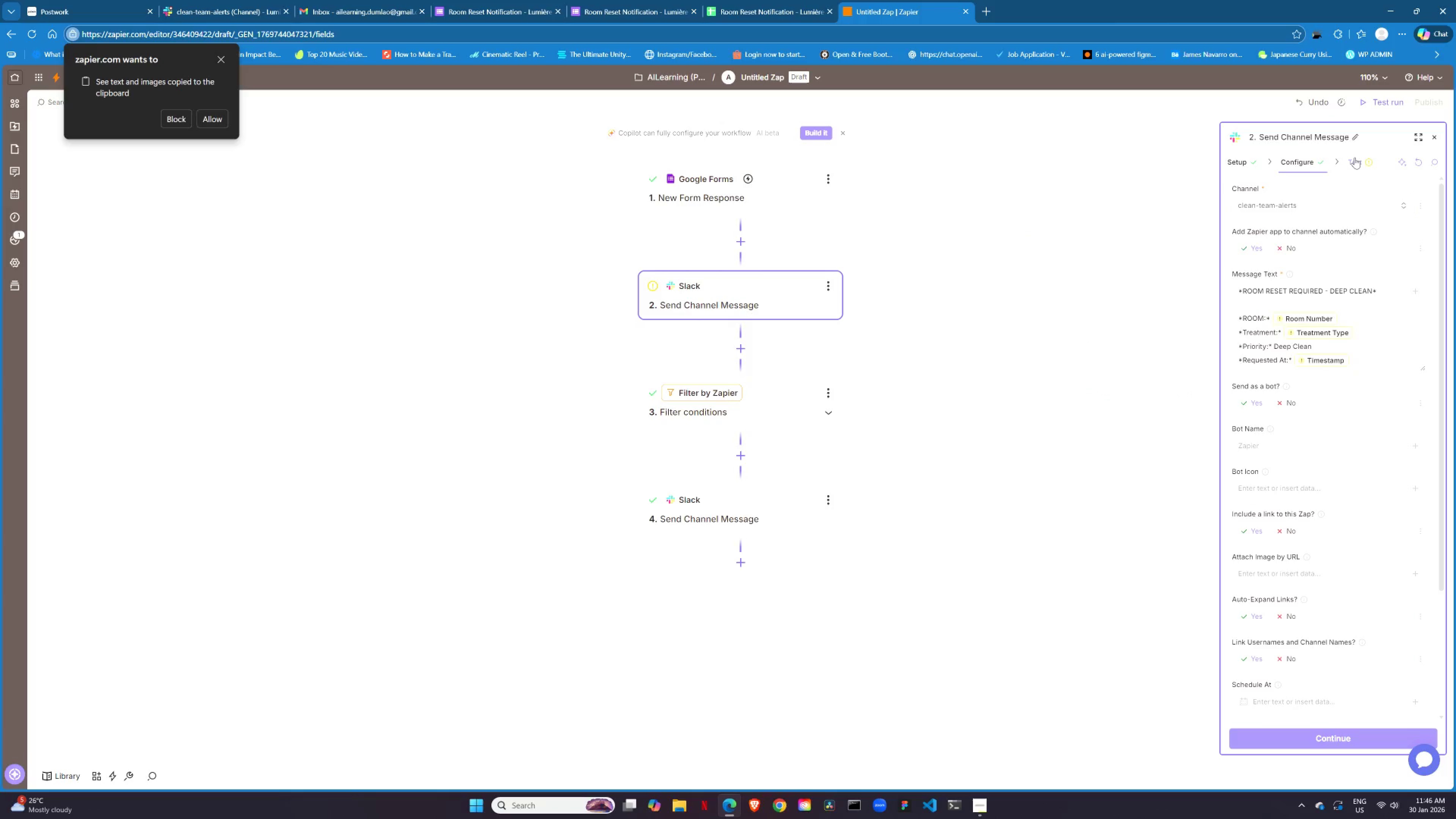 
left_click([1355, 157])
 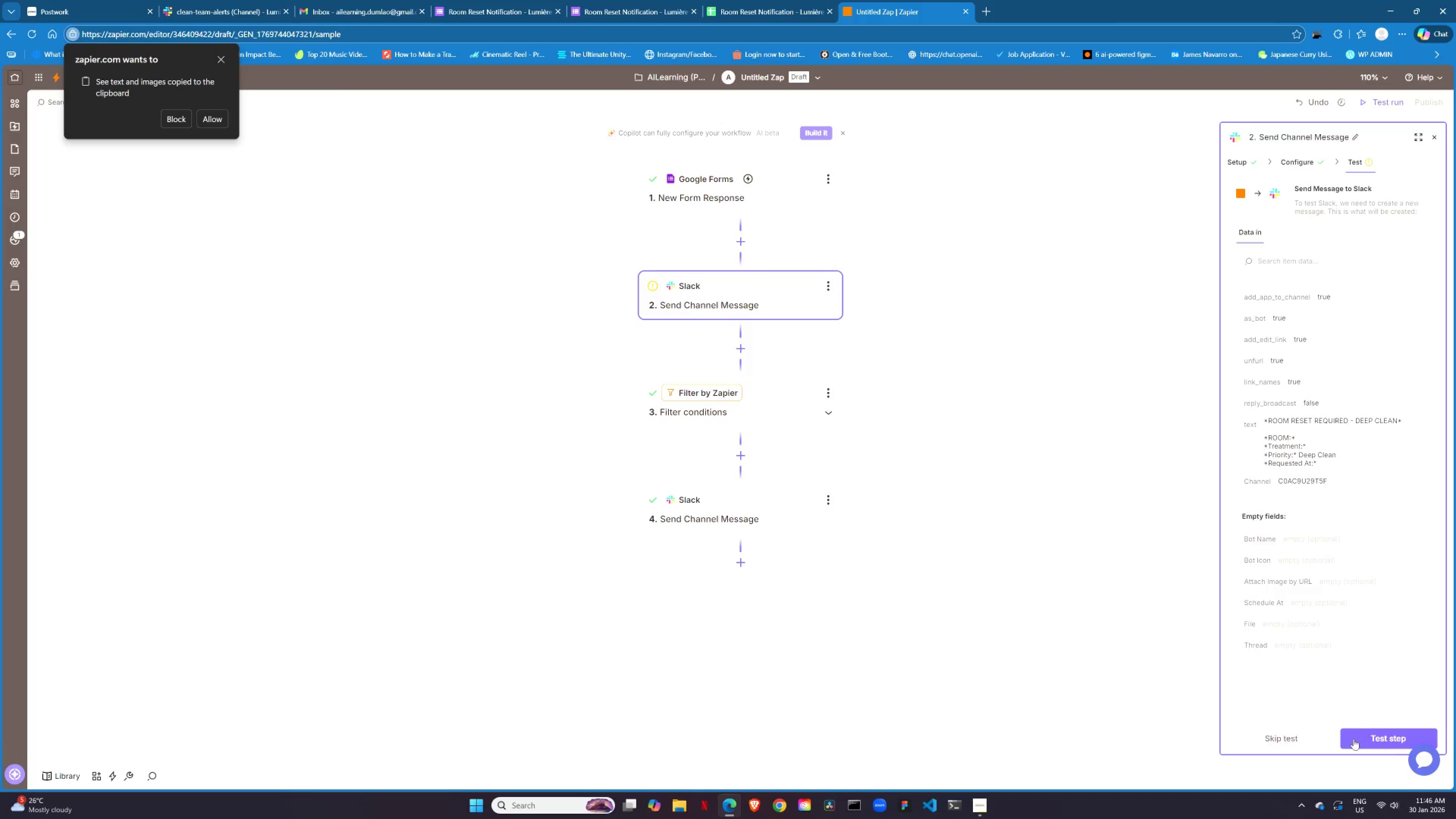 
wait(7.48)
 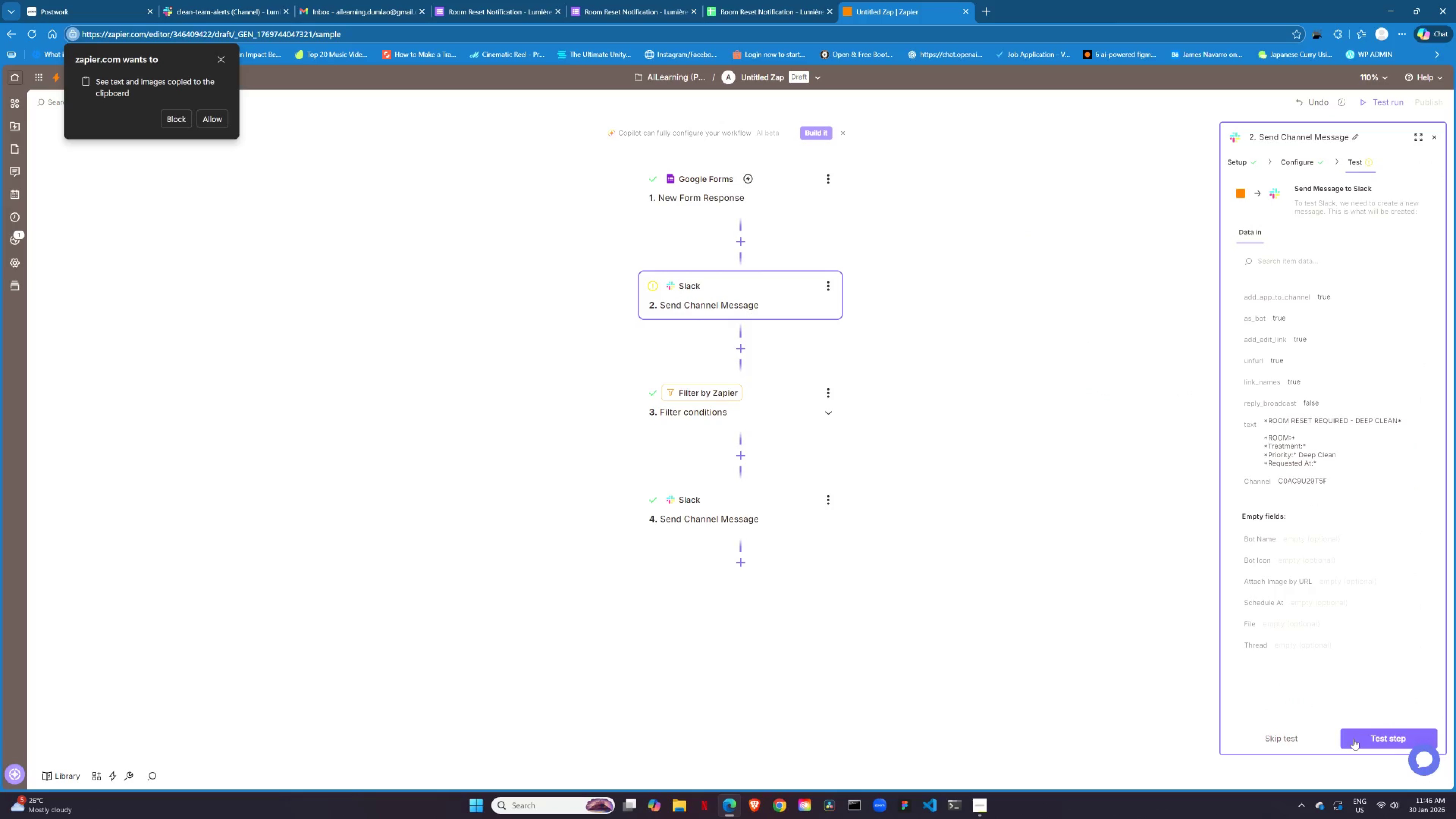 
left_click([1355, 739])
 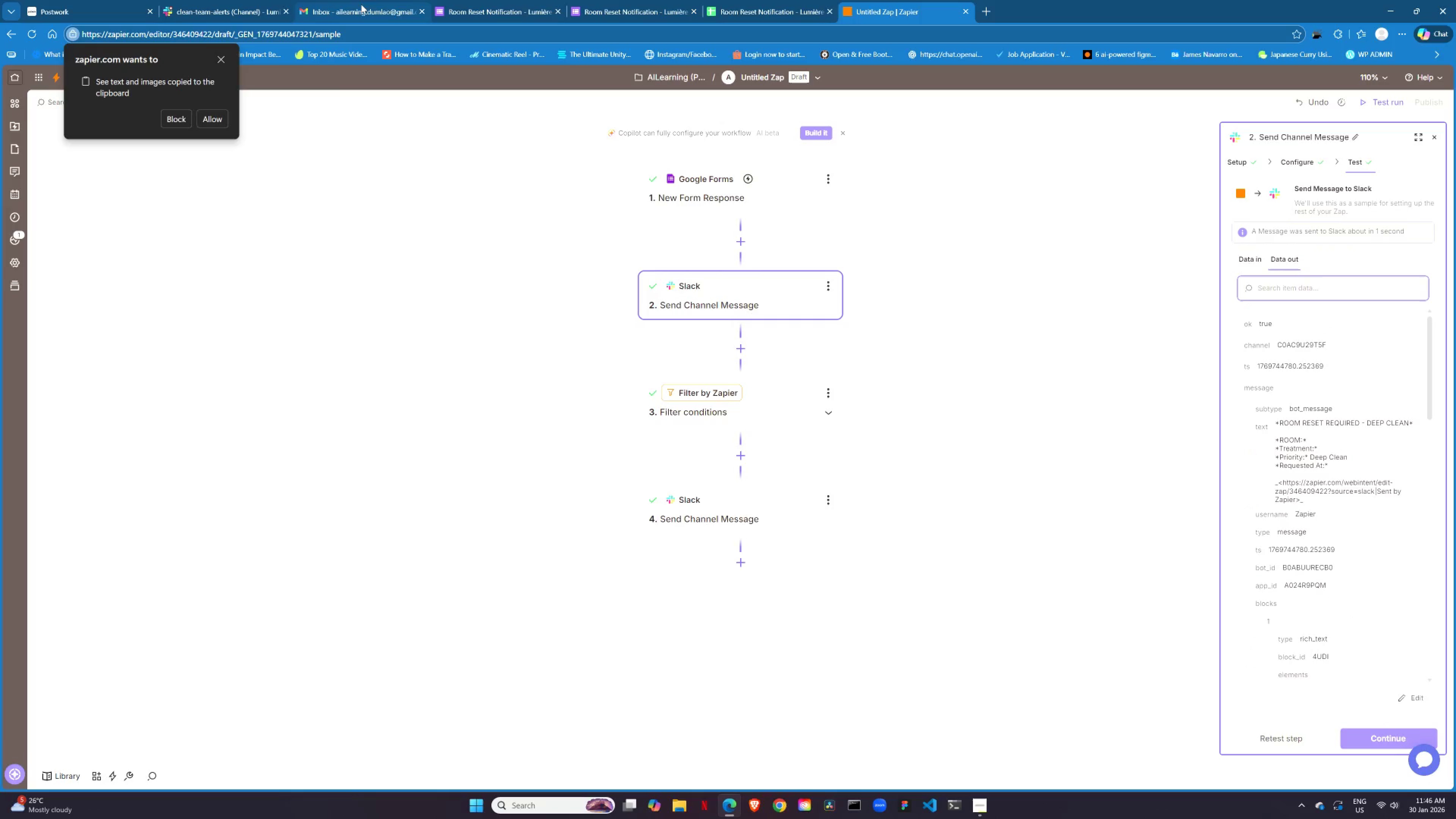 
left_click([503, 7])
 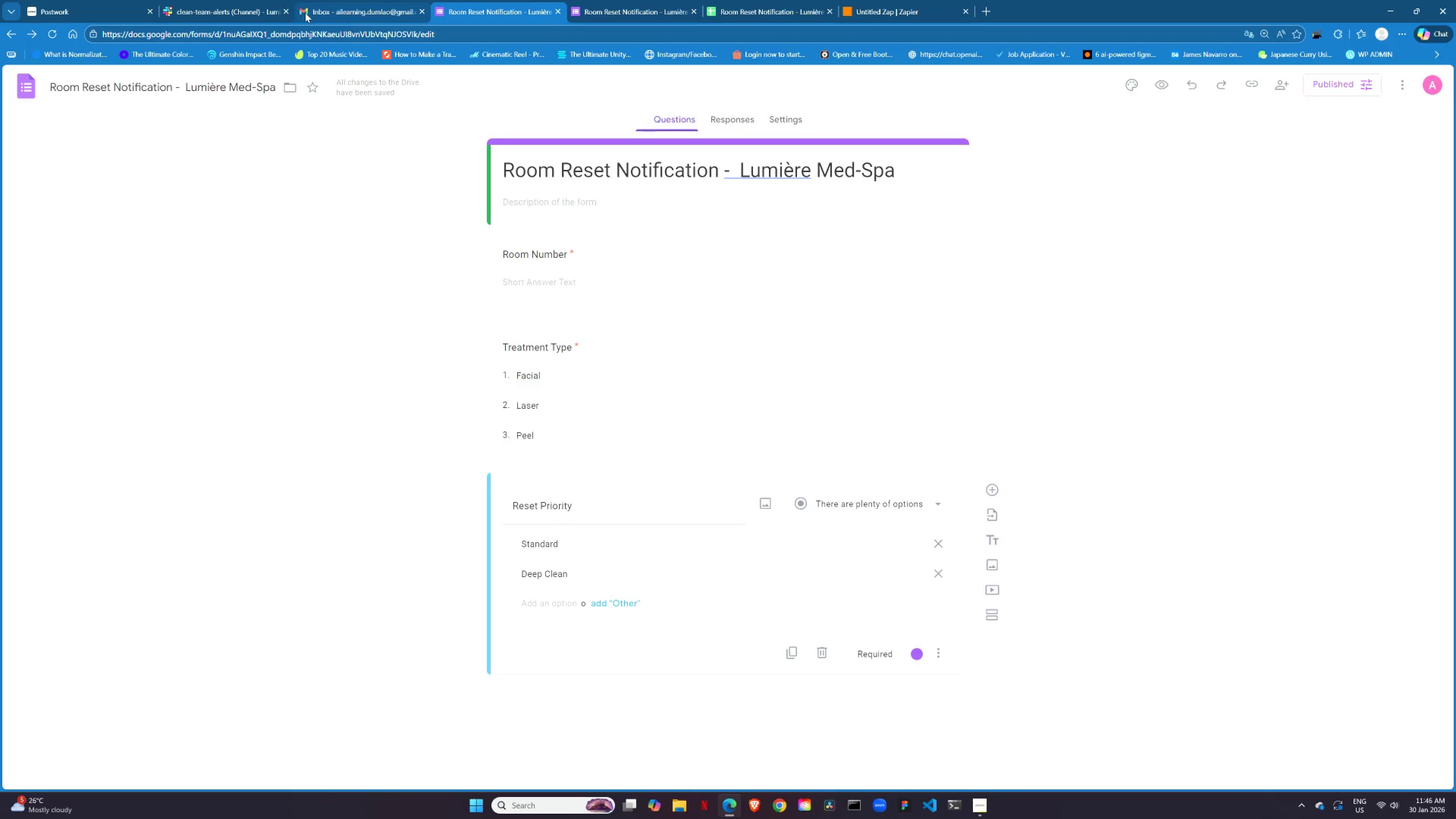 
left_click([216, 11])
 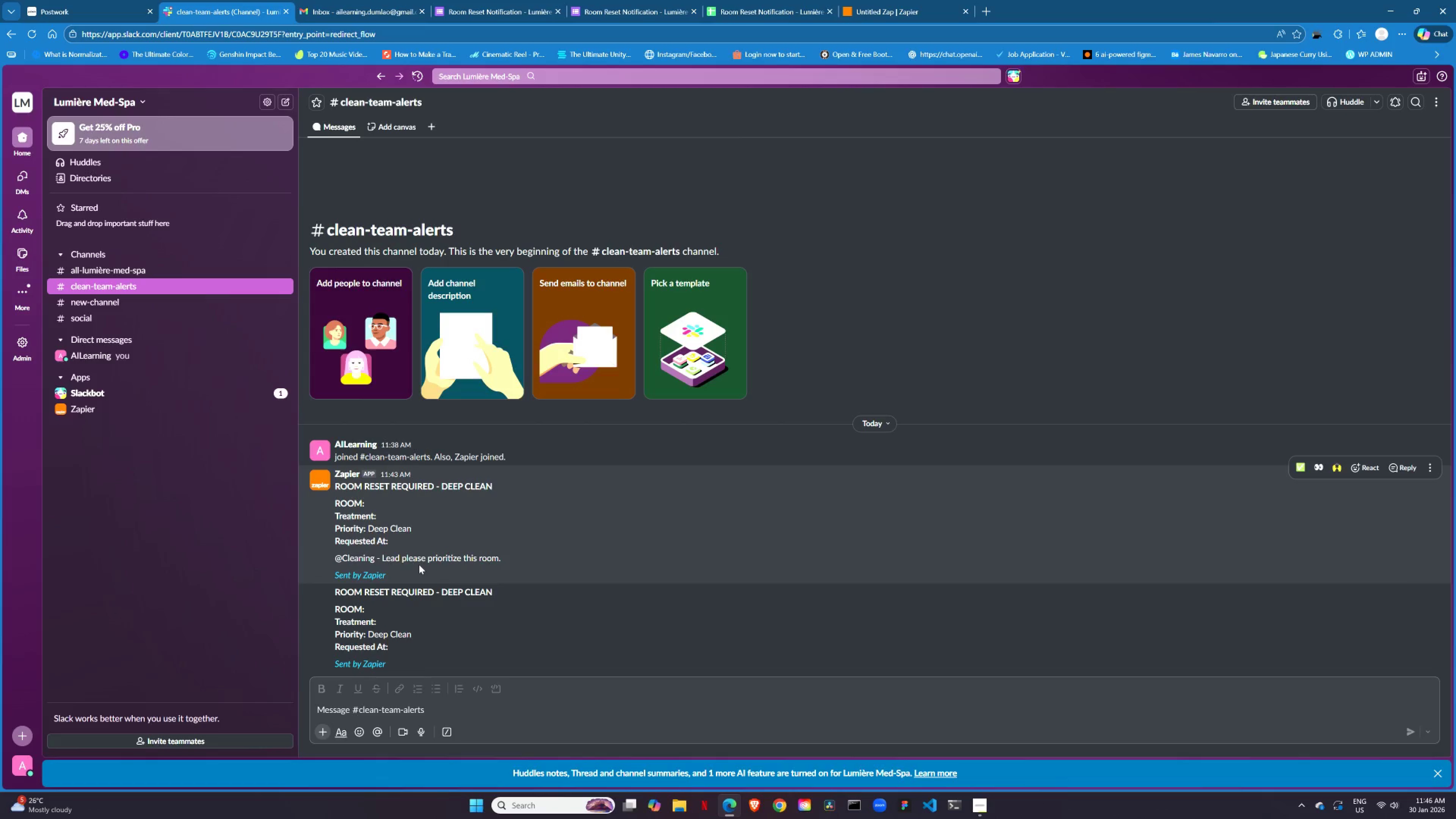 
wait(7.32)
 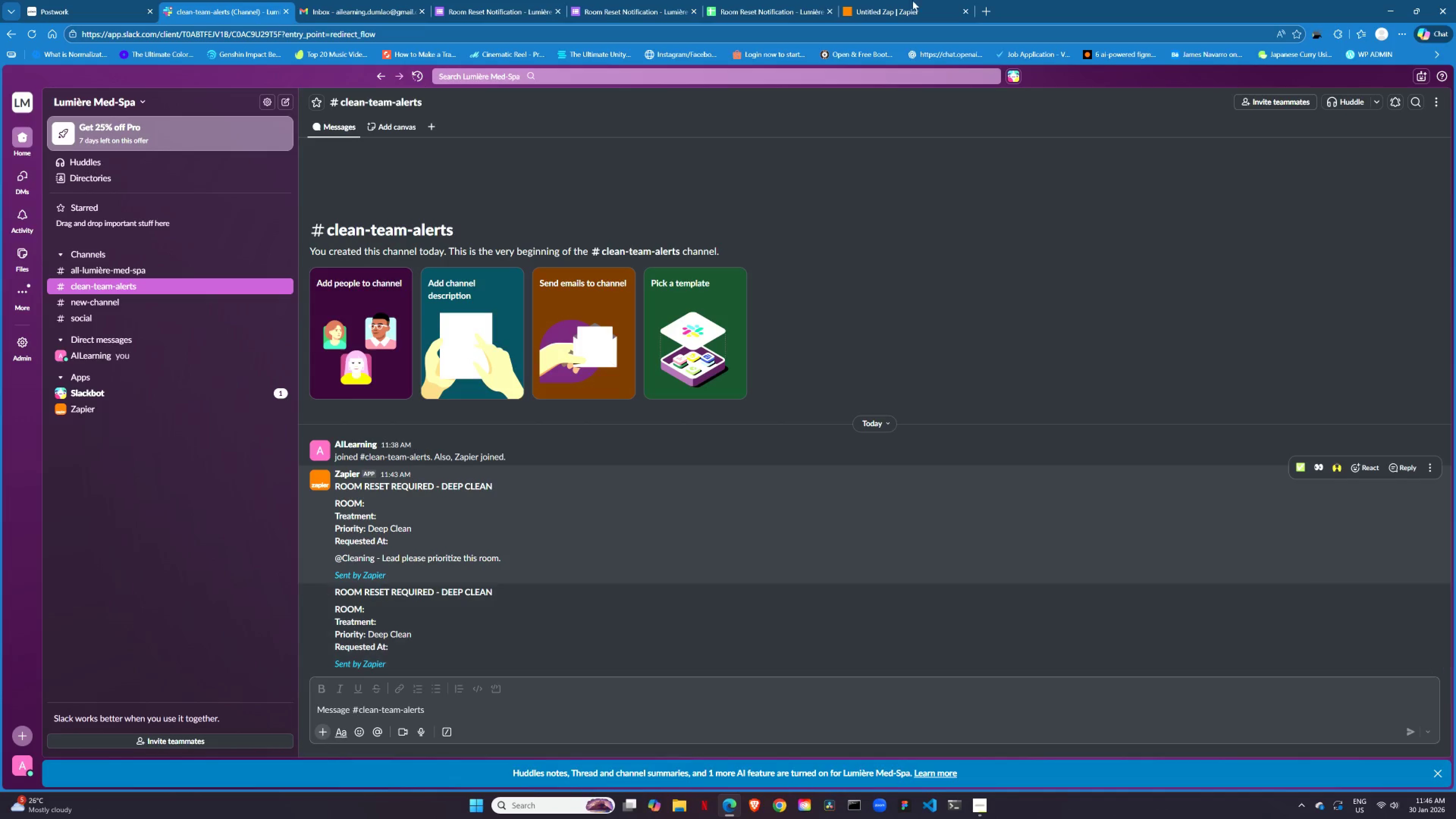 
mouse_move([884, 11])
 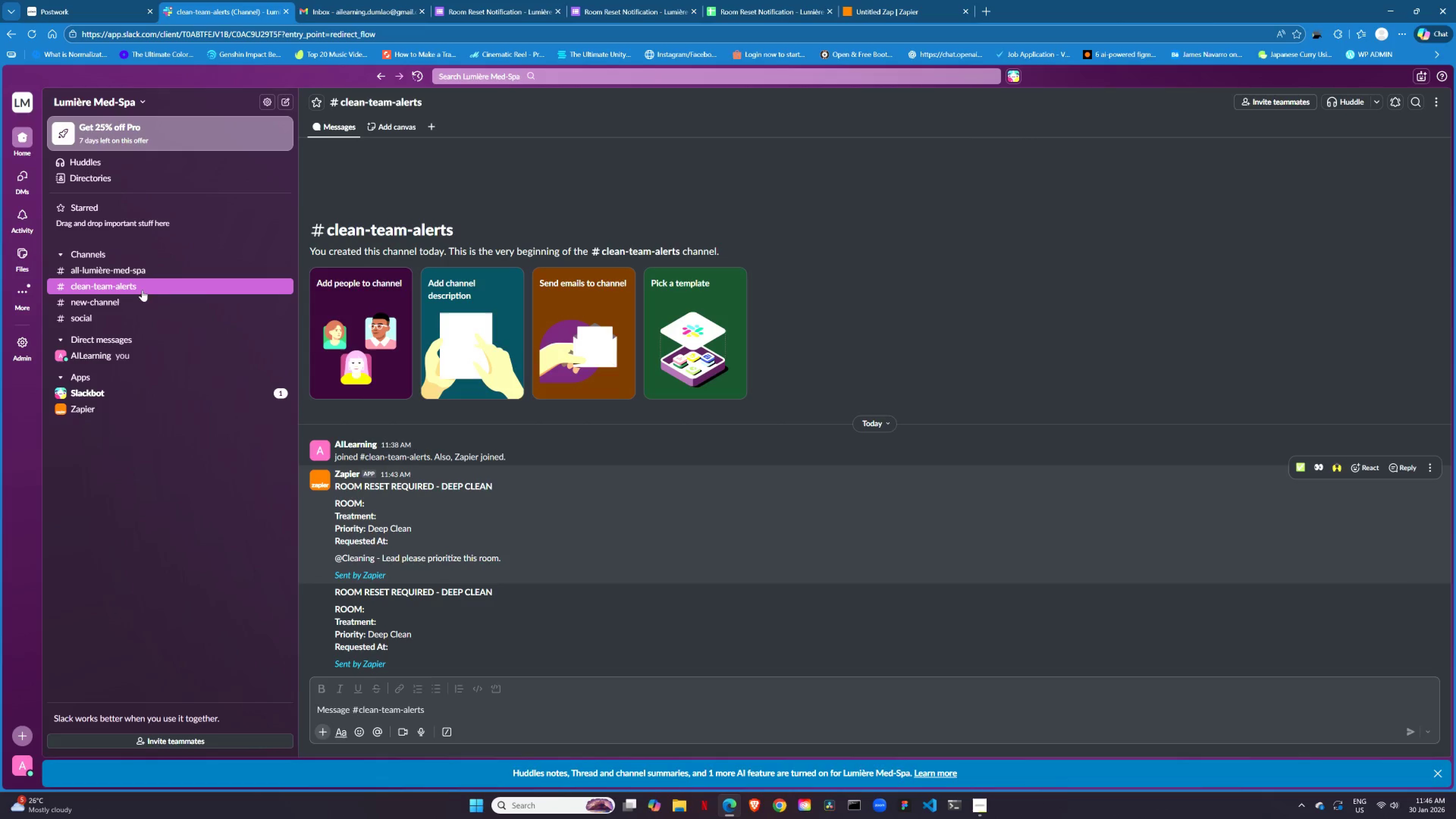 
right_click([129, 474])
 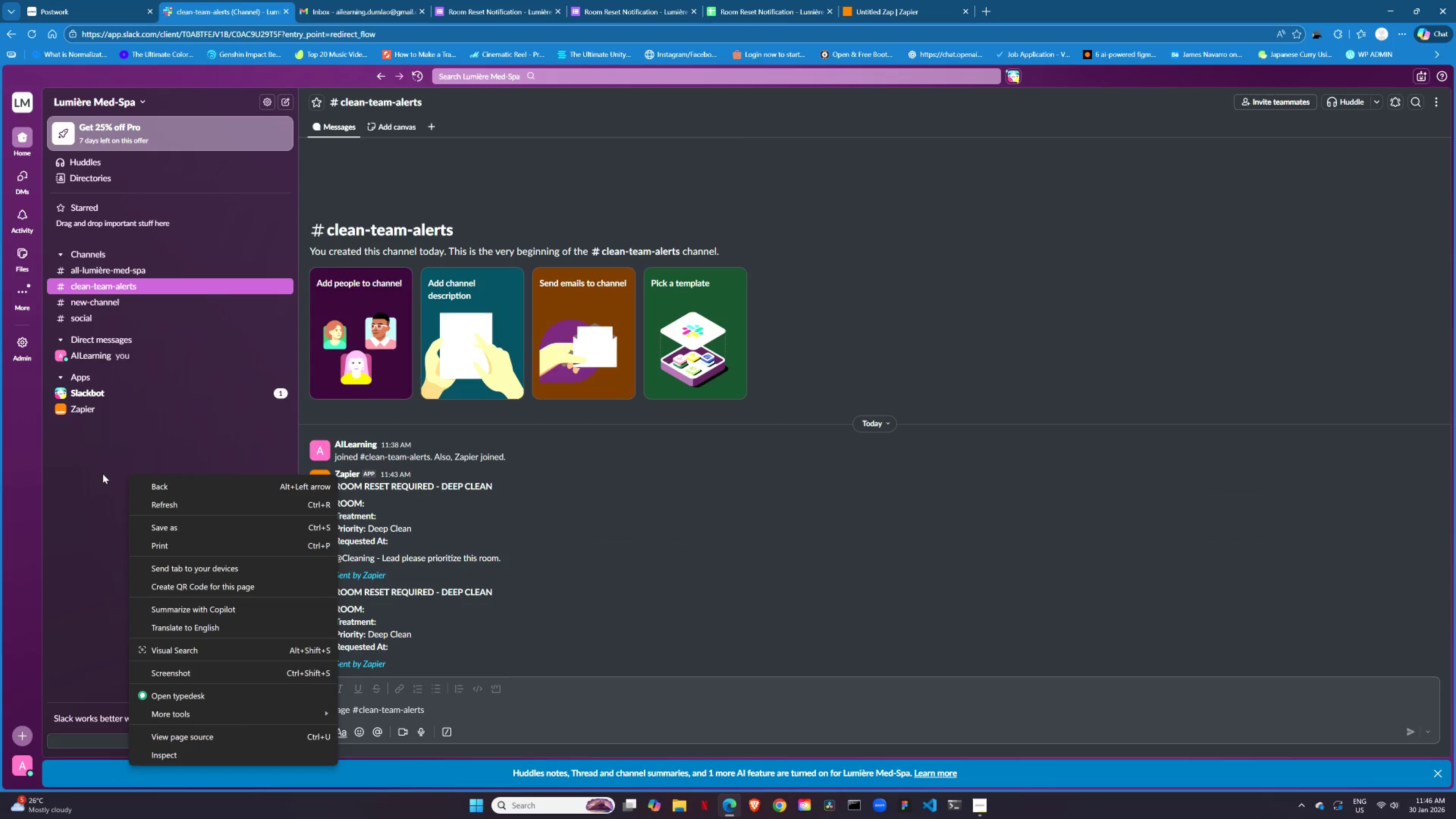 
left_click_drag(start_coordinate=[103, 472], to_coordinate=[103, 471])
 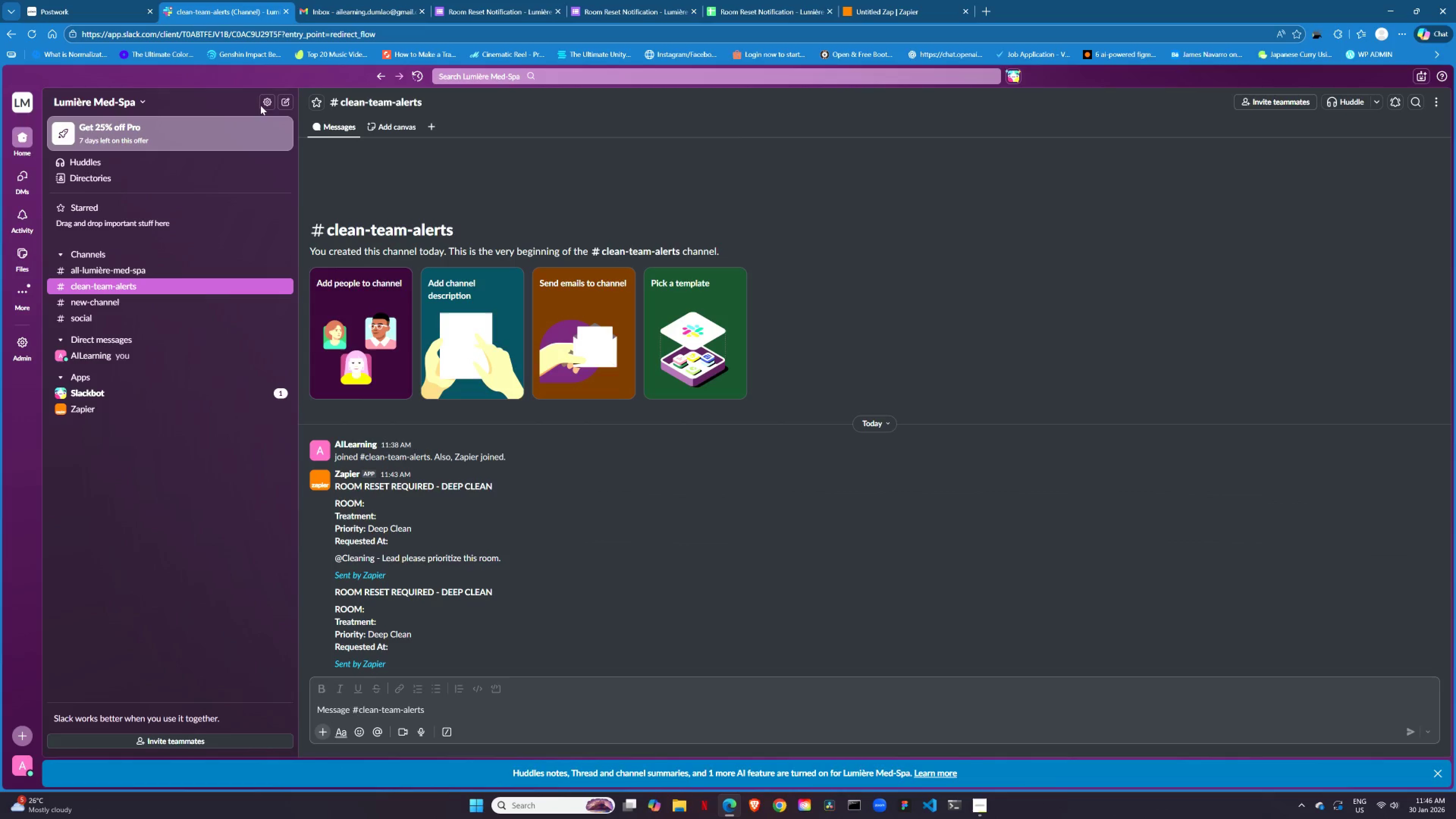 
left_click([271, 102])
 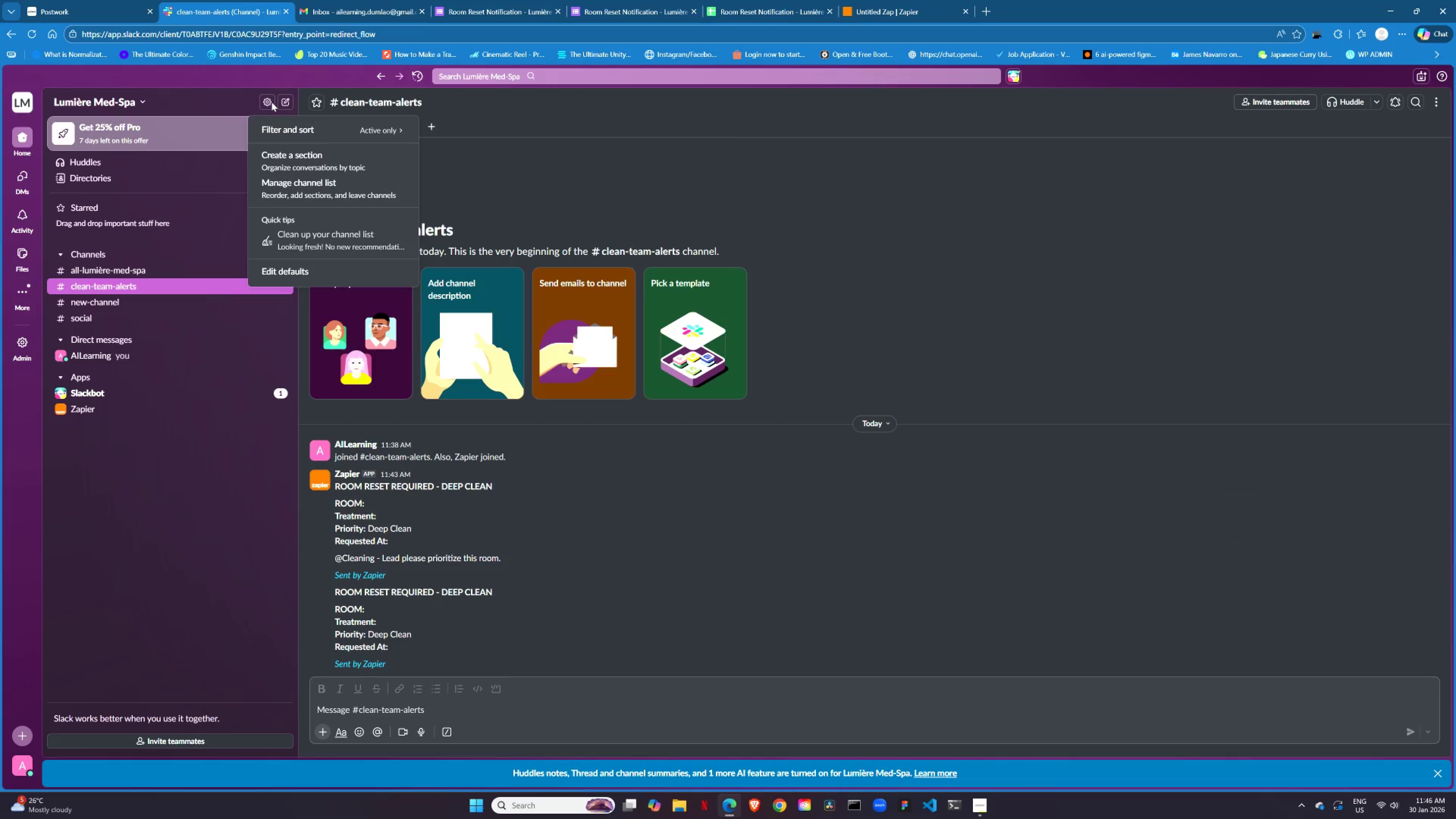 
left_click([271, 102])
 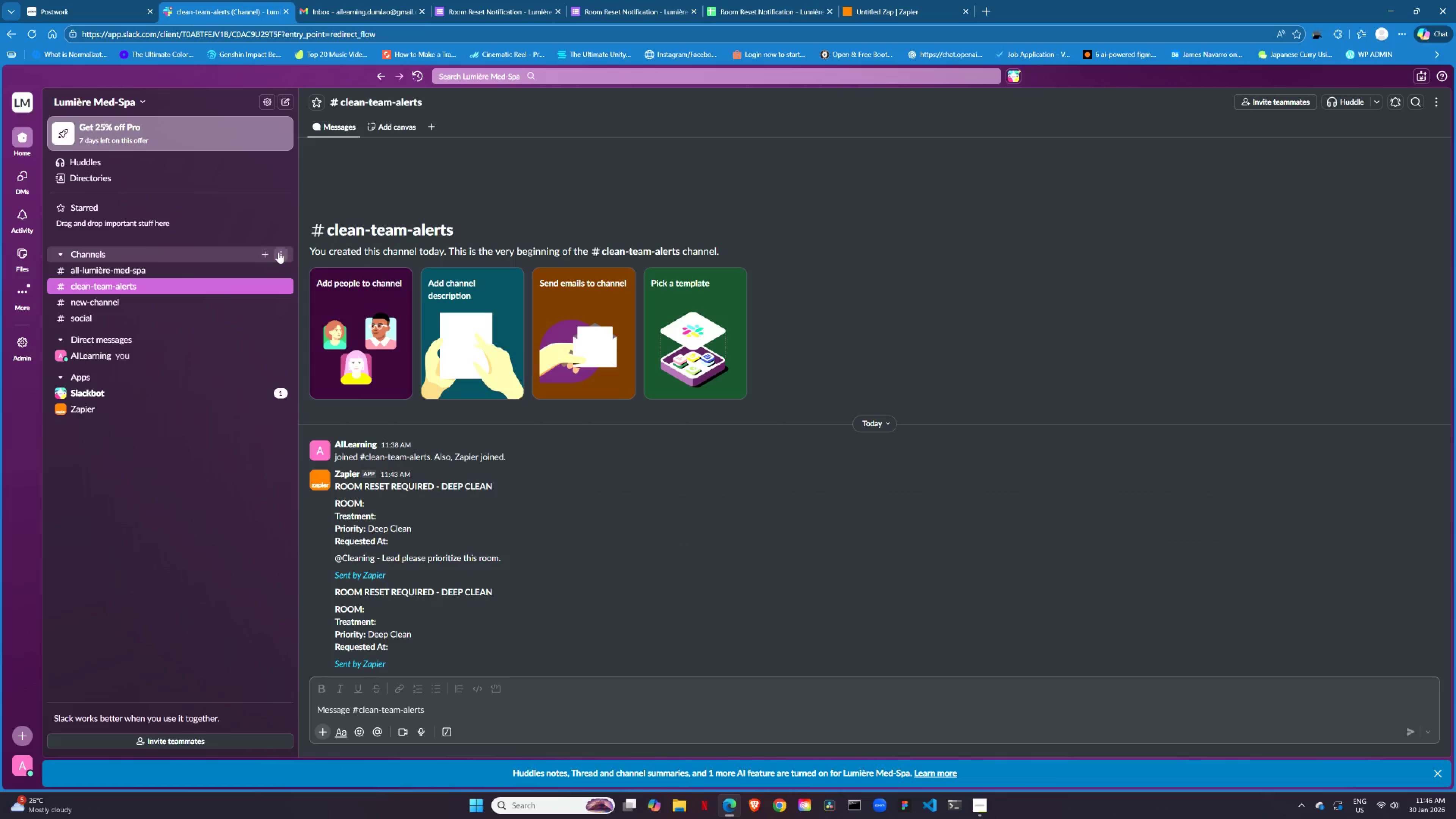 
mouse_move([264, 262])
 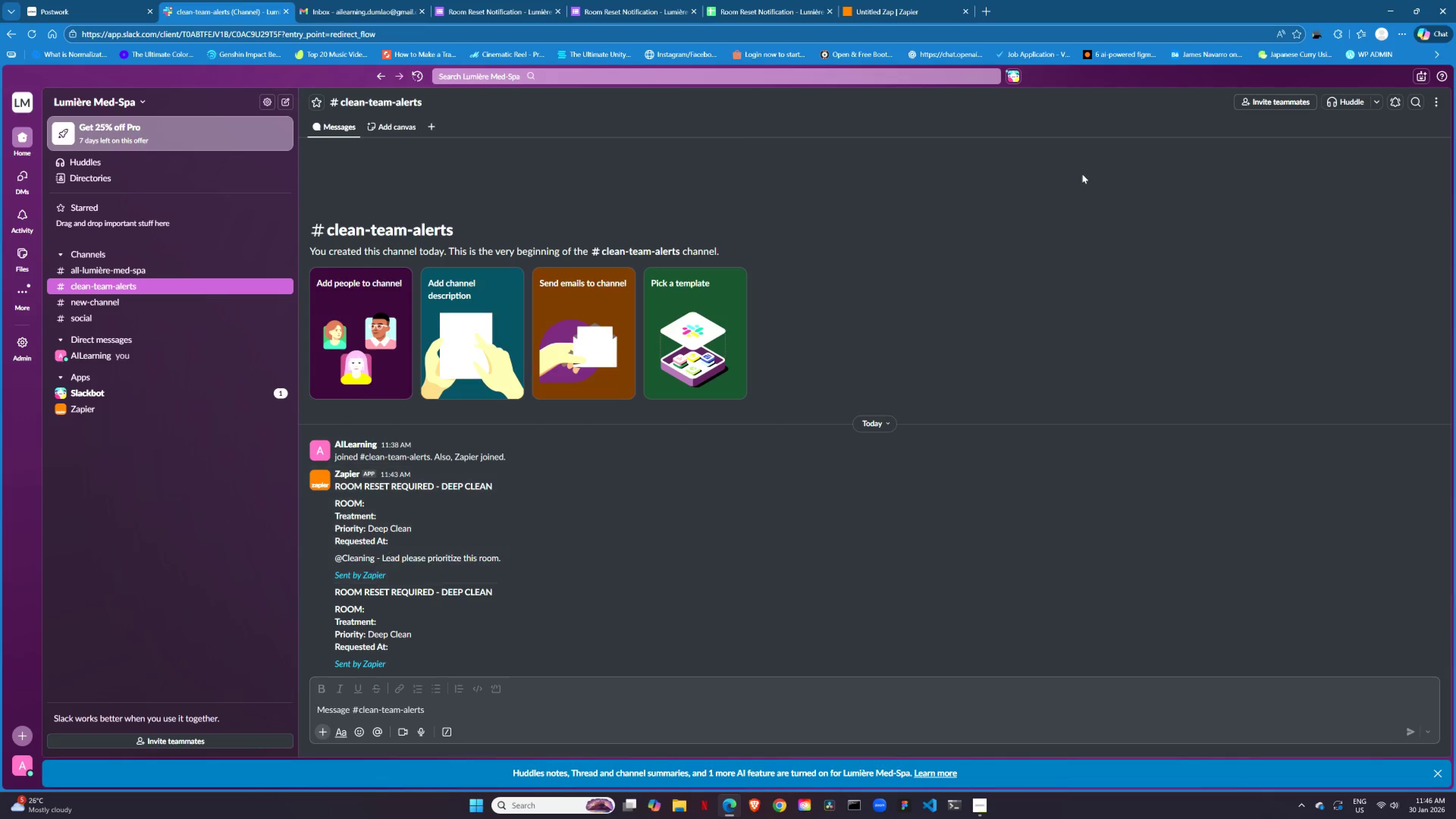 
wait(6.57)
 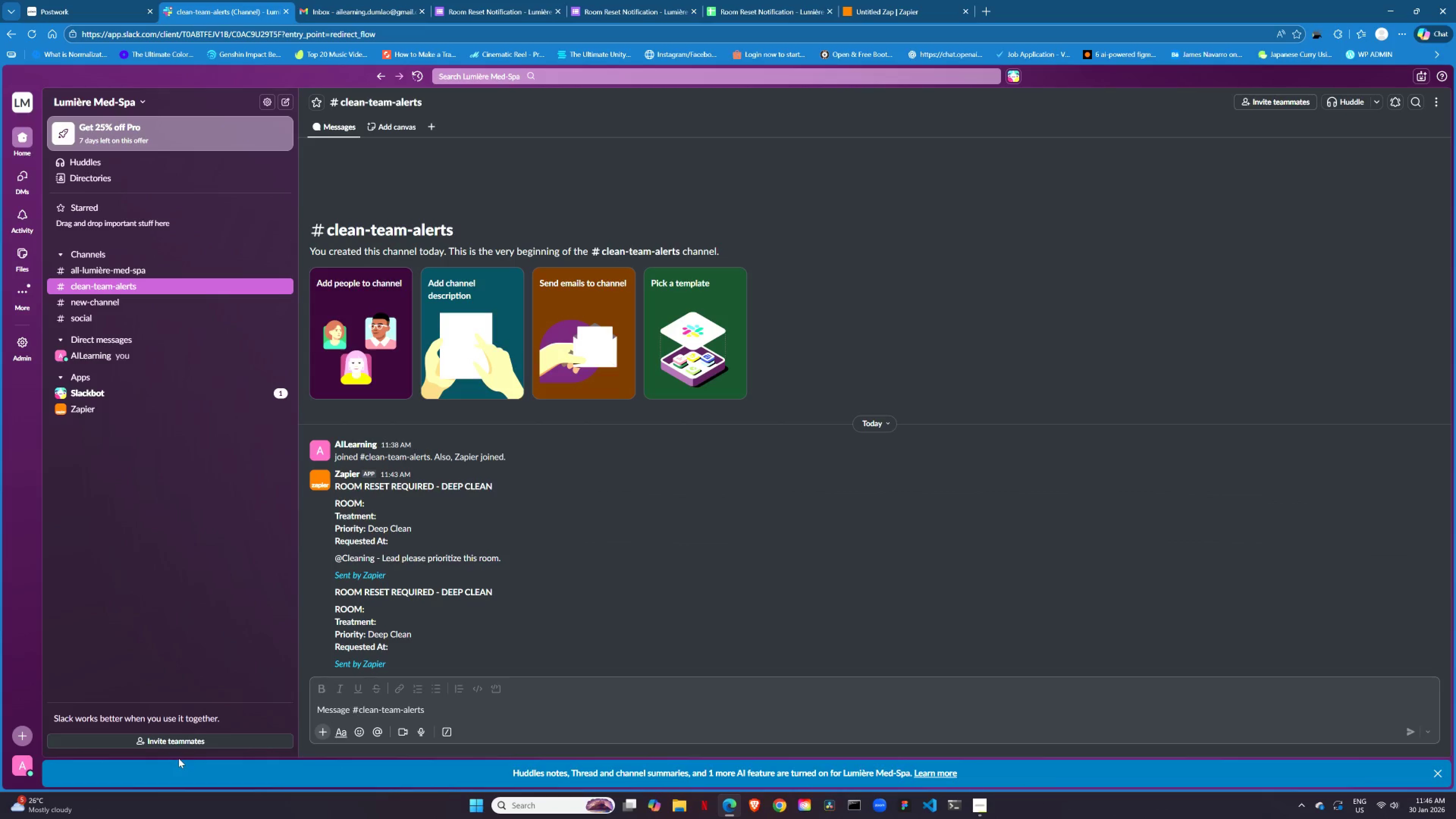 
mouse_move([426, 132])
 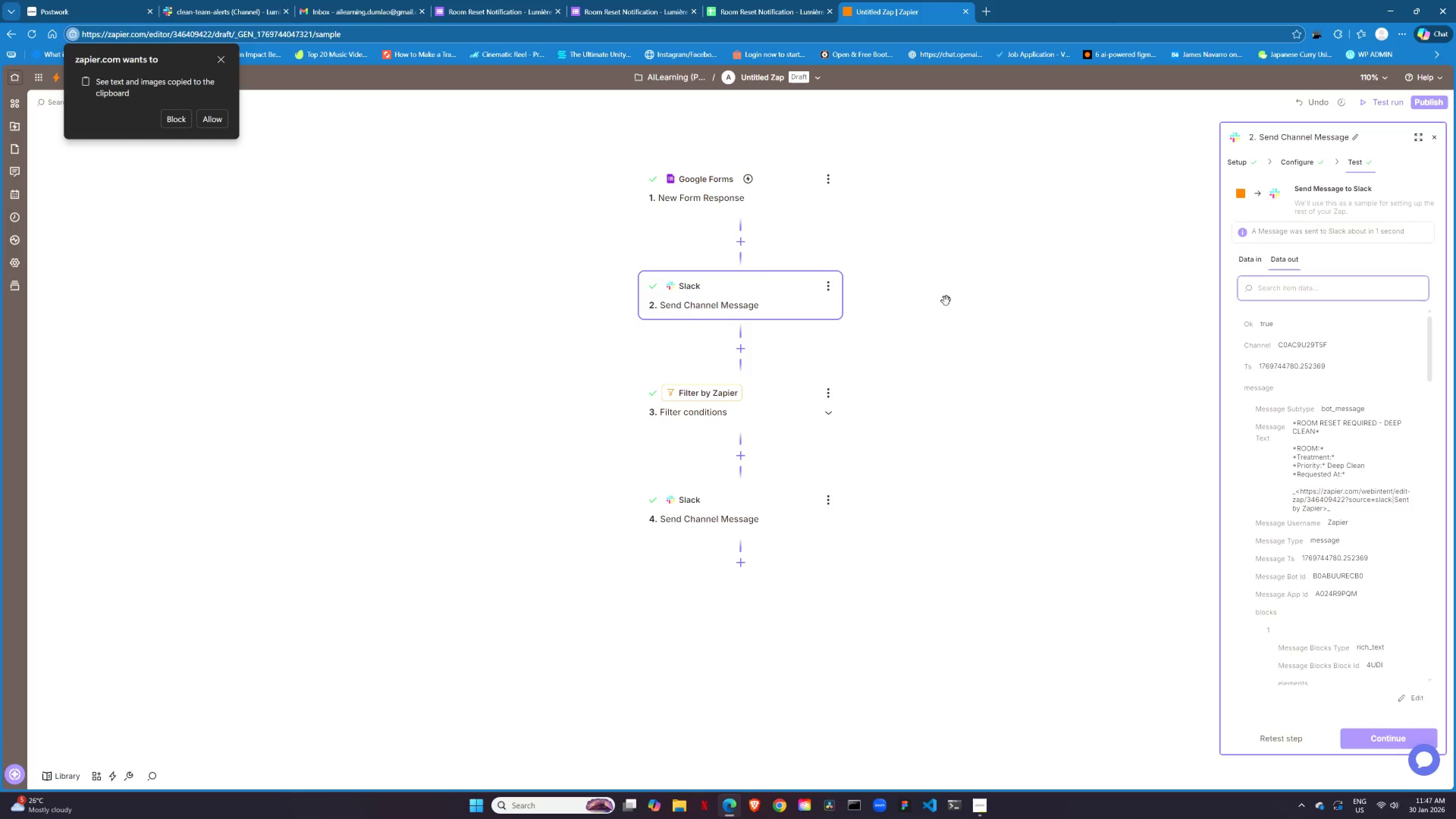 
wait(28.07)
 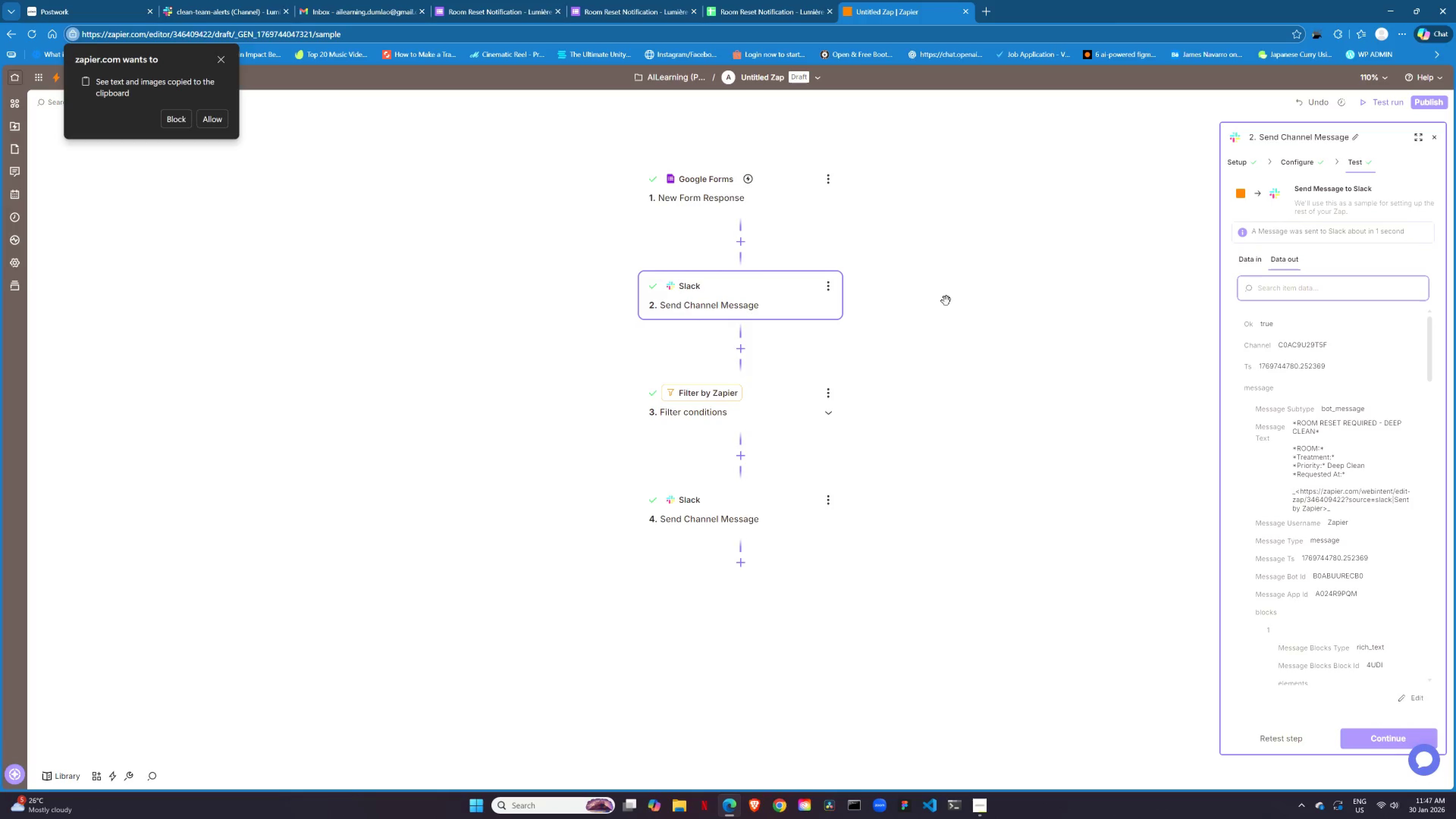 
left_click([217, 19])
 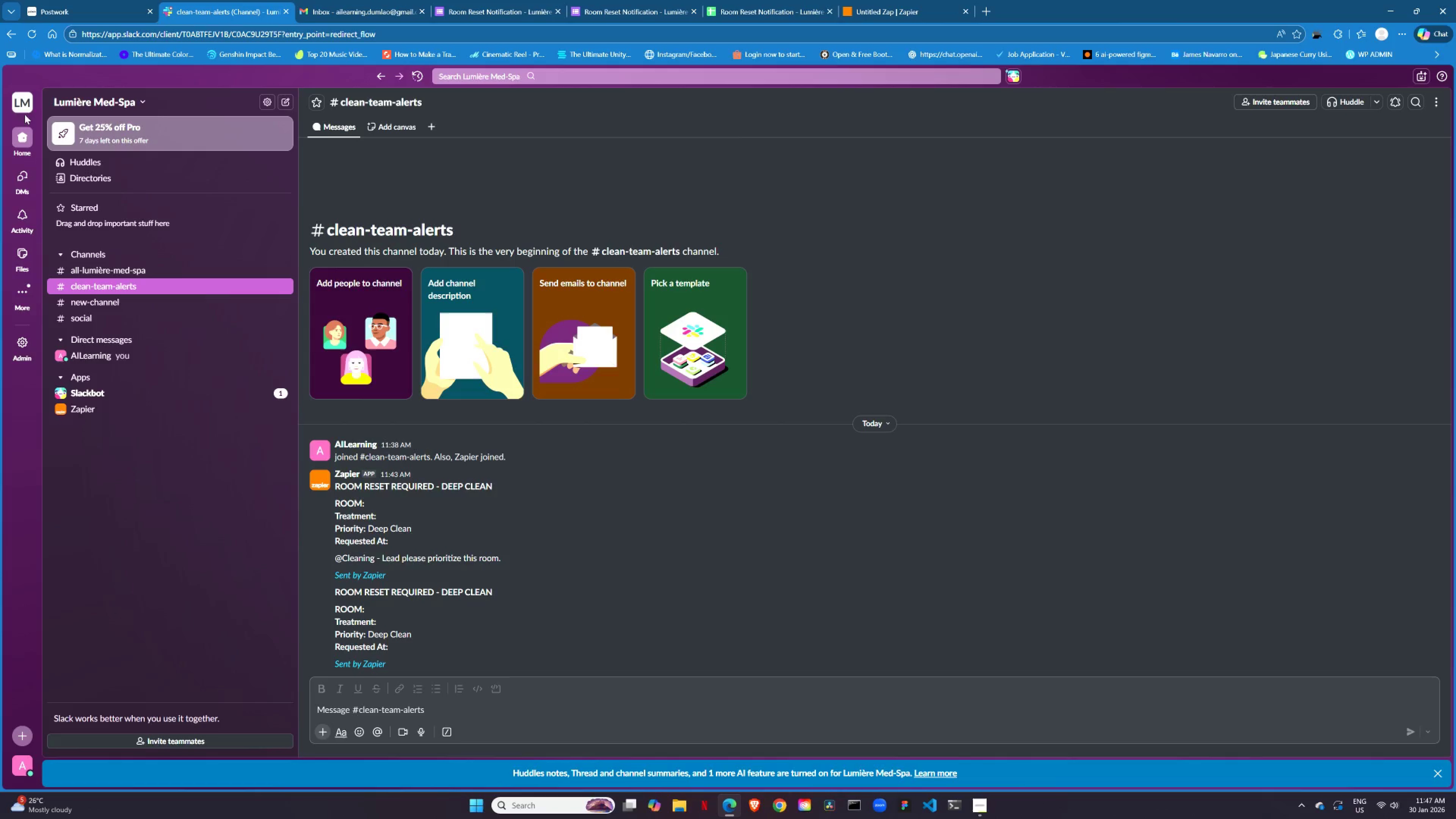 
left_click([24, 108])
 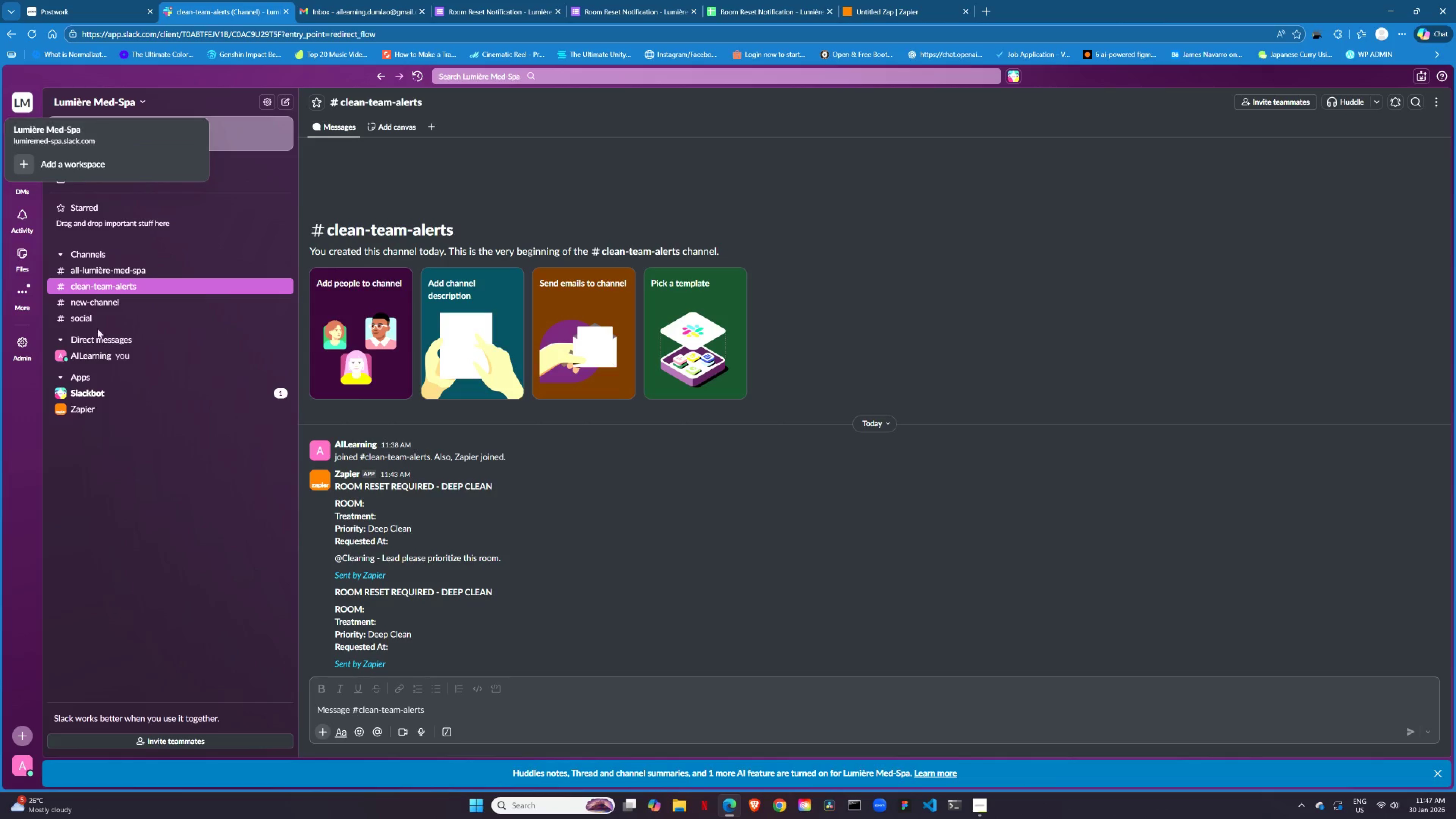 
left_click([132, 493])
 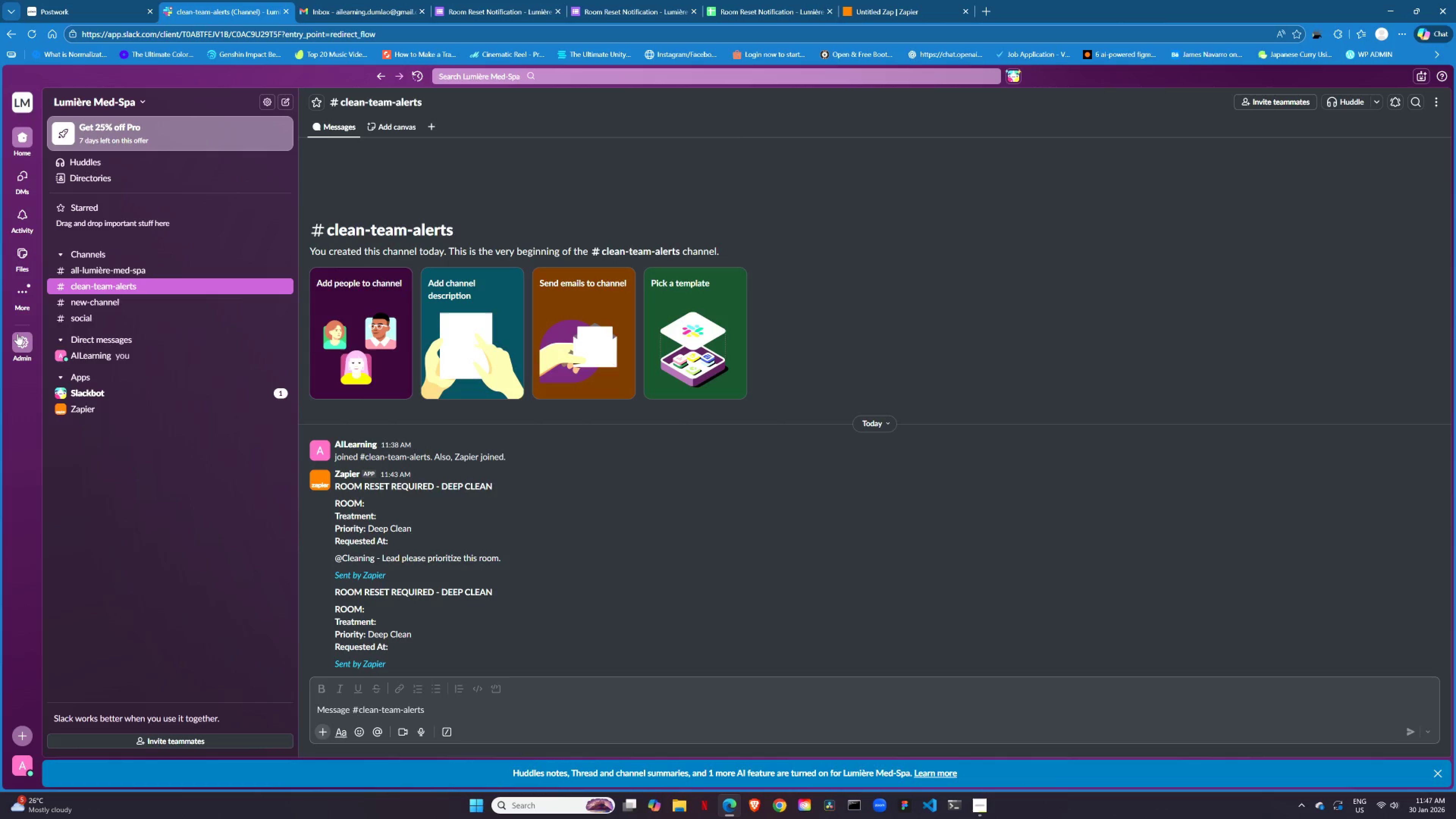 
left_click([17, 334])
 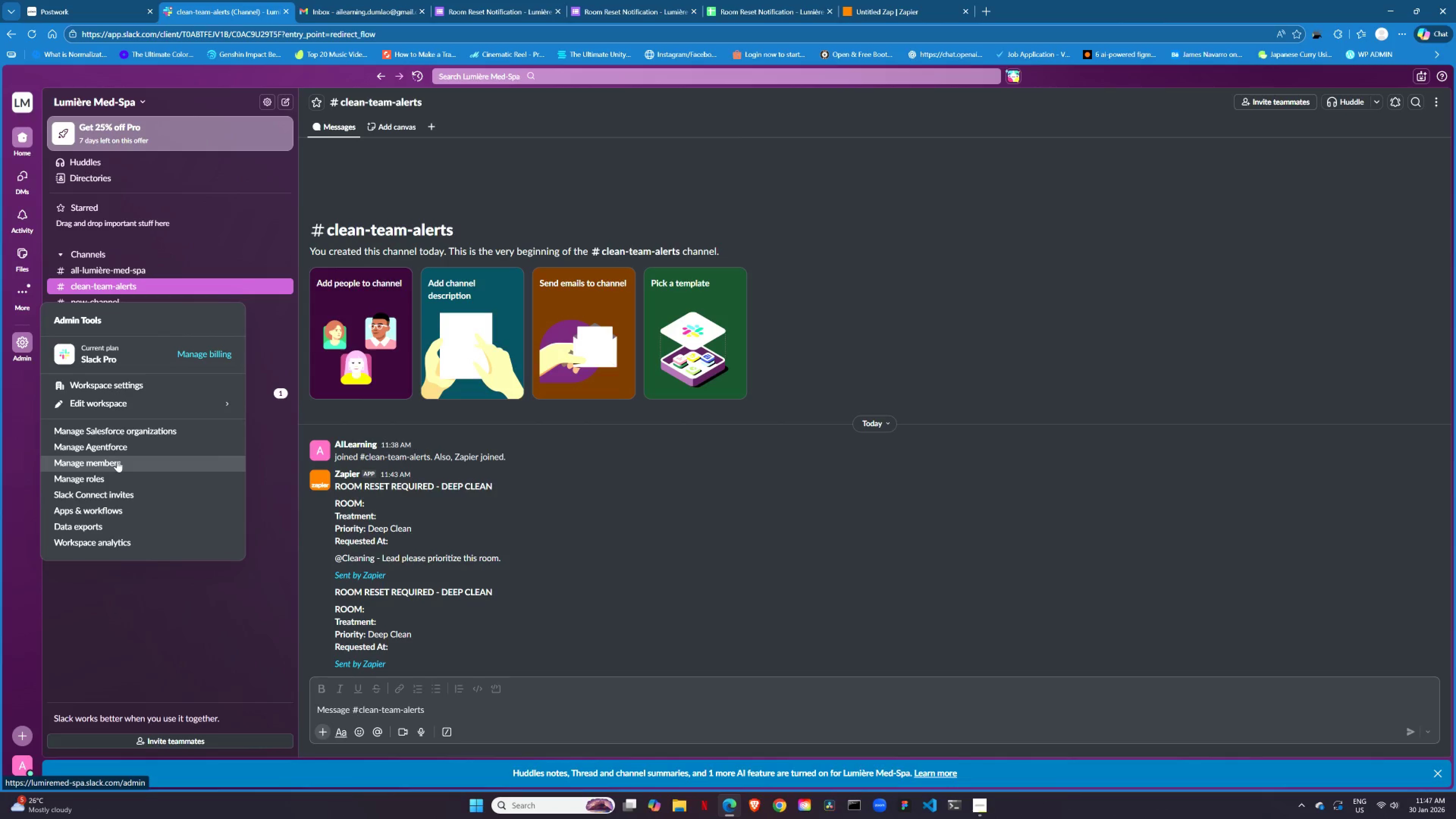 
wait(8.67)
 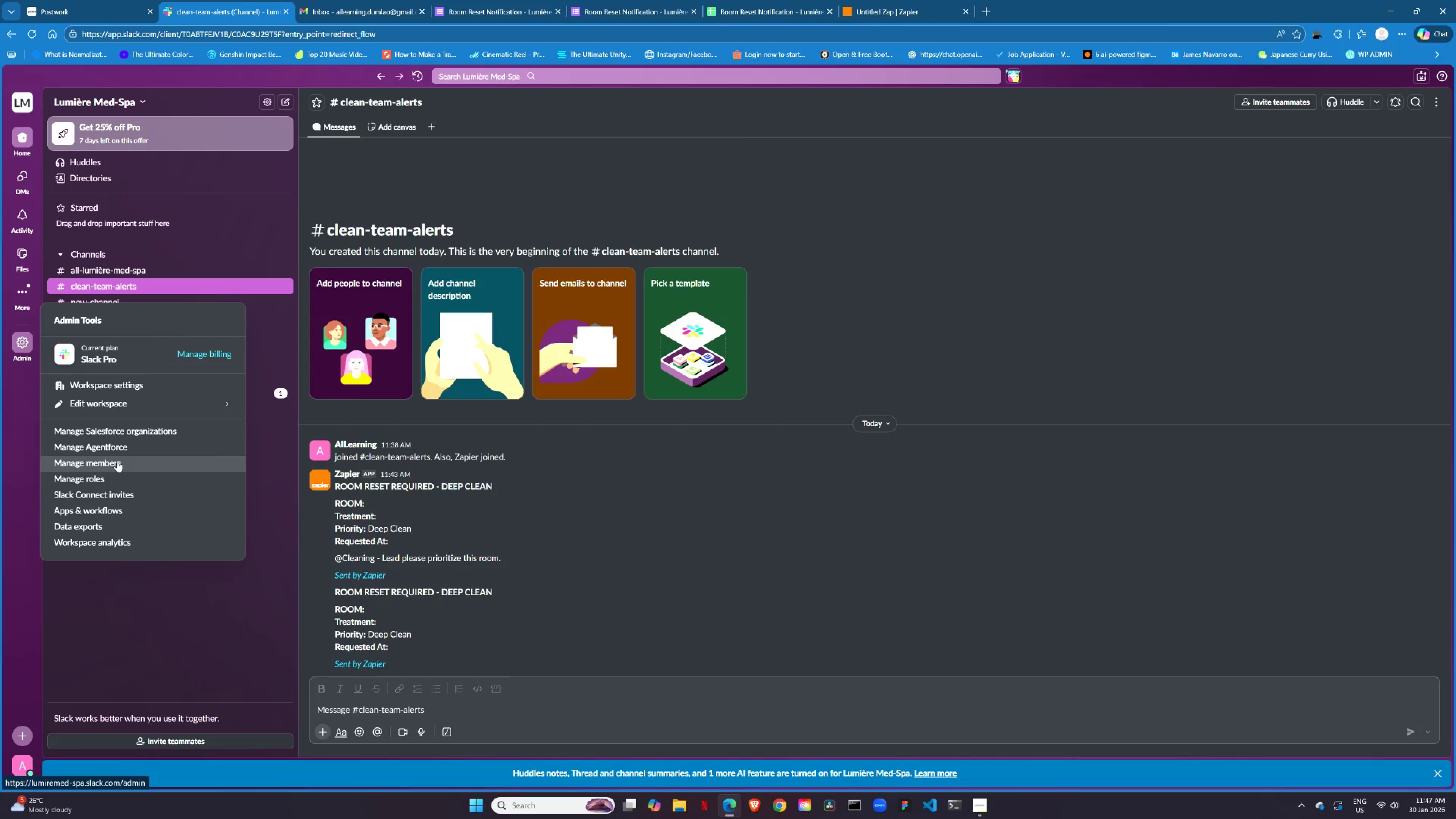 
left_click([20, 467])
 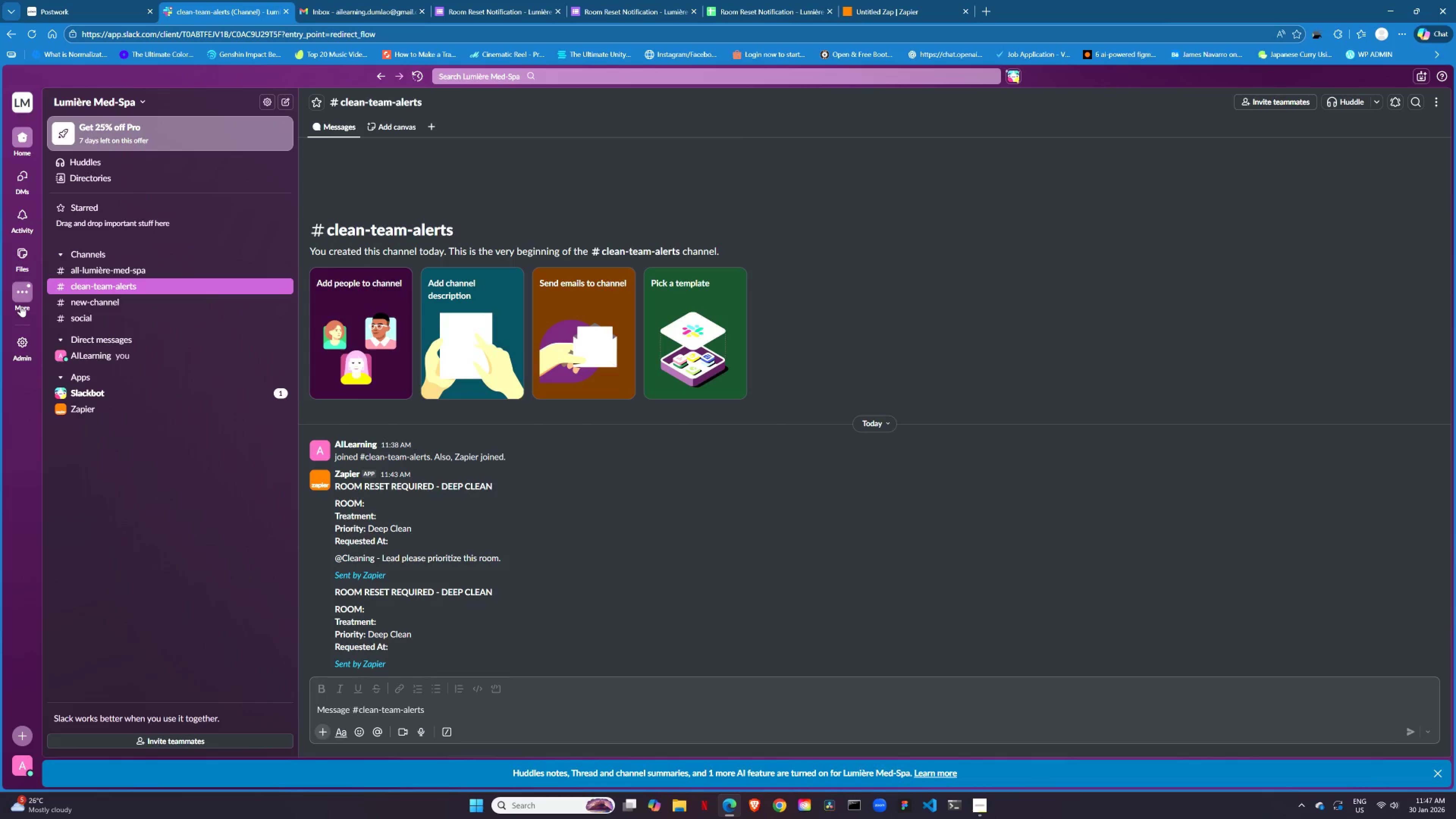 
left_click([21, 306])
 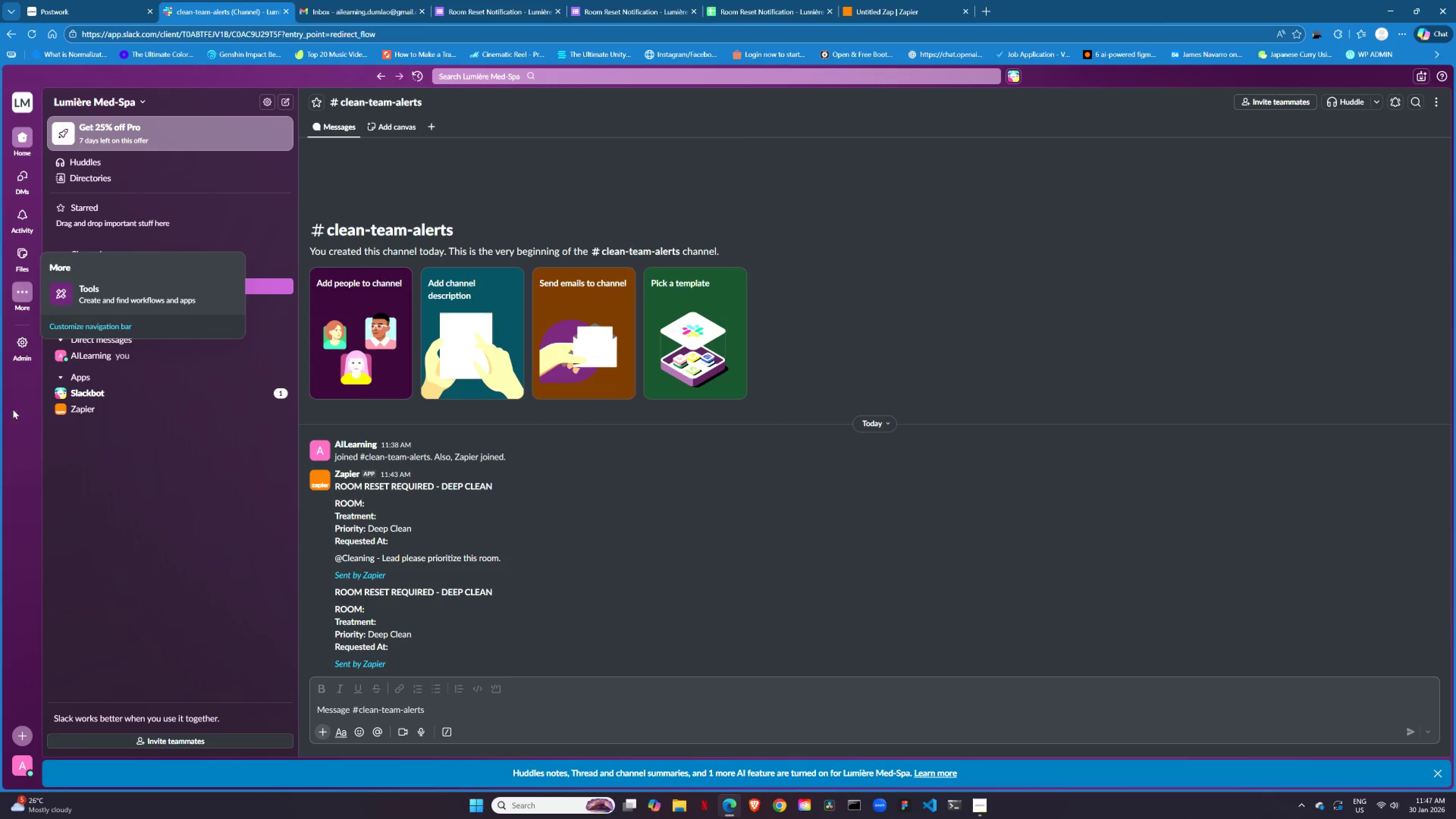 
double_click([15, 345])
 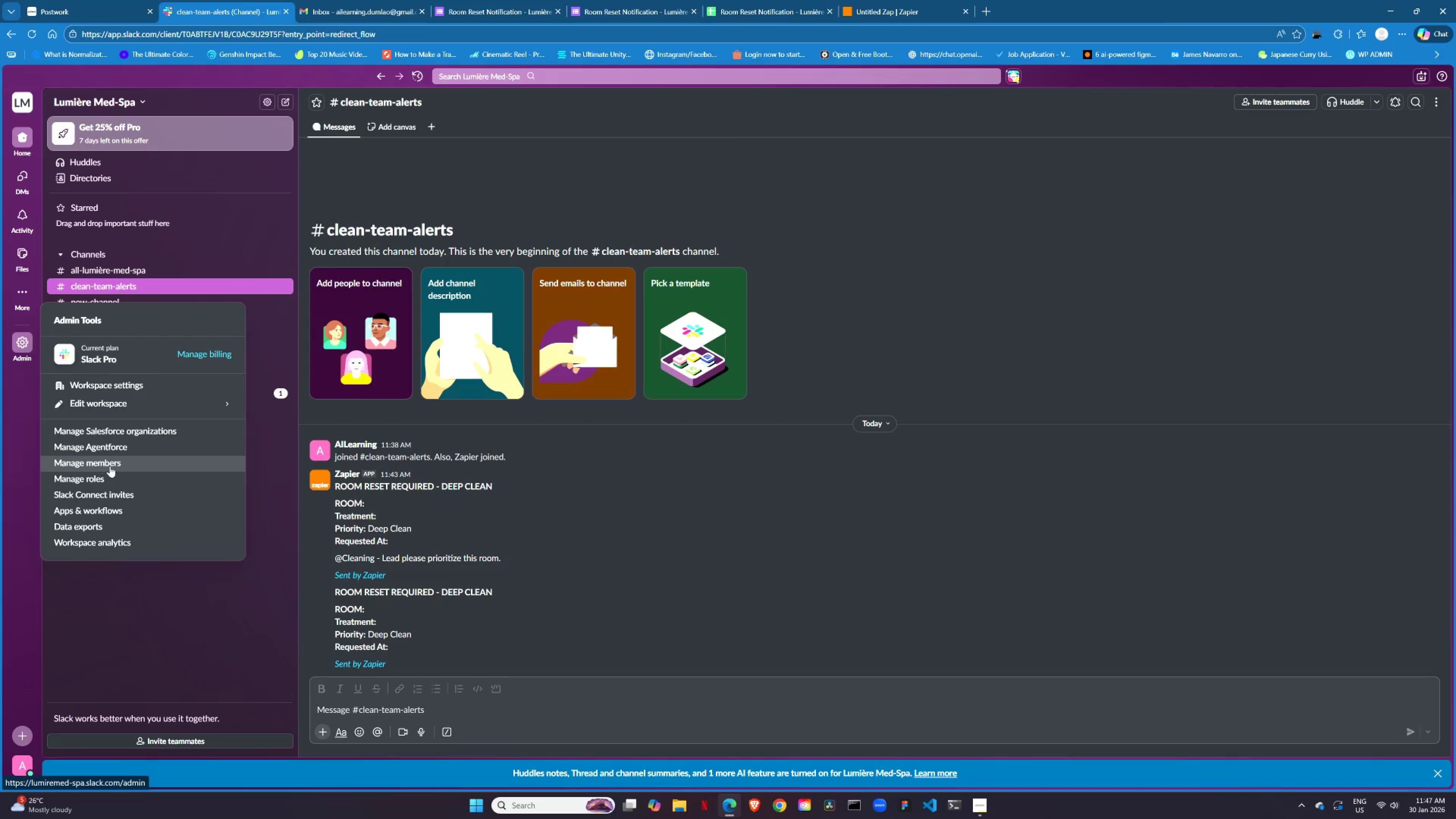 
left_click([108, 480])
 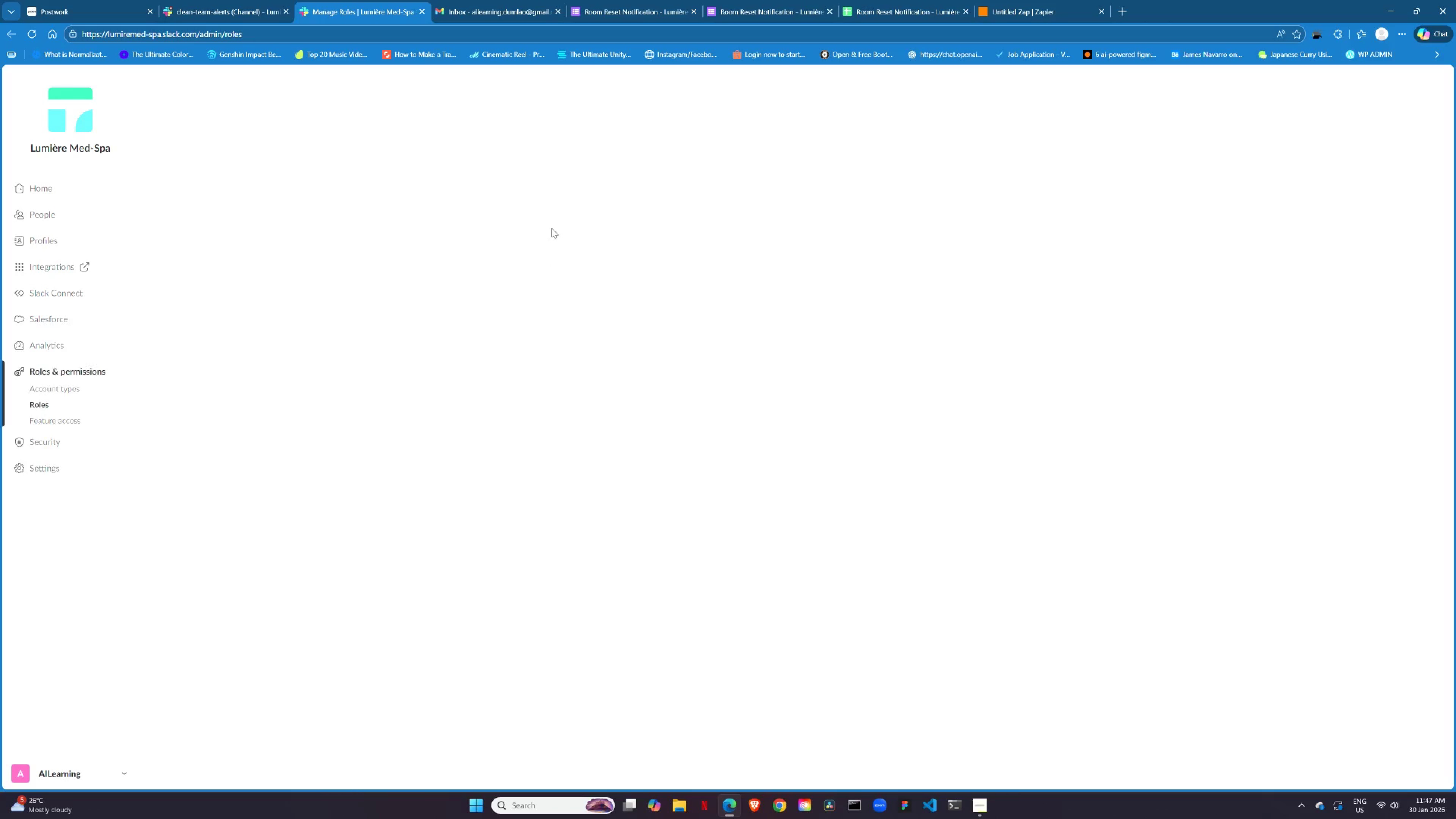 
wait(8.59)
 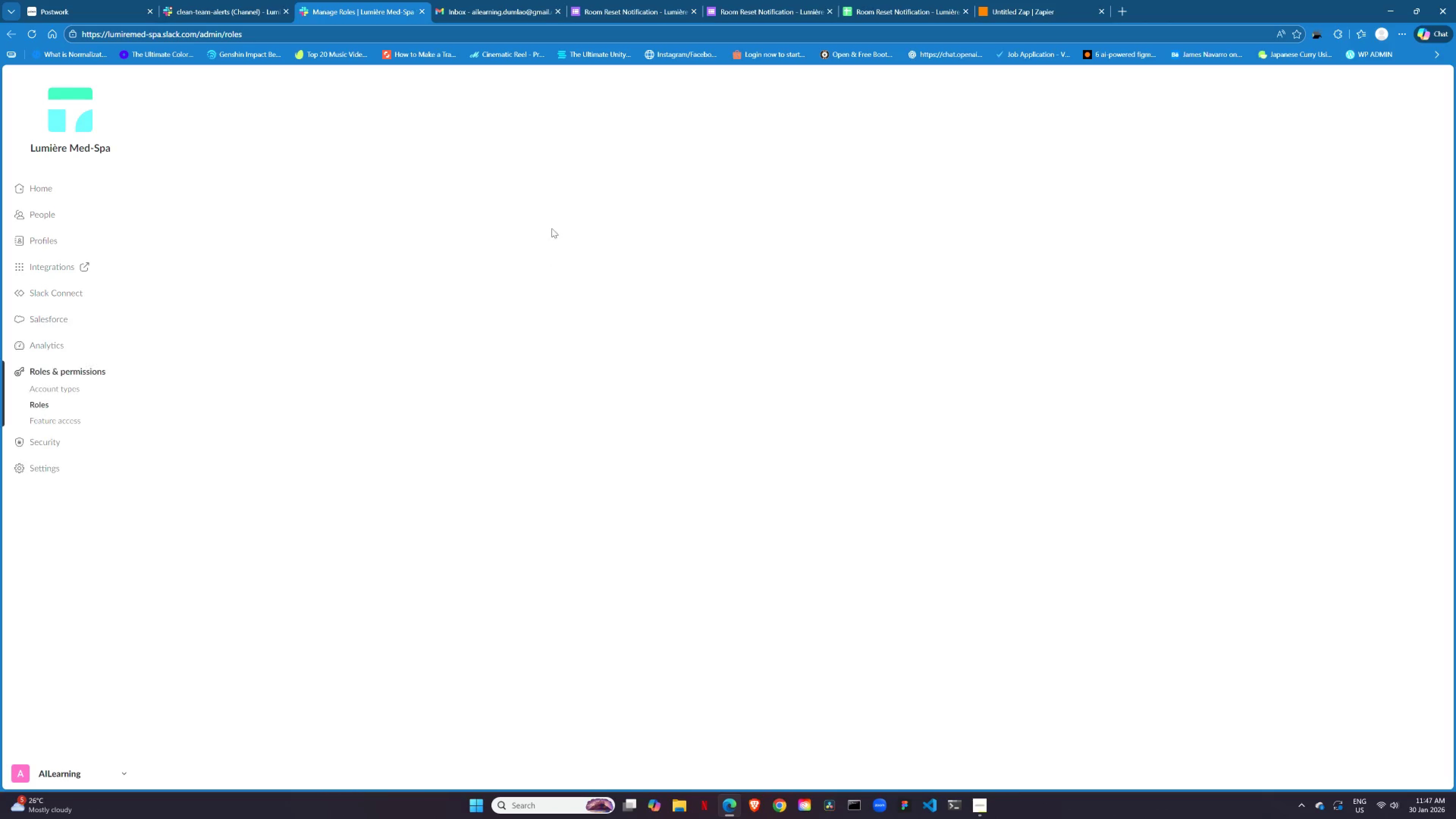 
left_click([46, 215])
 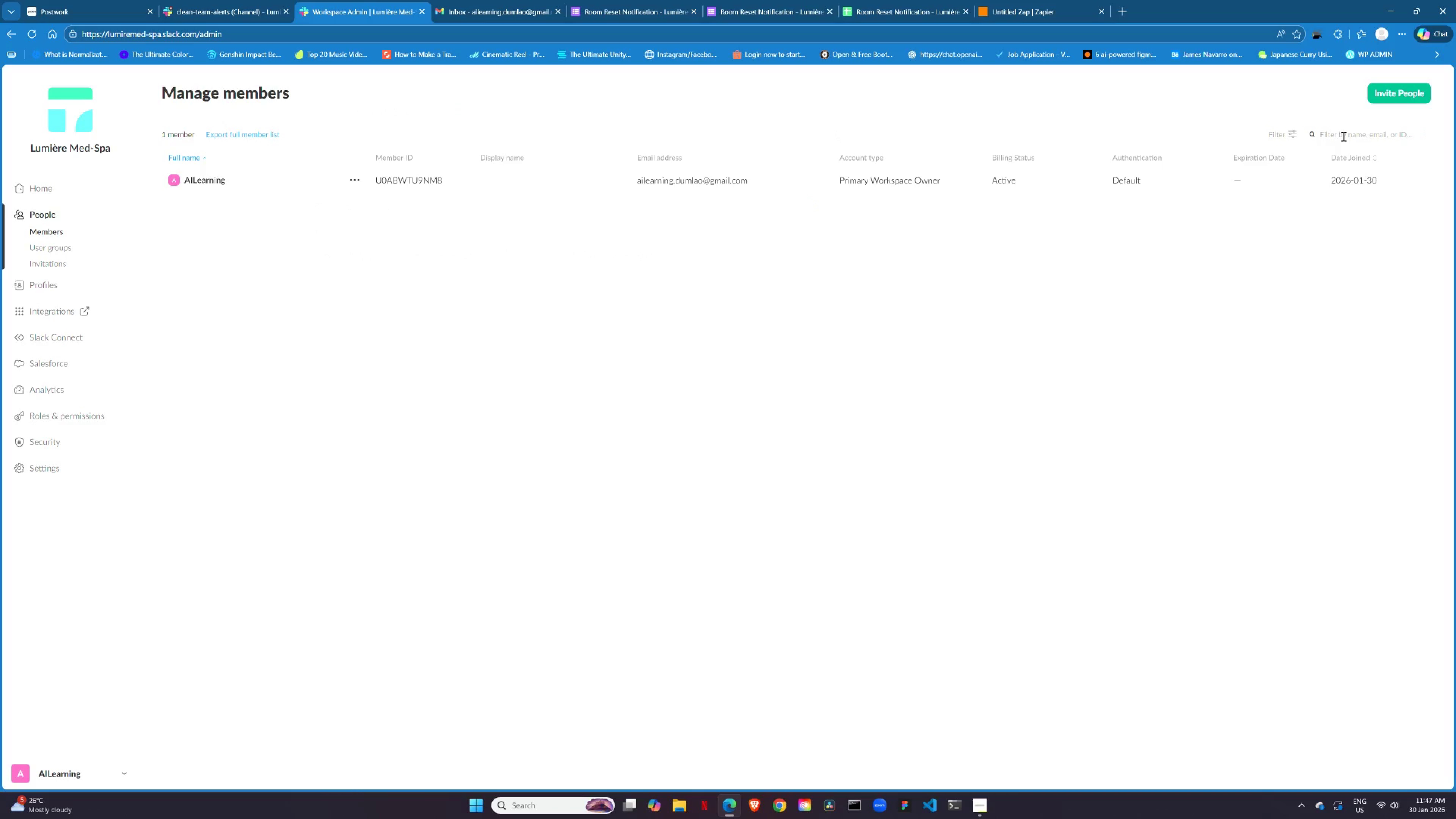 
wait(9.2)
 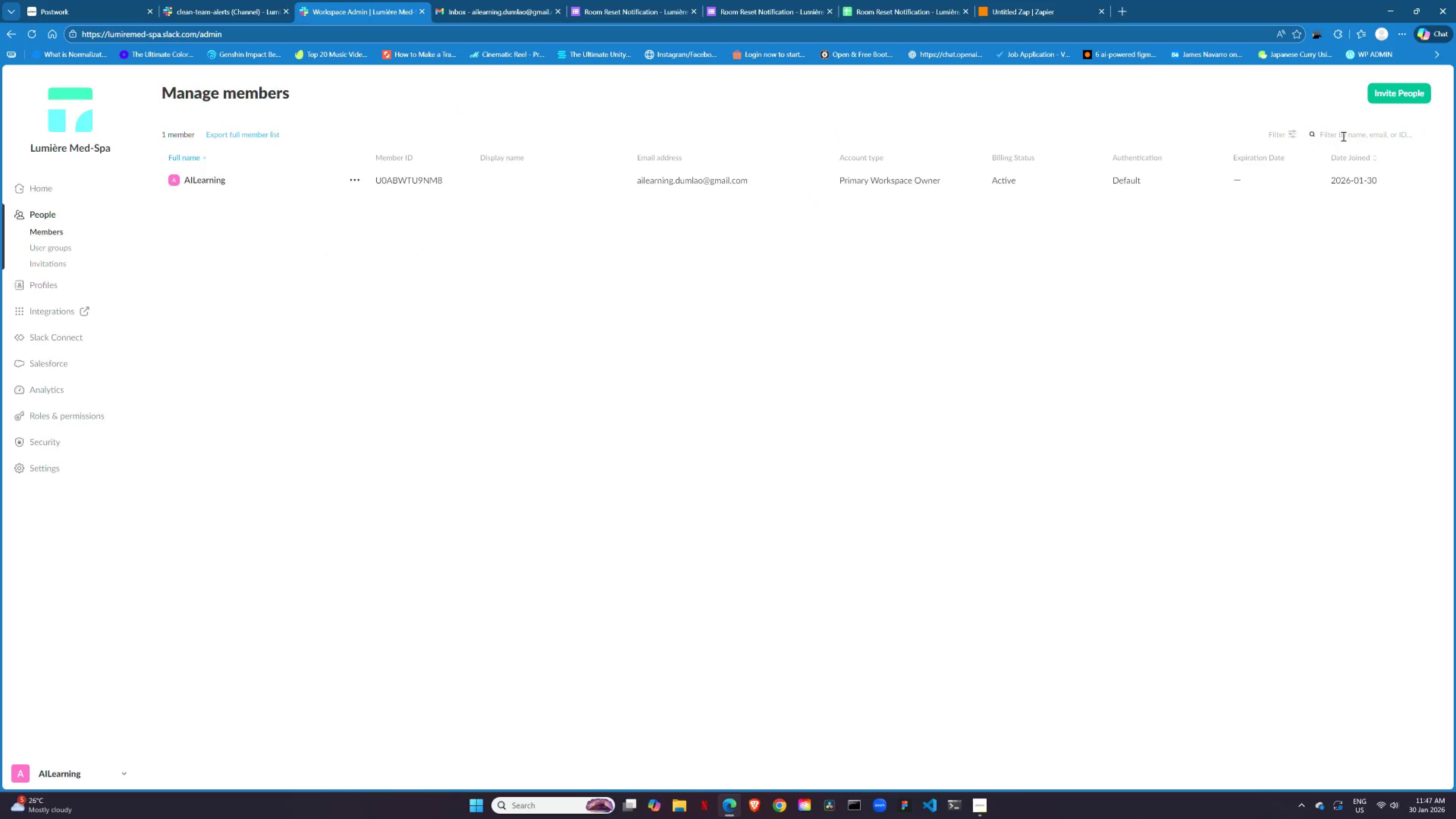 
left_click([50, 251])
 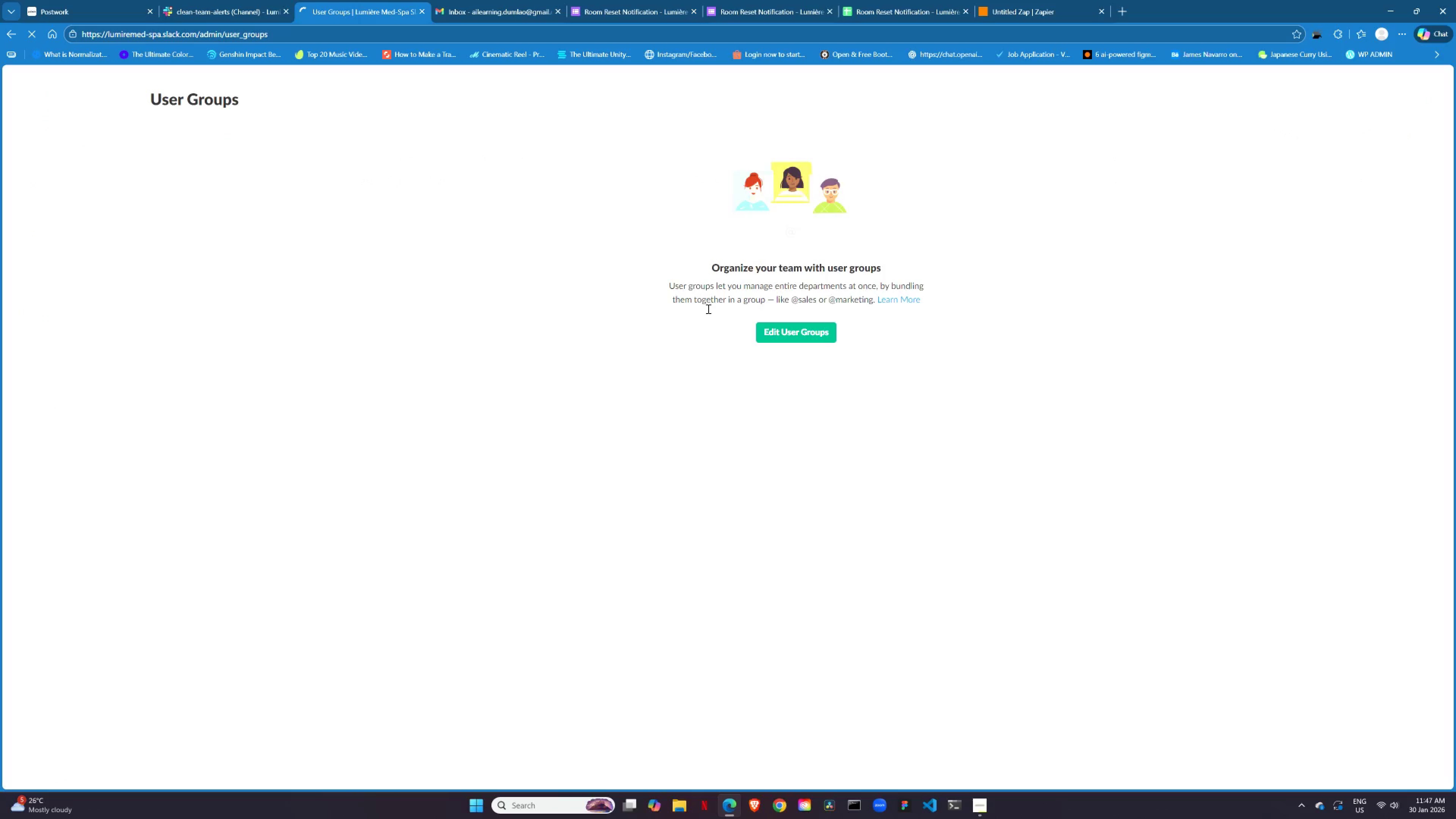 
left_click([776, 332])
 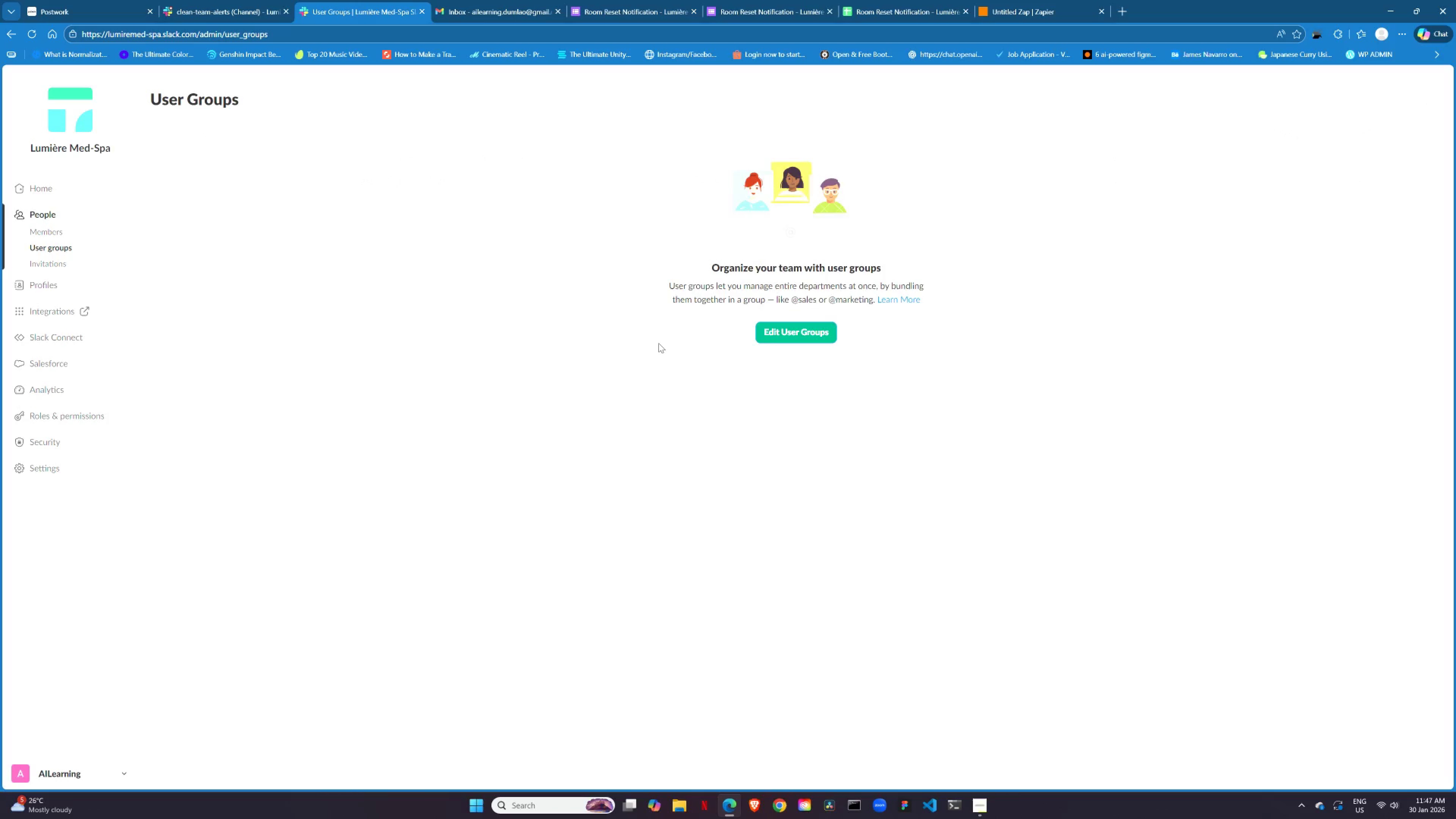 
left_click([783, 334])
 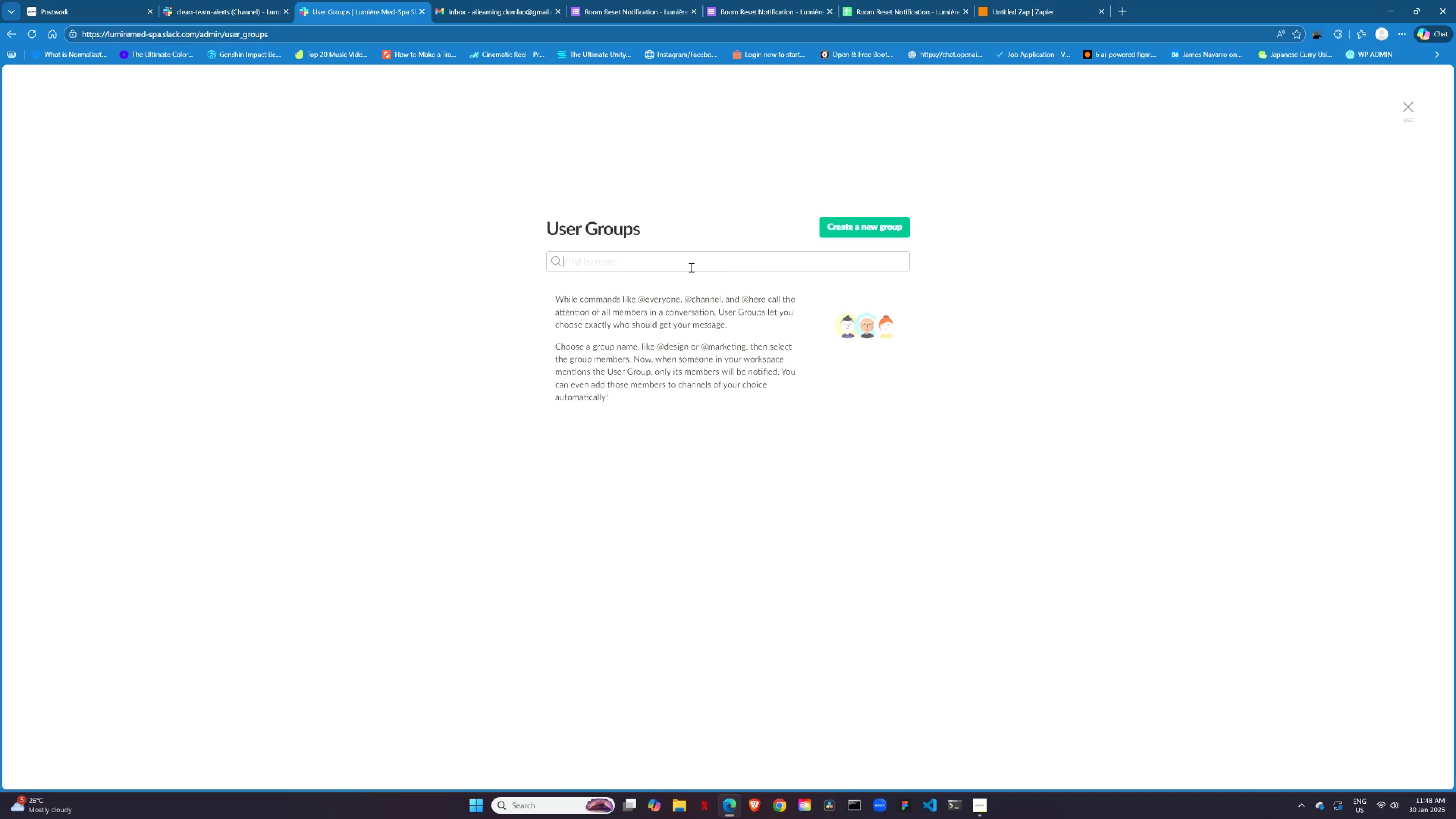 
left_click([841, 234])
 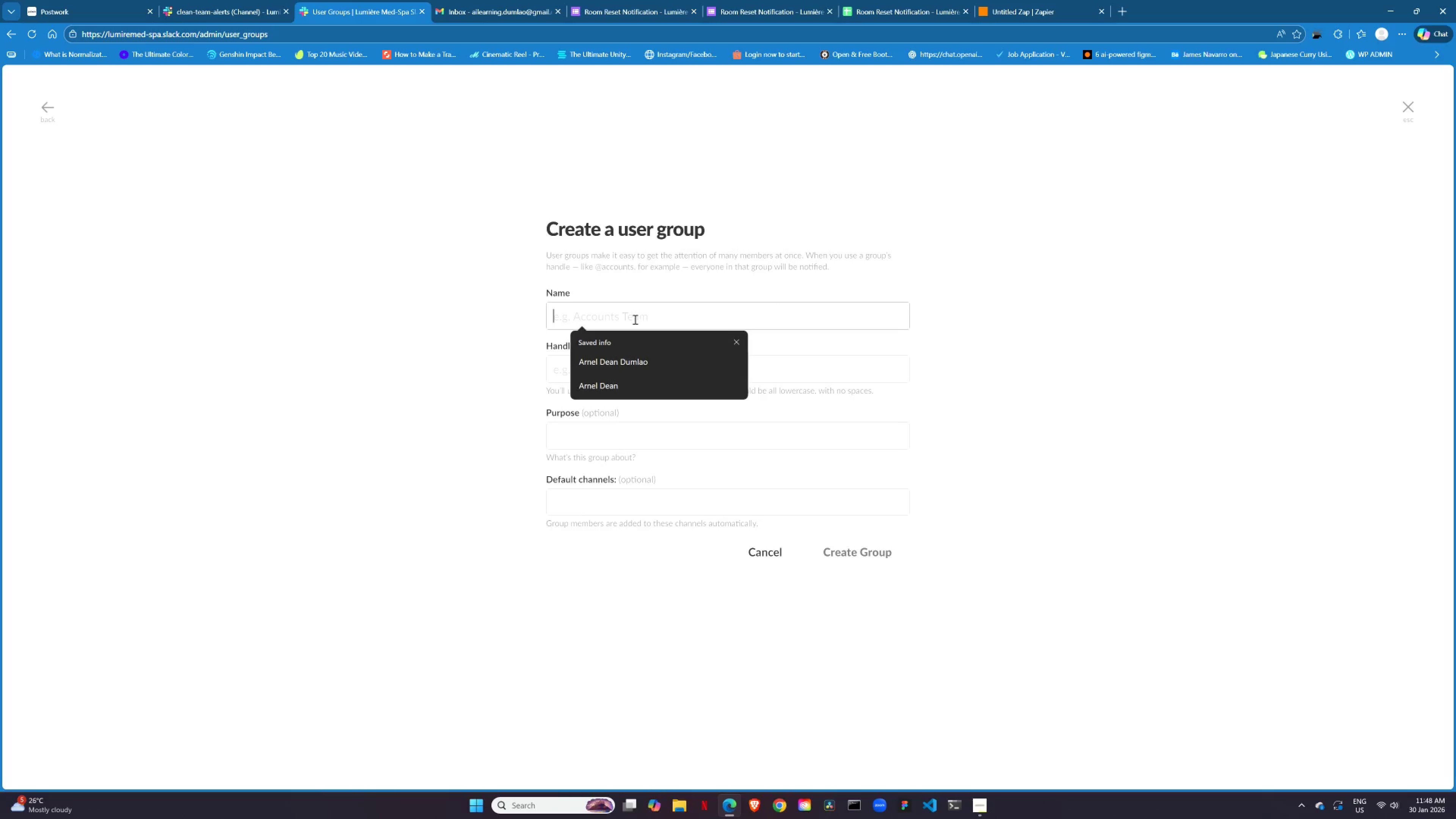 
type(Cleanin)
 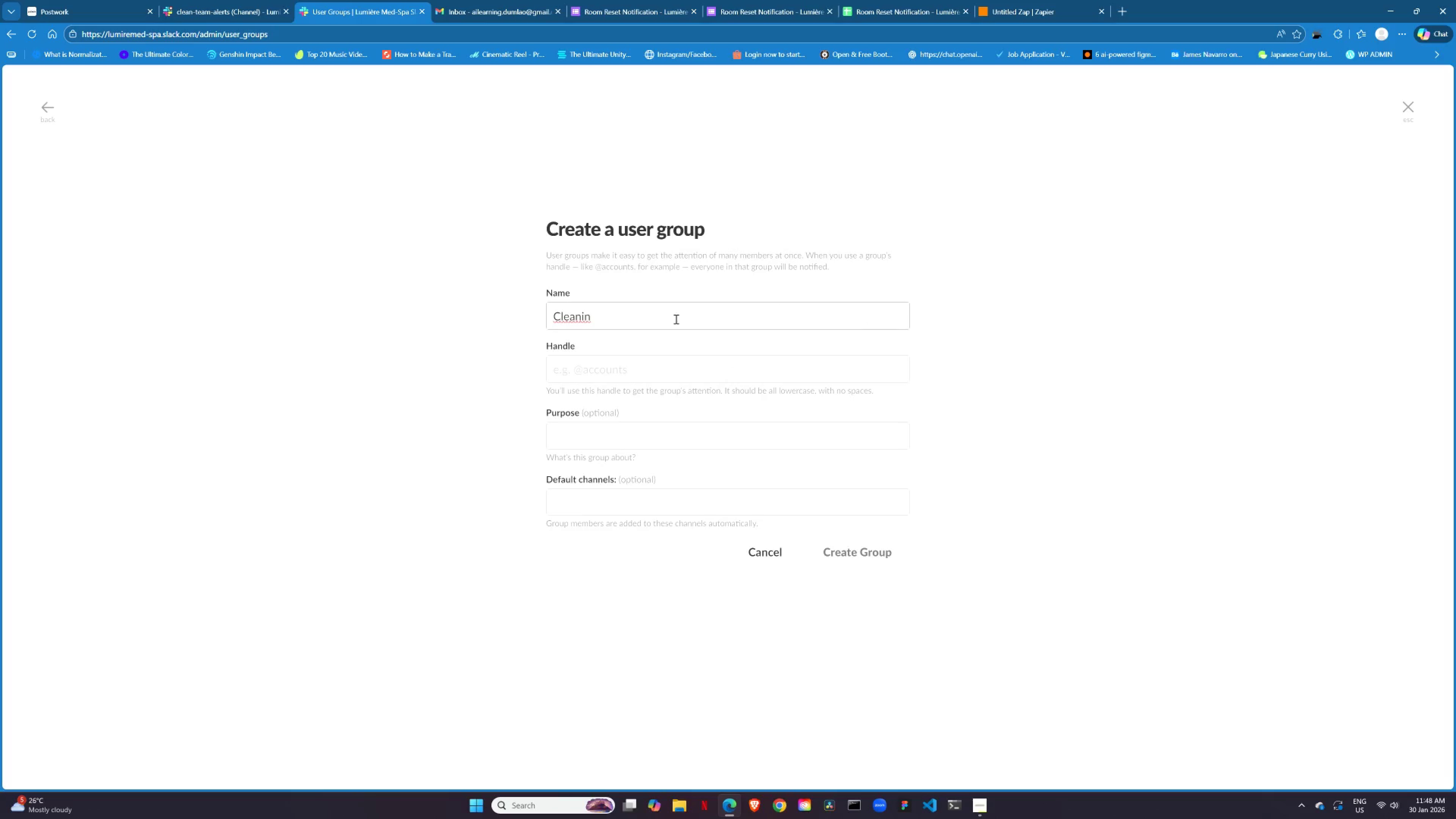 
wait(5.45)
 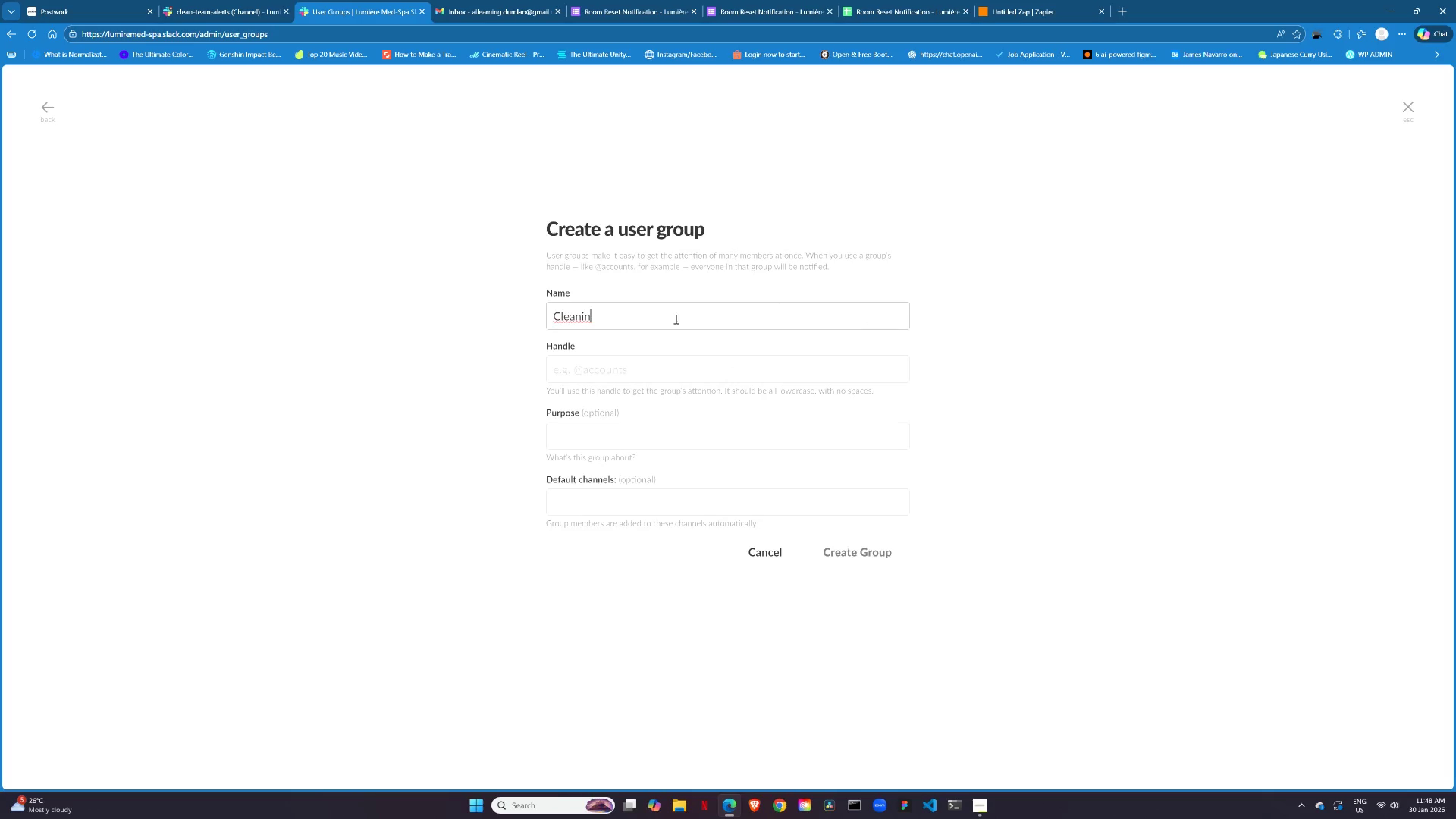 
type(g)
key(Tab)
type(c)
key(Backspace)
type(cleaning)
 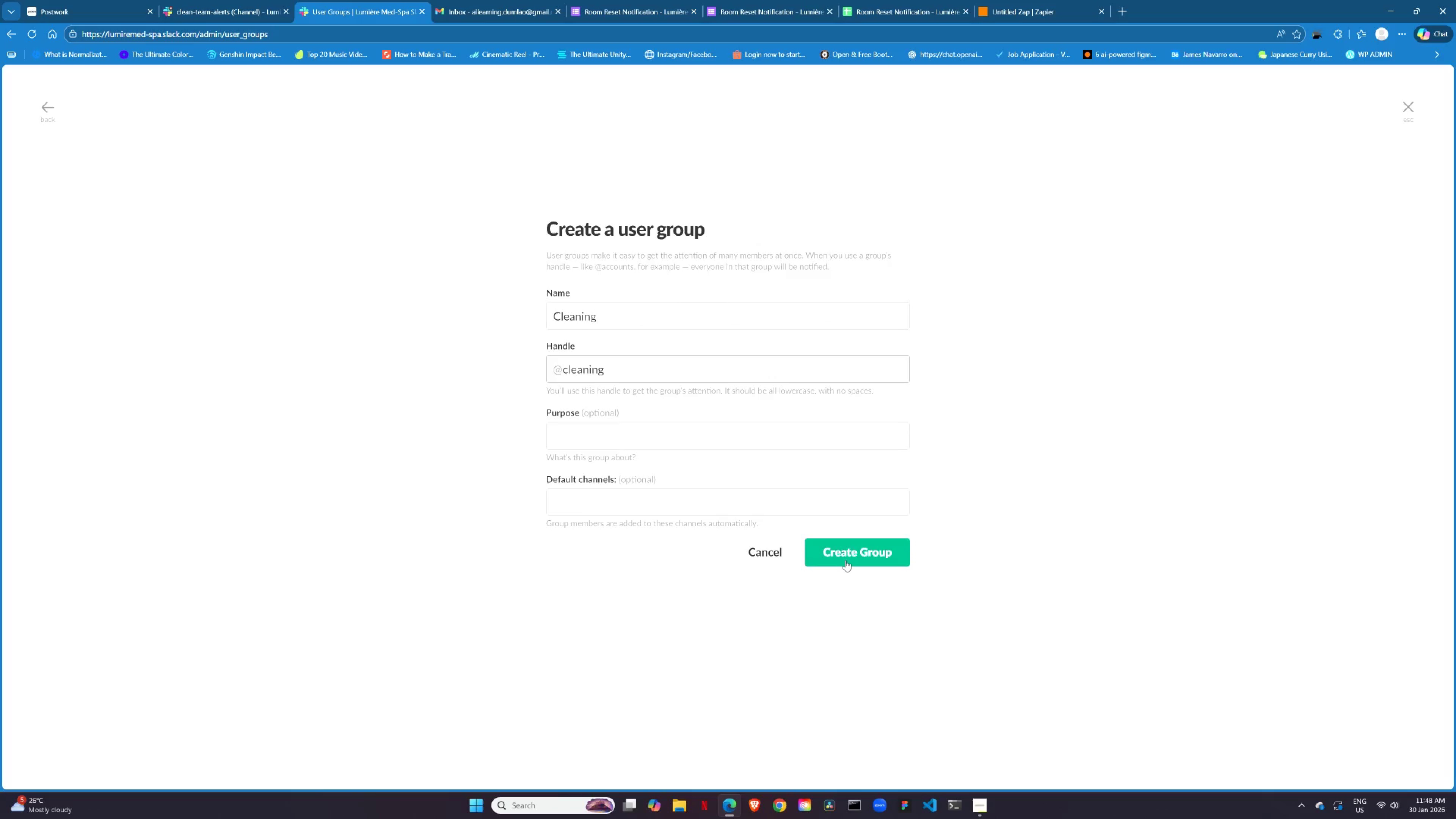 
left_click([846, 560])
 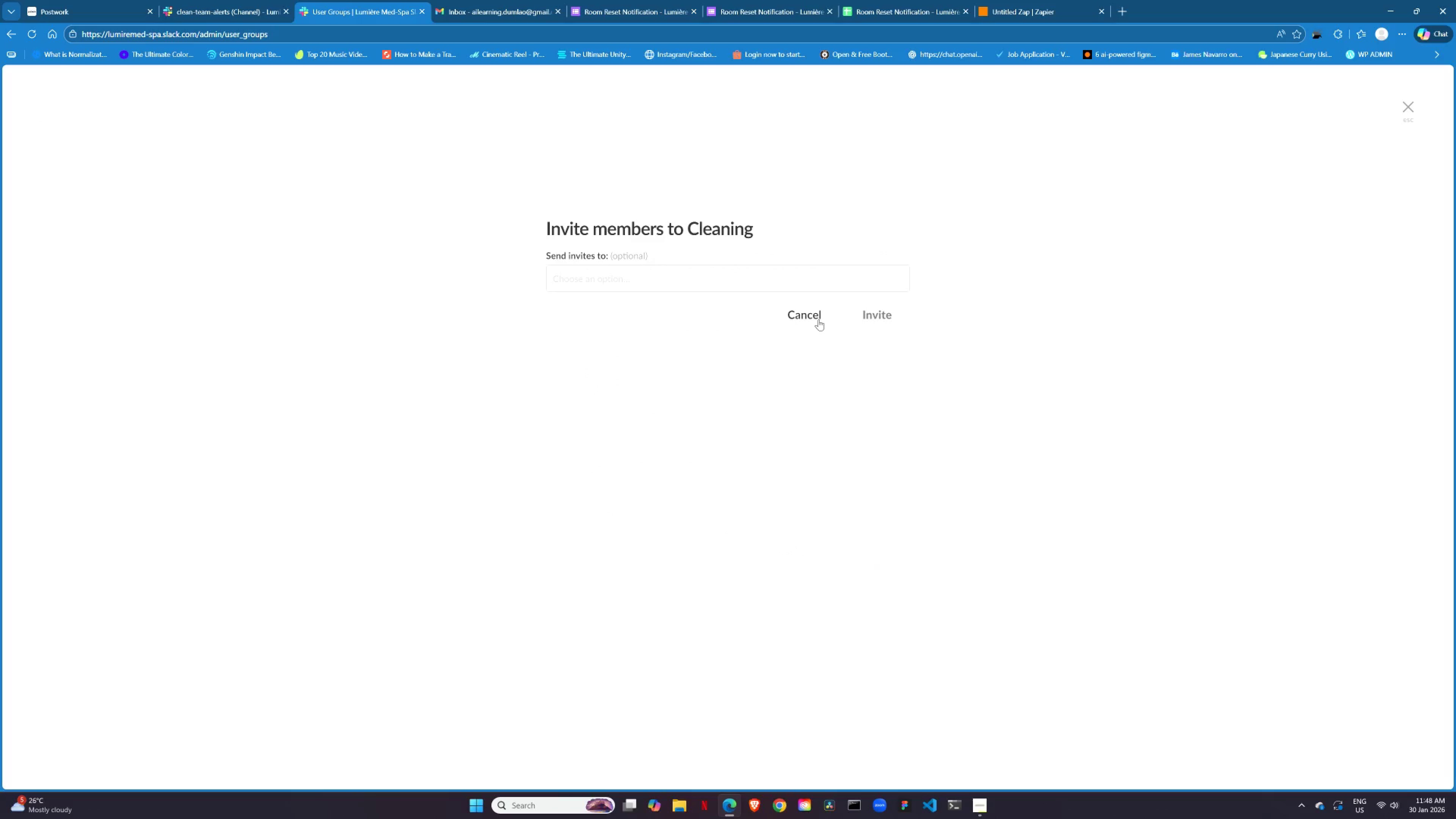 
wait(6.52)
 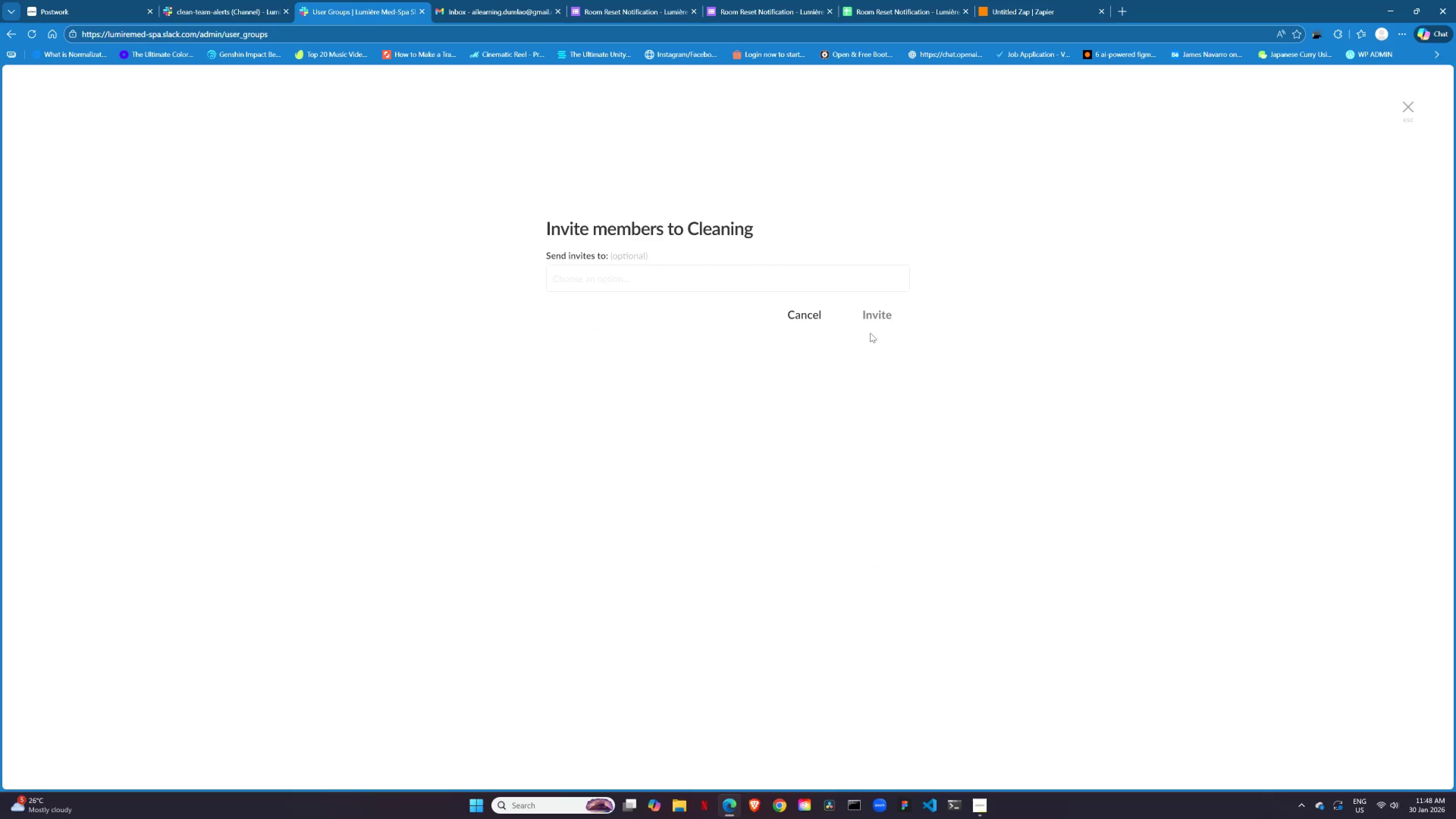 
left_click([1408, 108])
 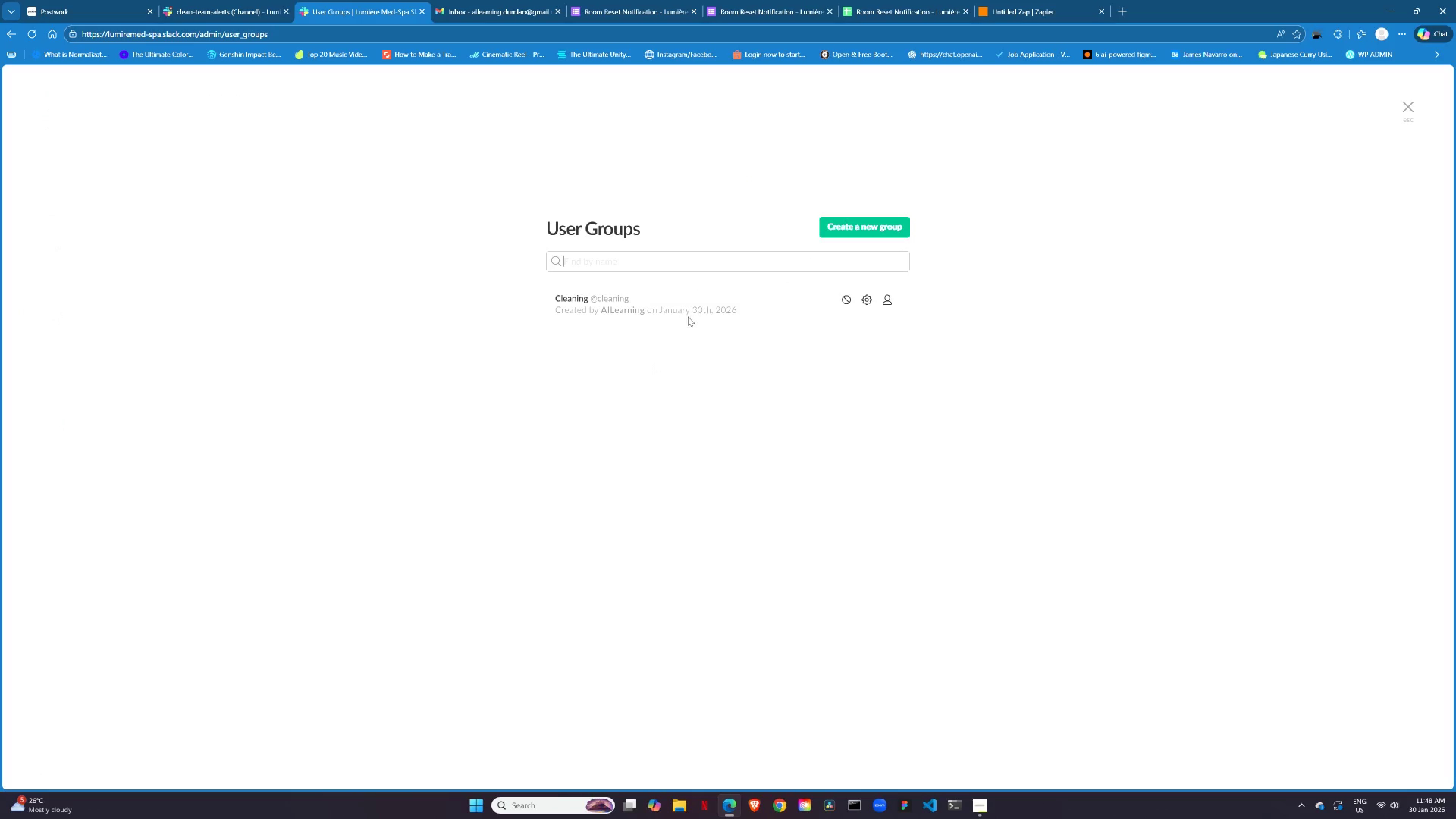 
left_click([239, 17])
 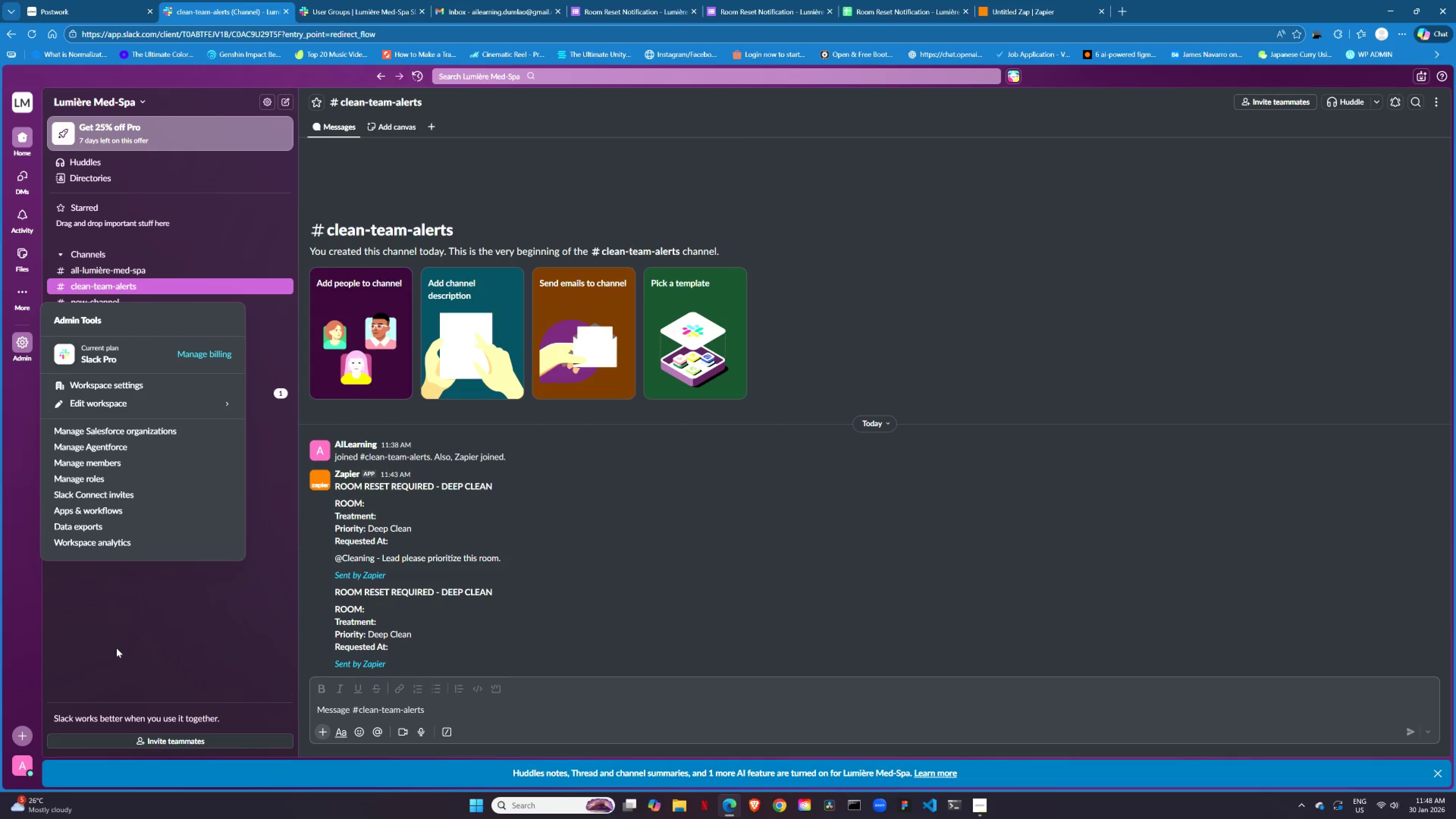 
left_click([116, 648])
 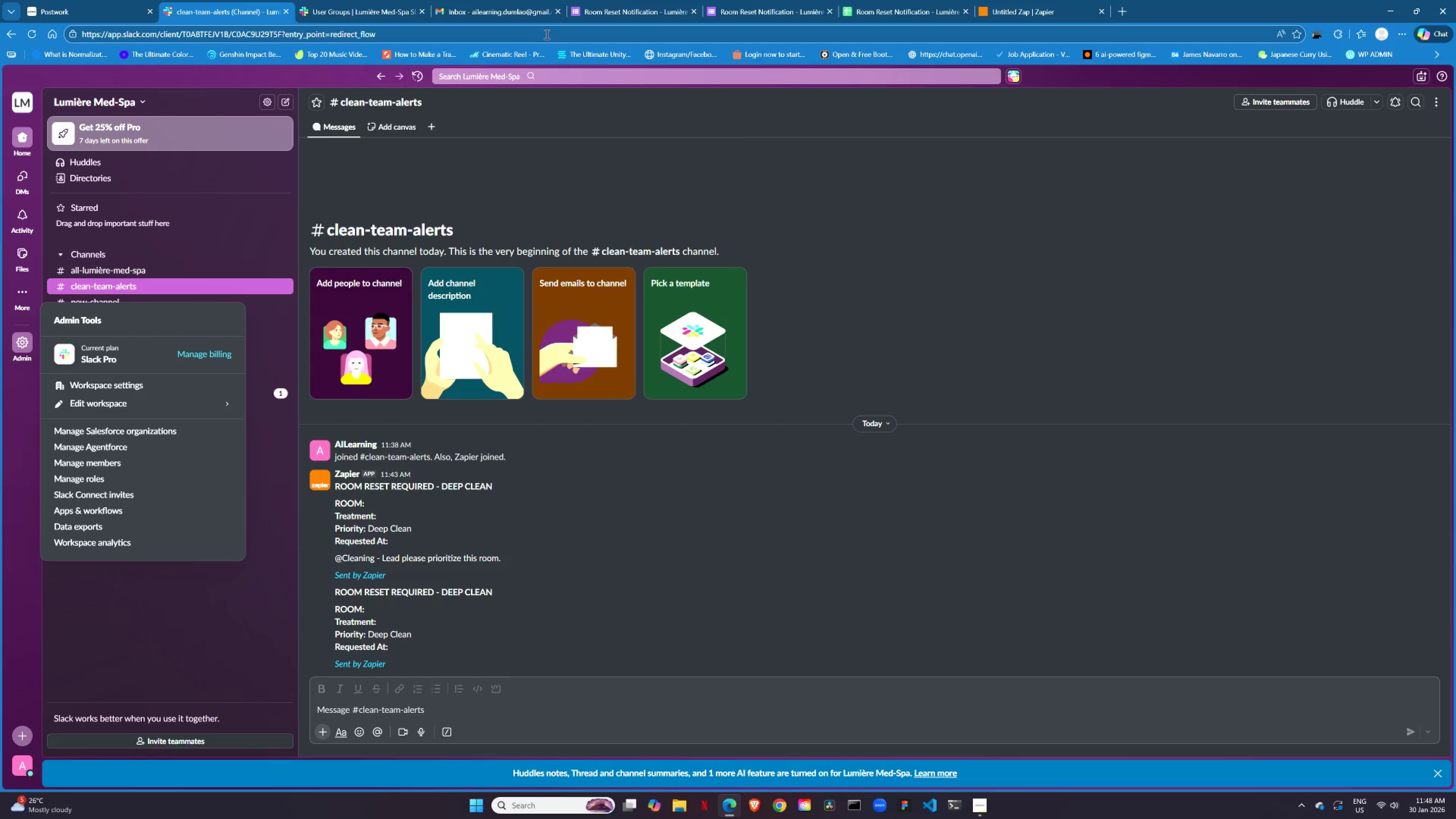 
wait(7.06)
 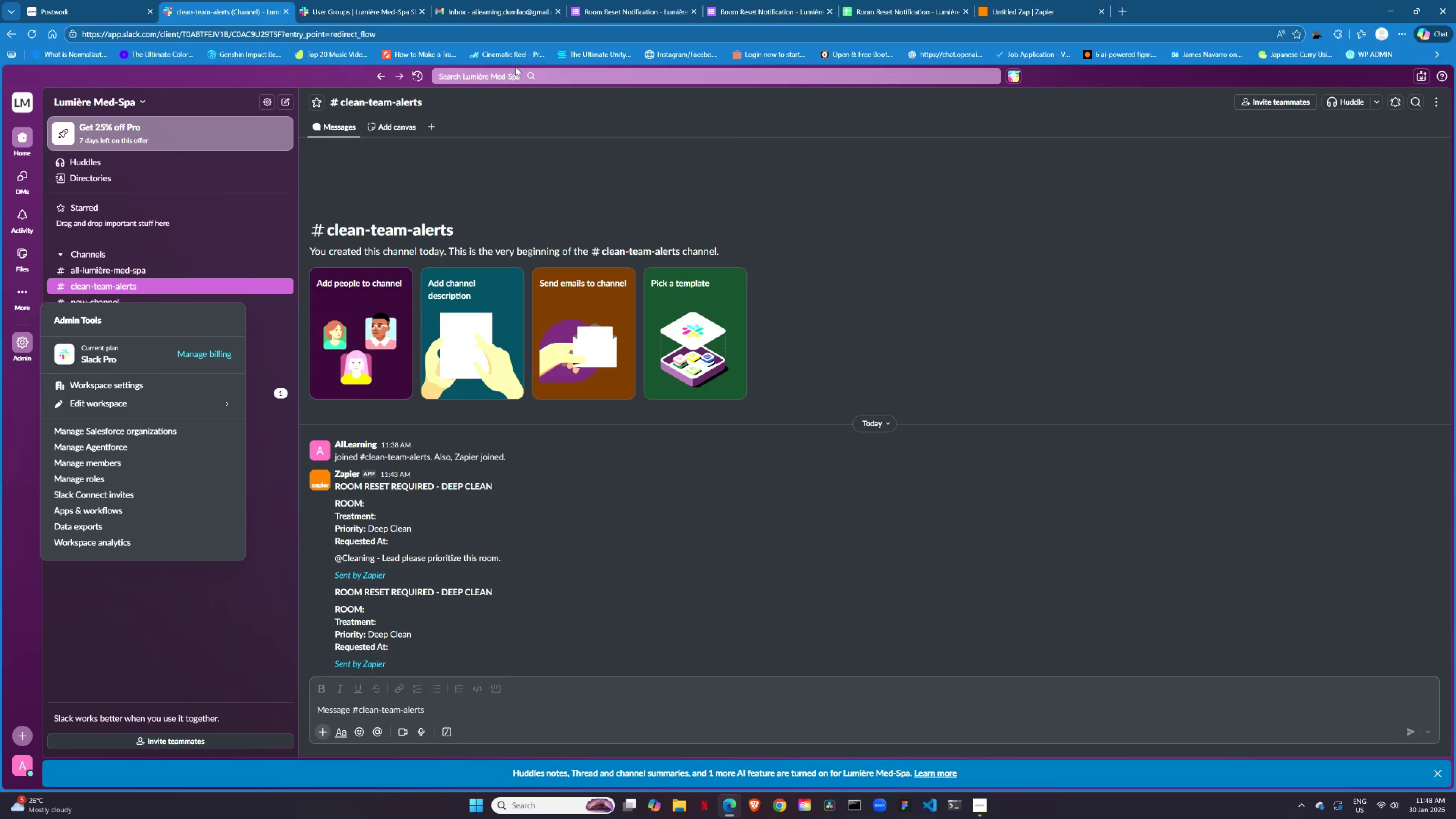 
left_click([1059, 11])
 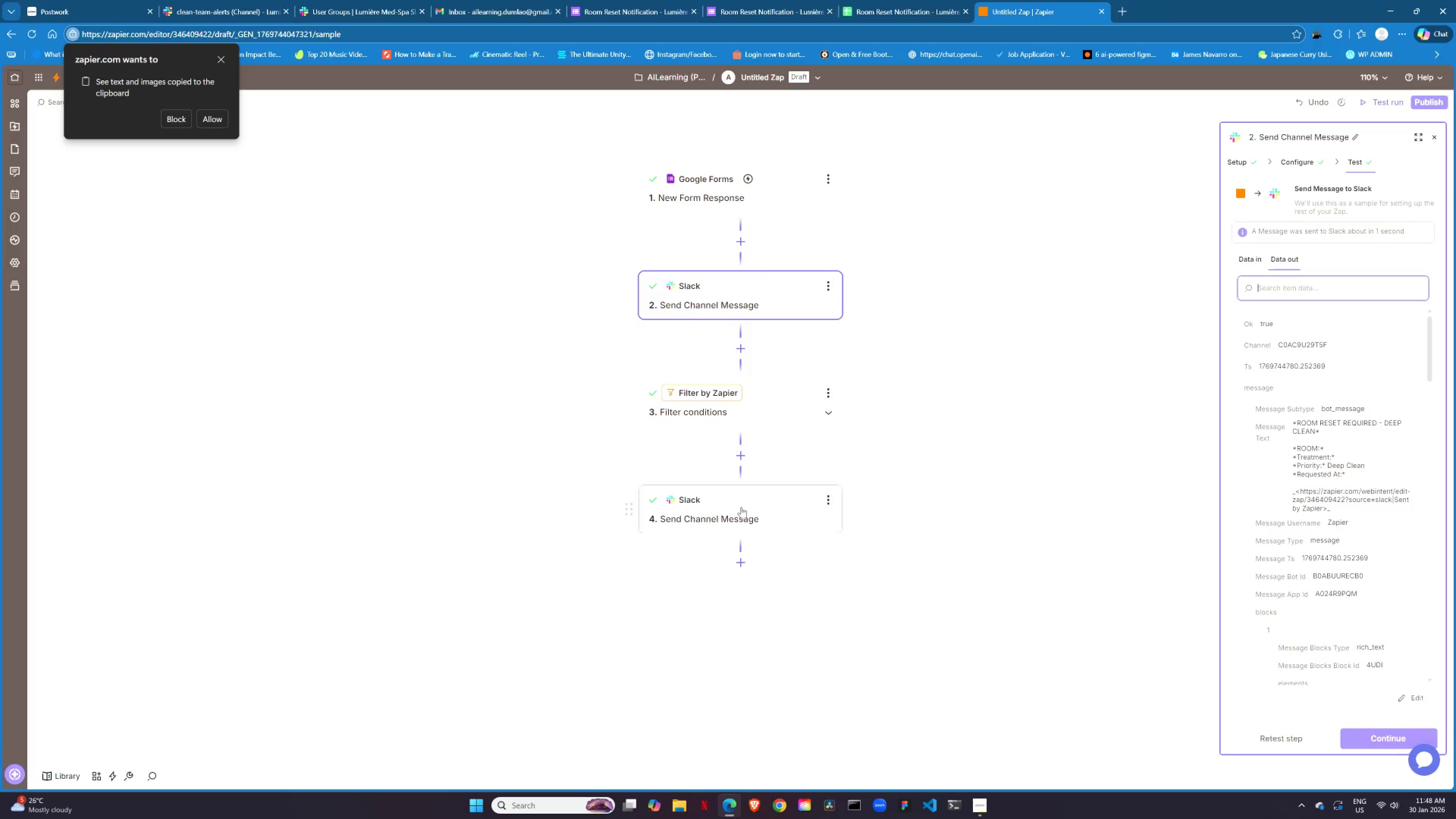 
left_click([741, 507])
 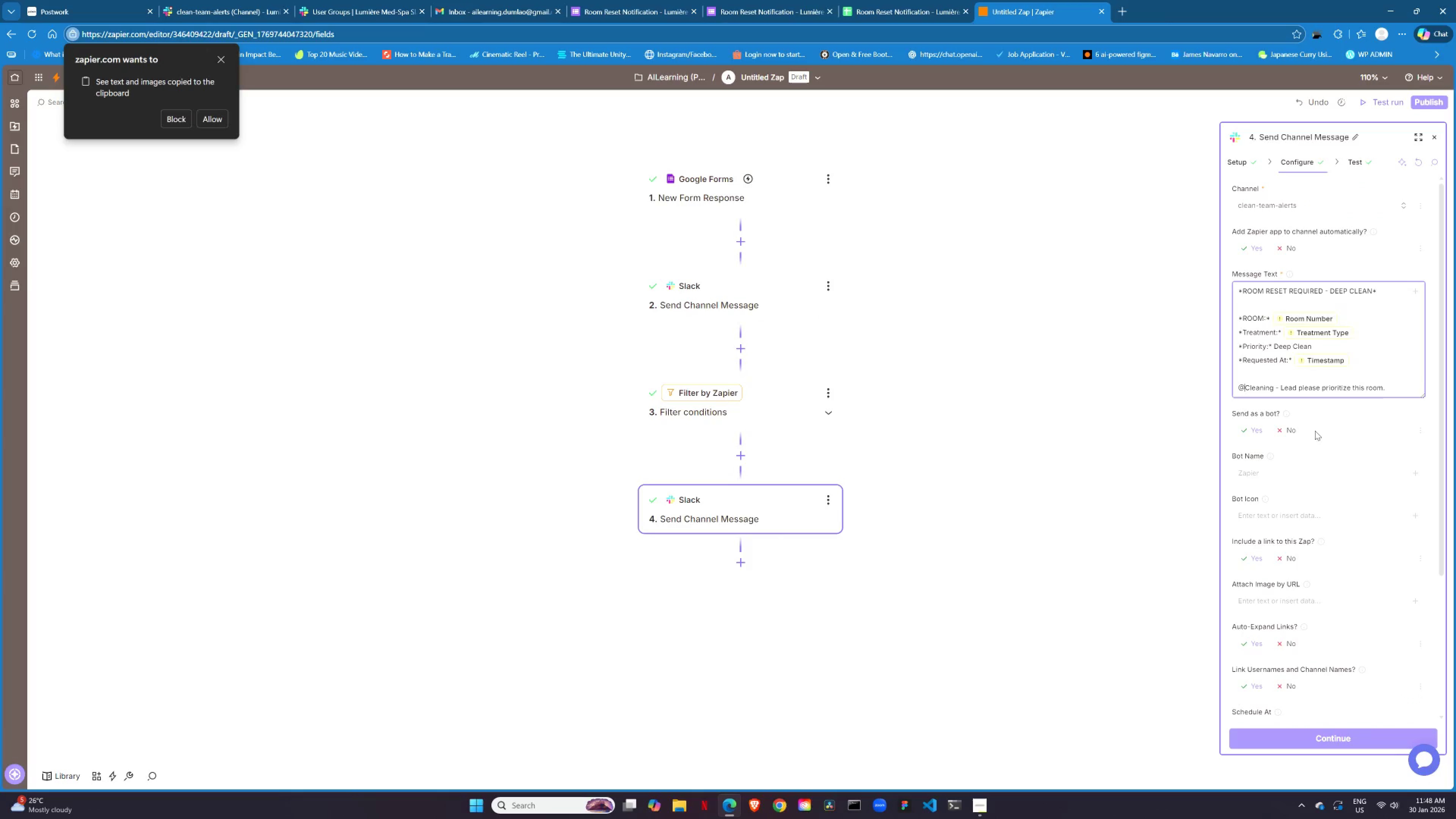 
key(Delete)
 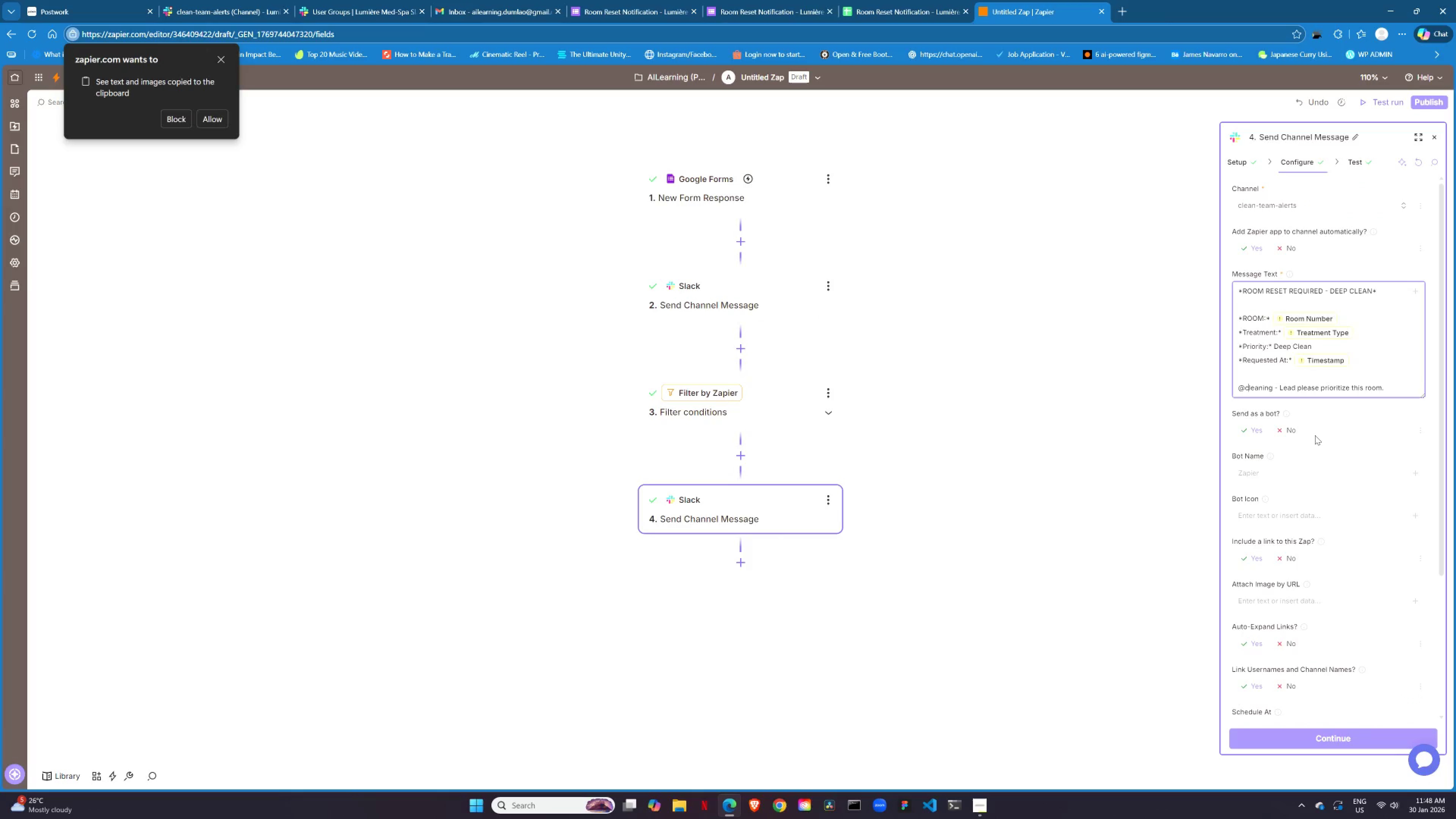 
key(C)
 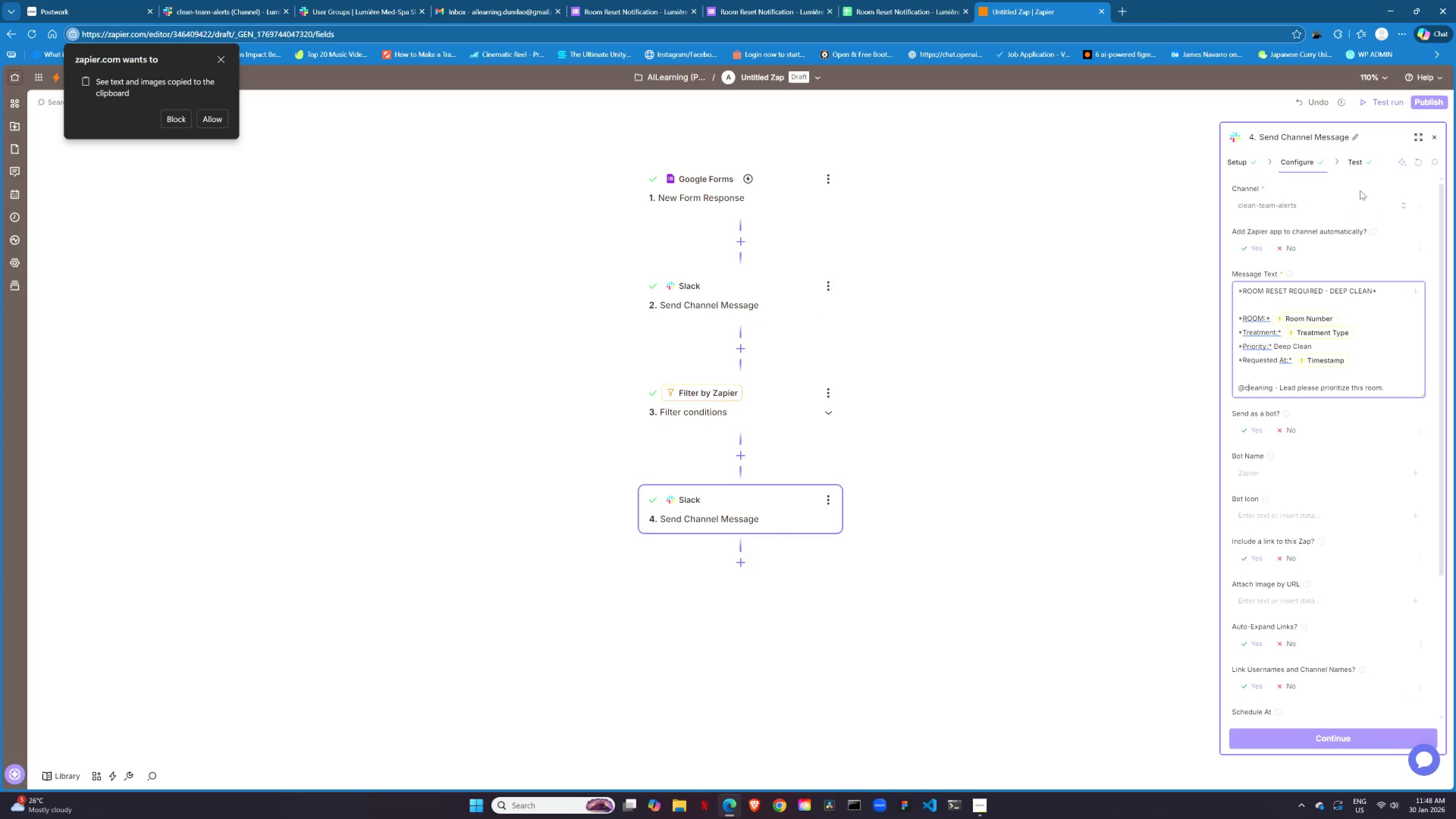 
left_click([1356, 165])
 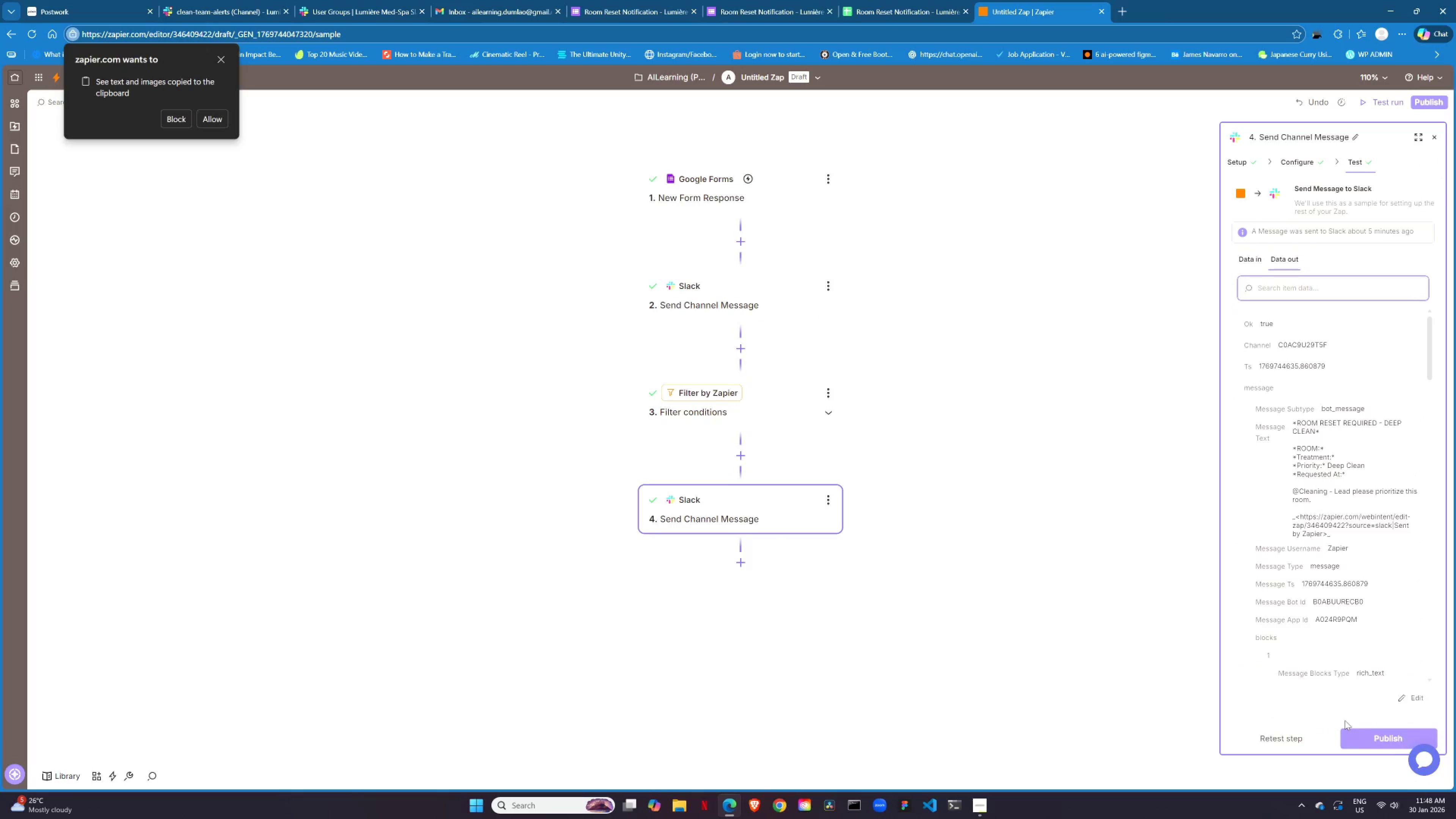 
left_click([1361, 736])
 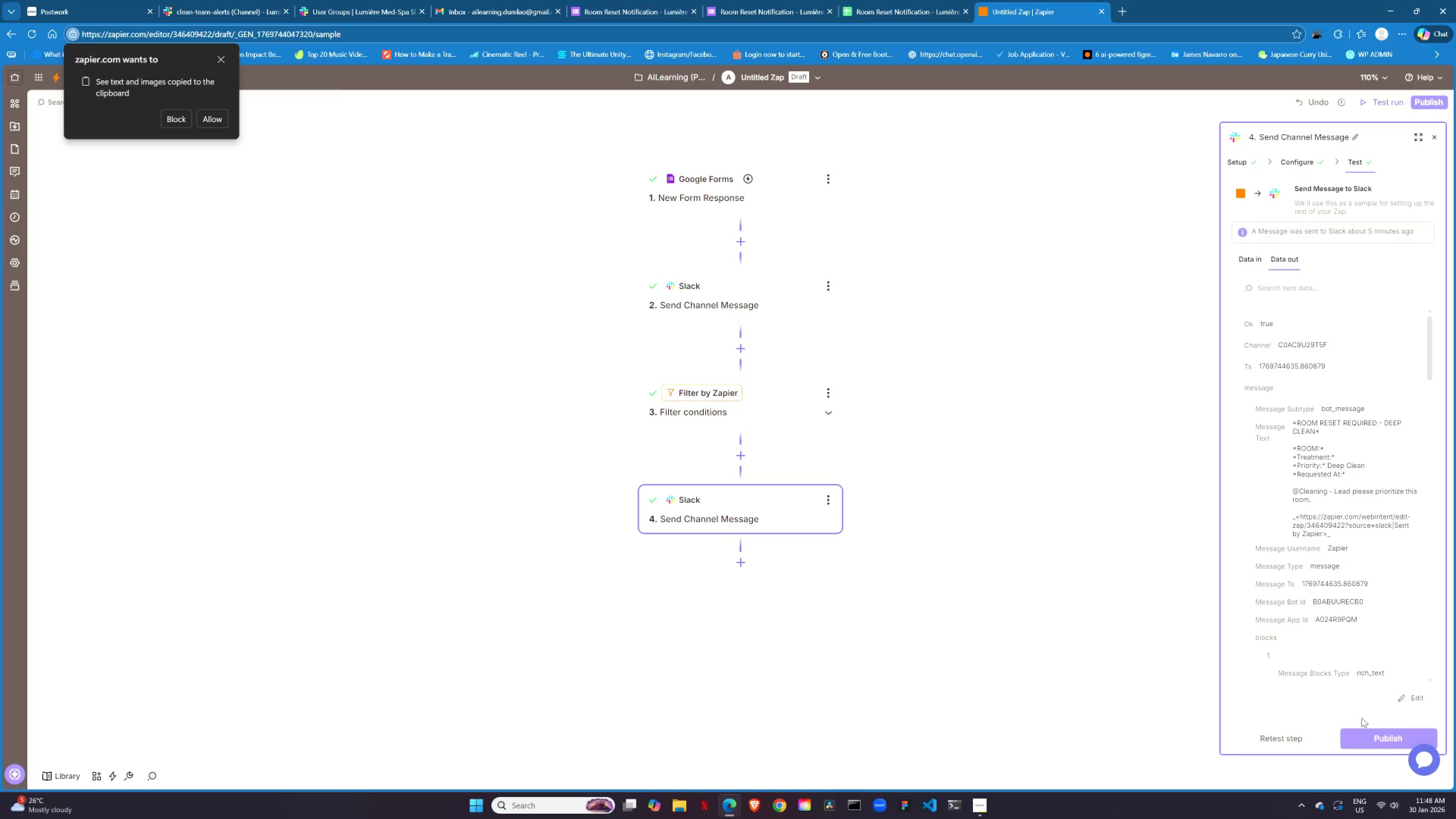 
scroll: coordinate [1354, 677], scroll_direction: down, amount: 5.0
 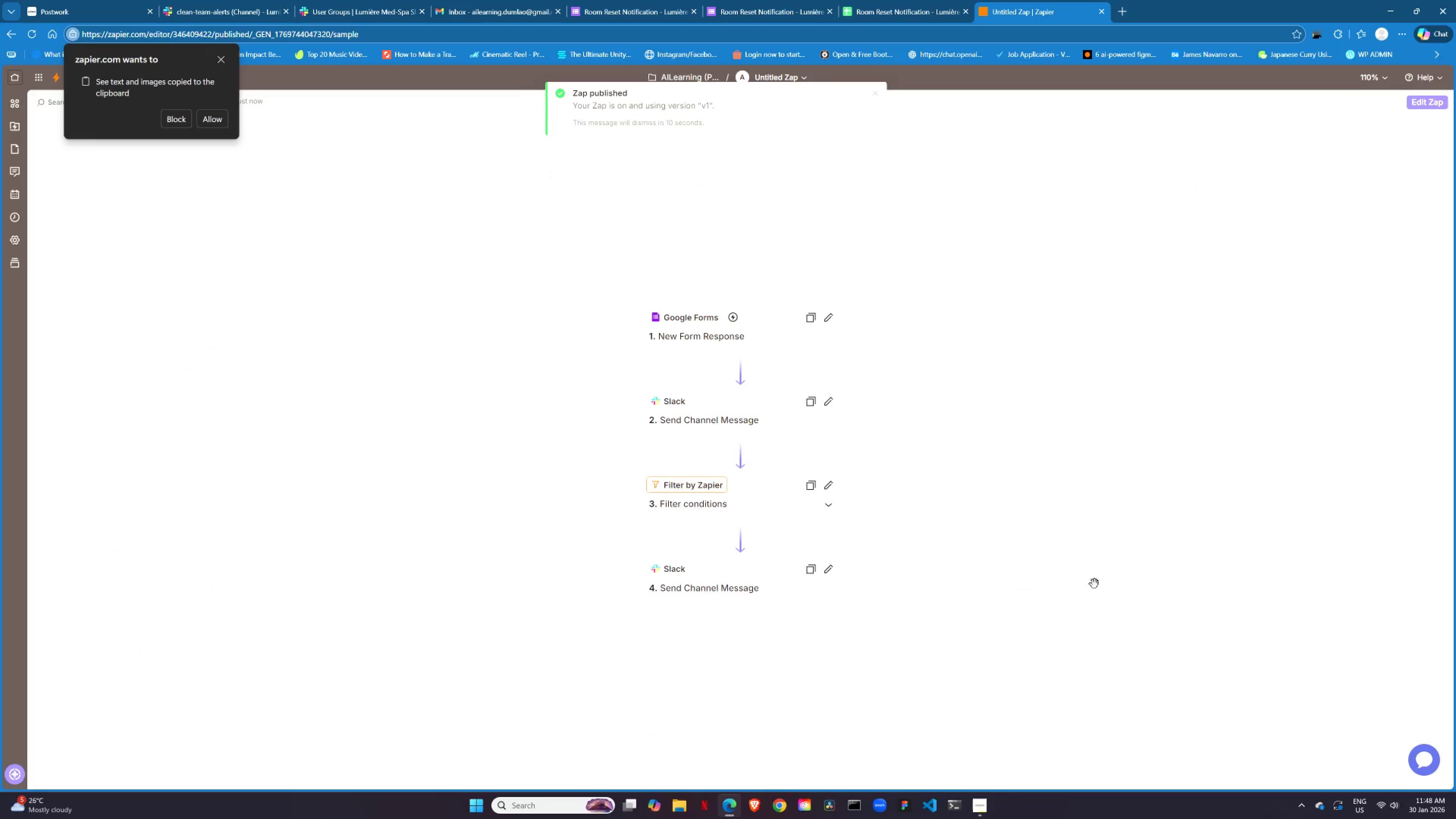 
left_click([734, 581])
 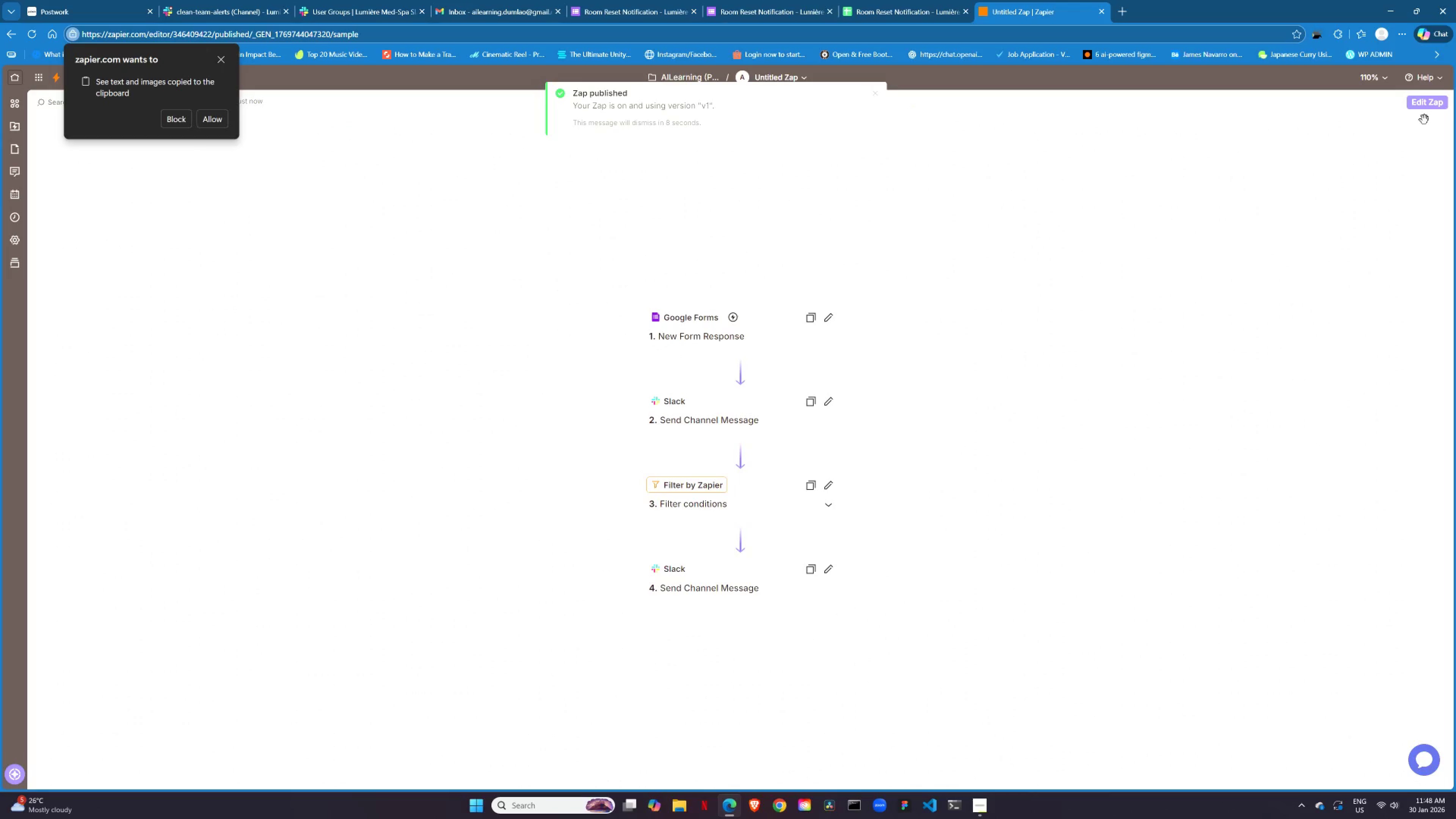 
left_click([1436, 107])
 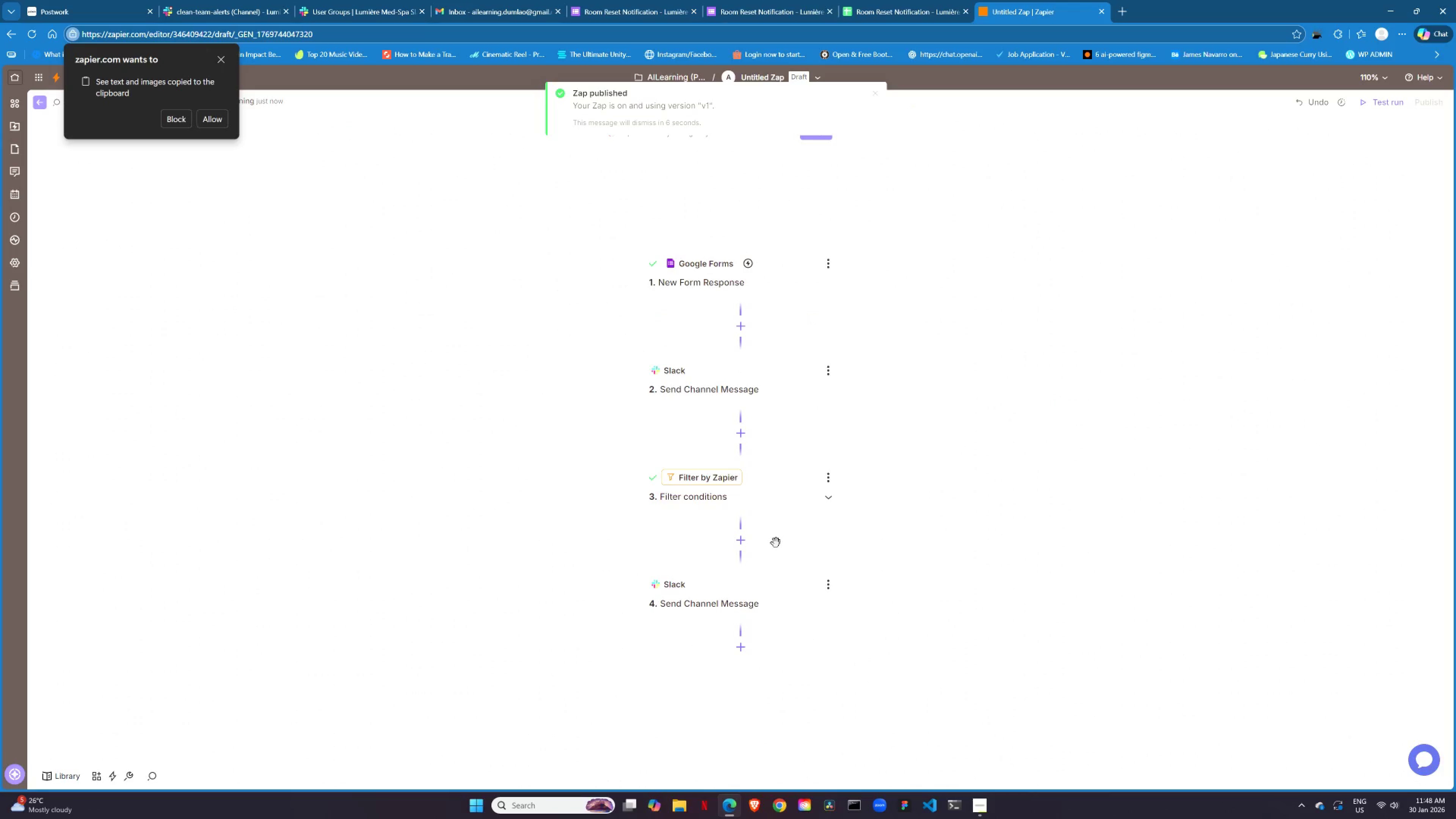 
left_click([742, 603])
 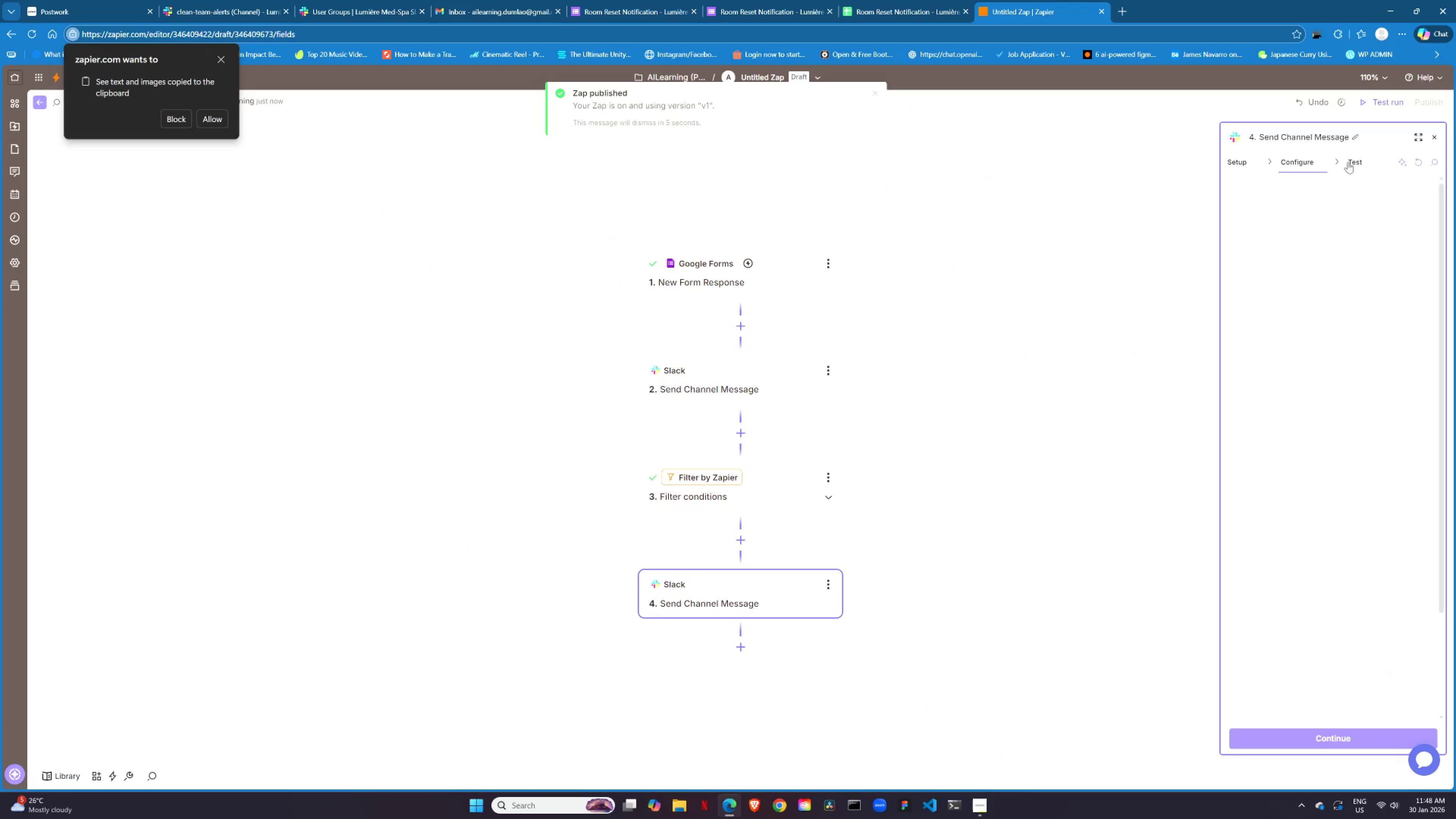 
left_click([1348, 163])
 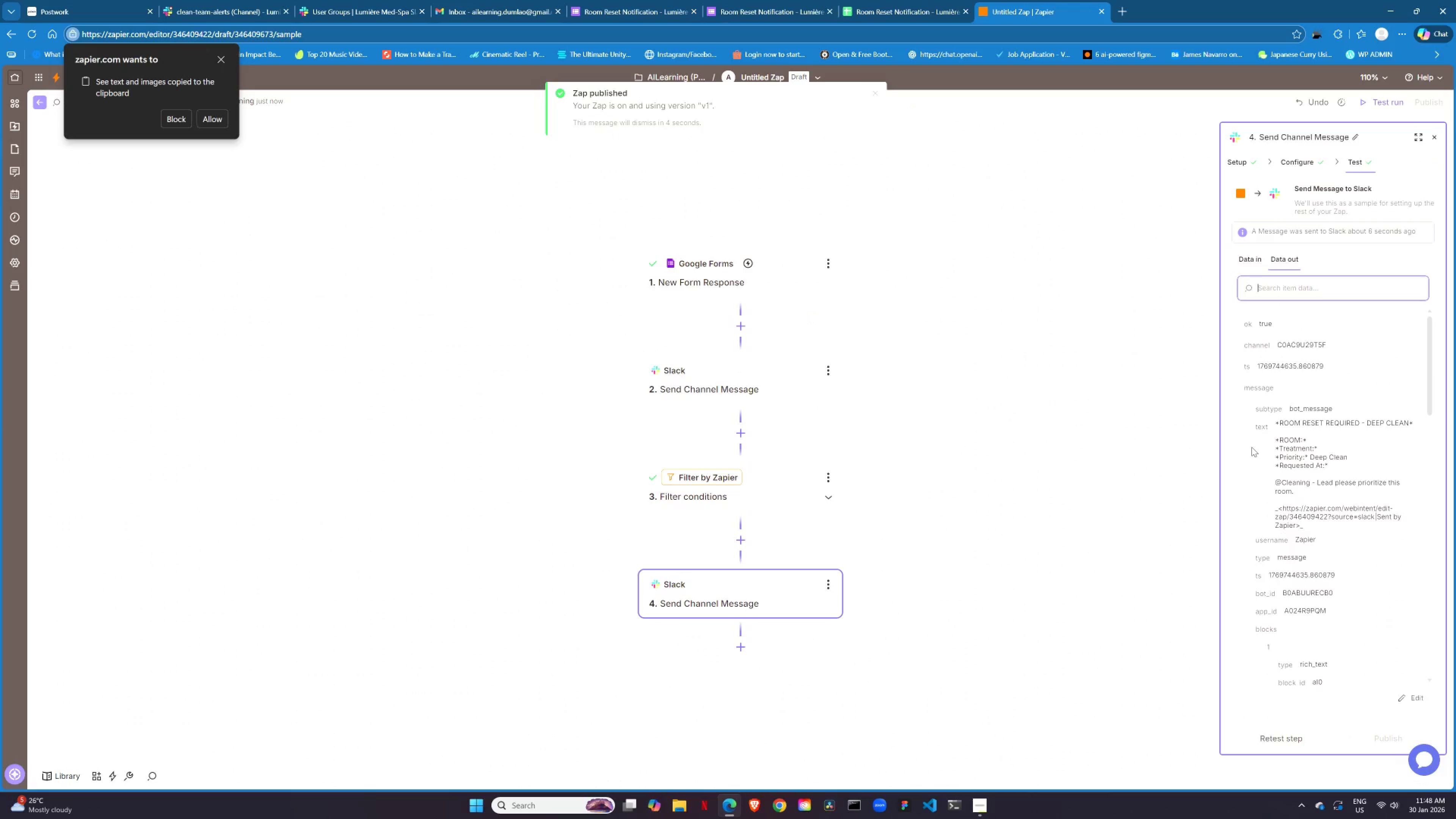 
scroll: coordinate [1308, 681], scroll_direction: down, amount: 47.0
 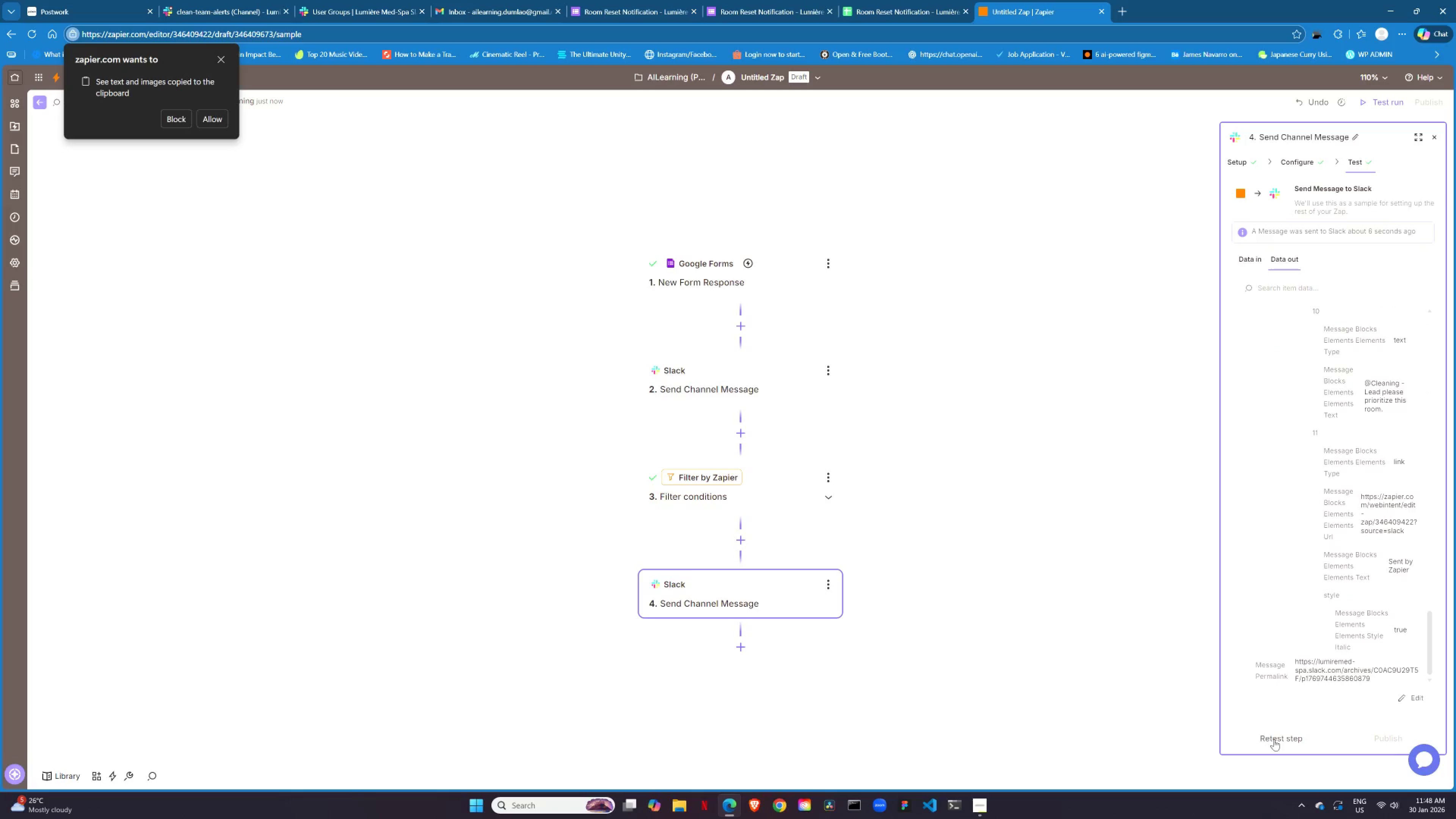 
left_click([1274, 739])
 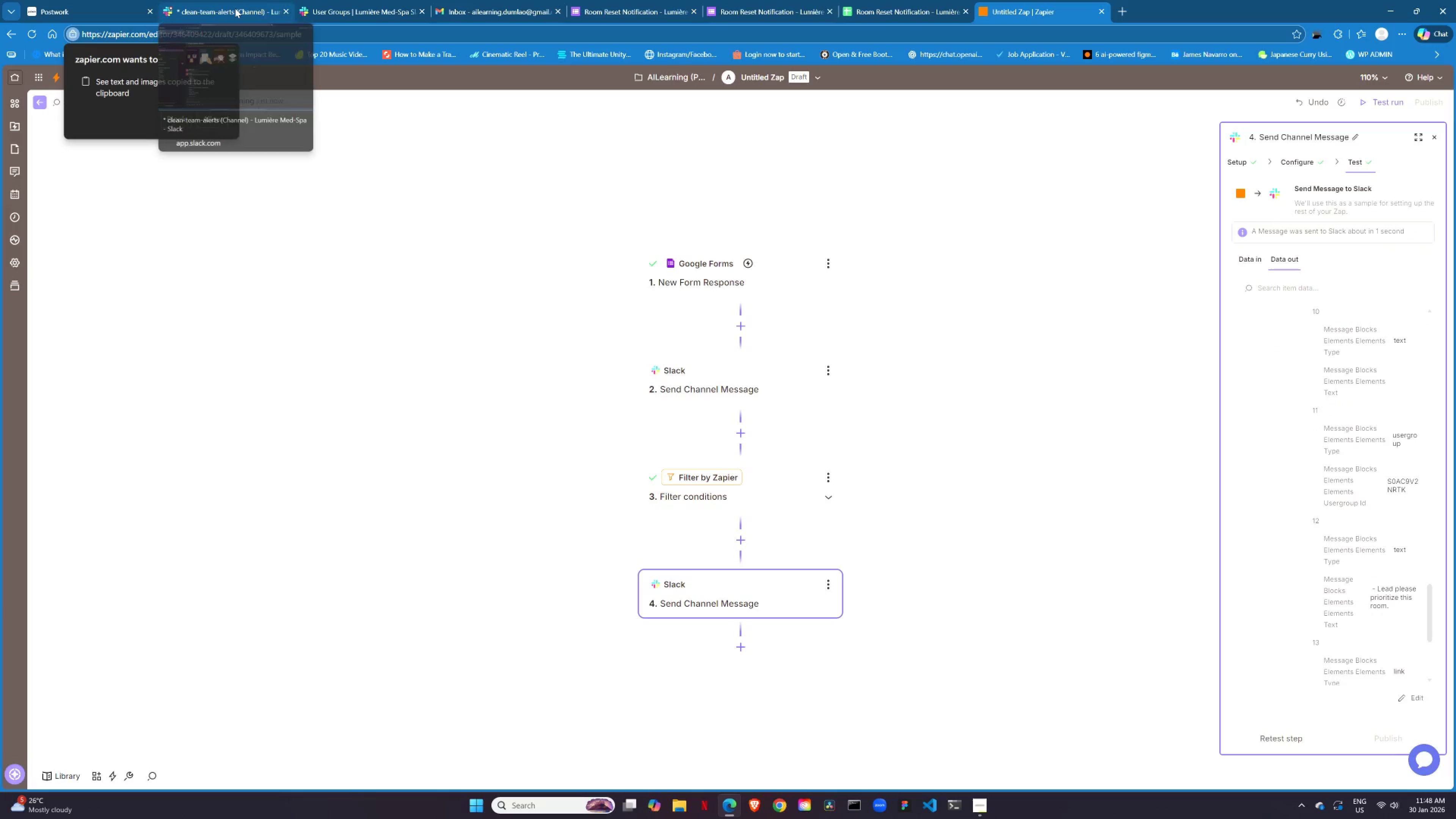 
left_click([235, 8])
 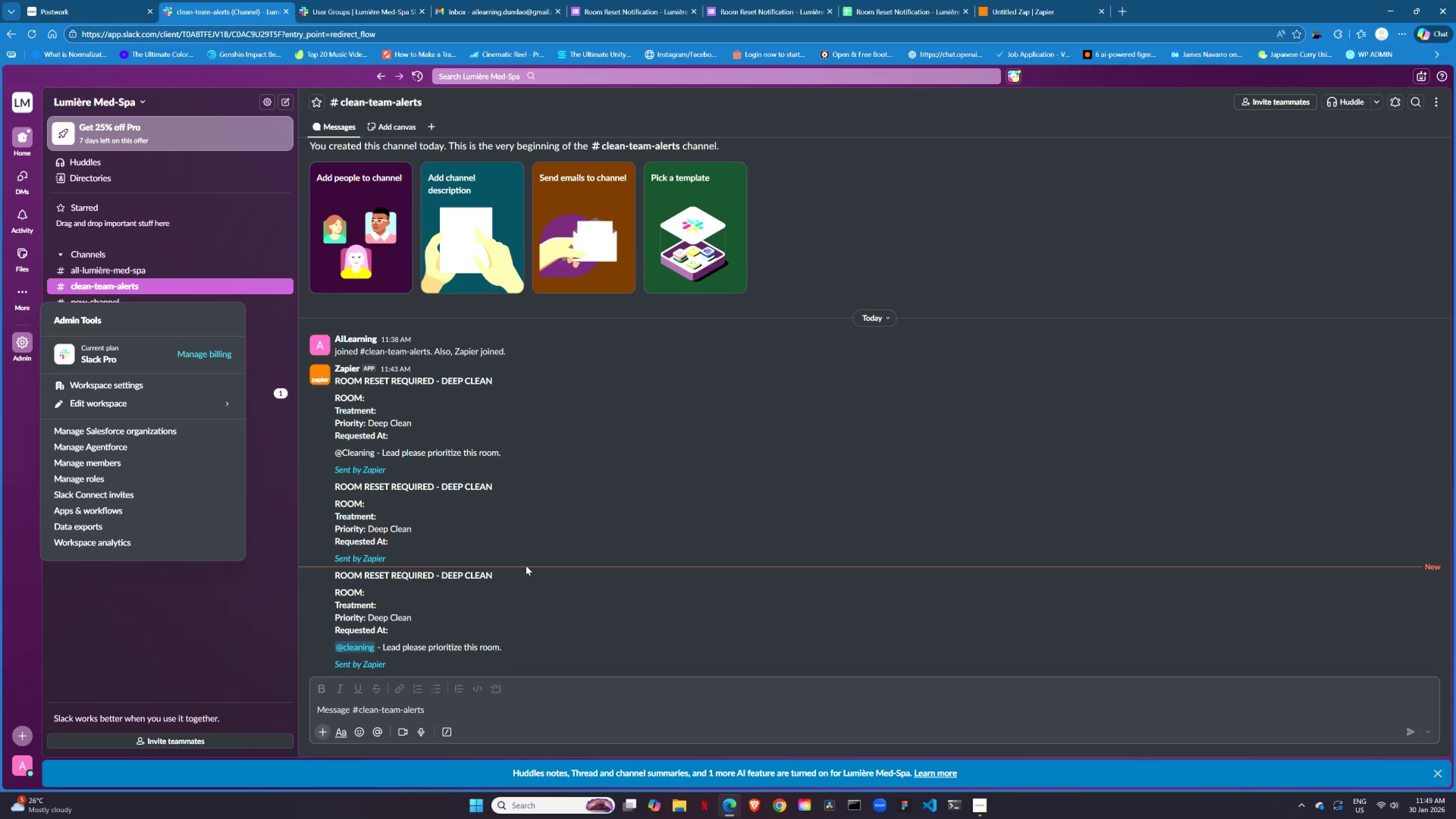 
left_click([523, 610])
 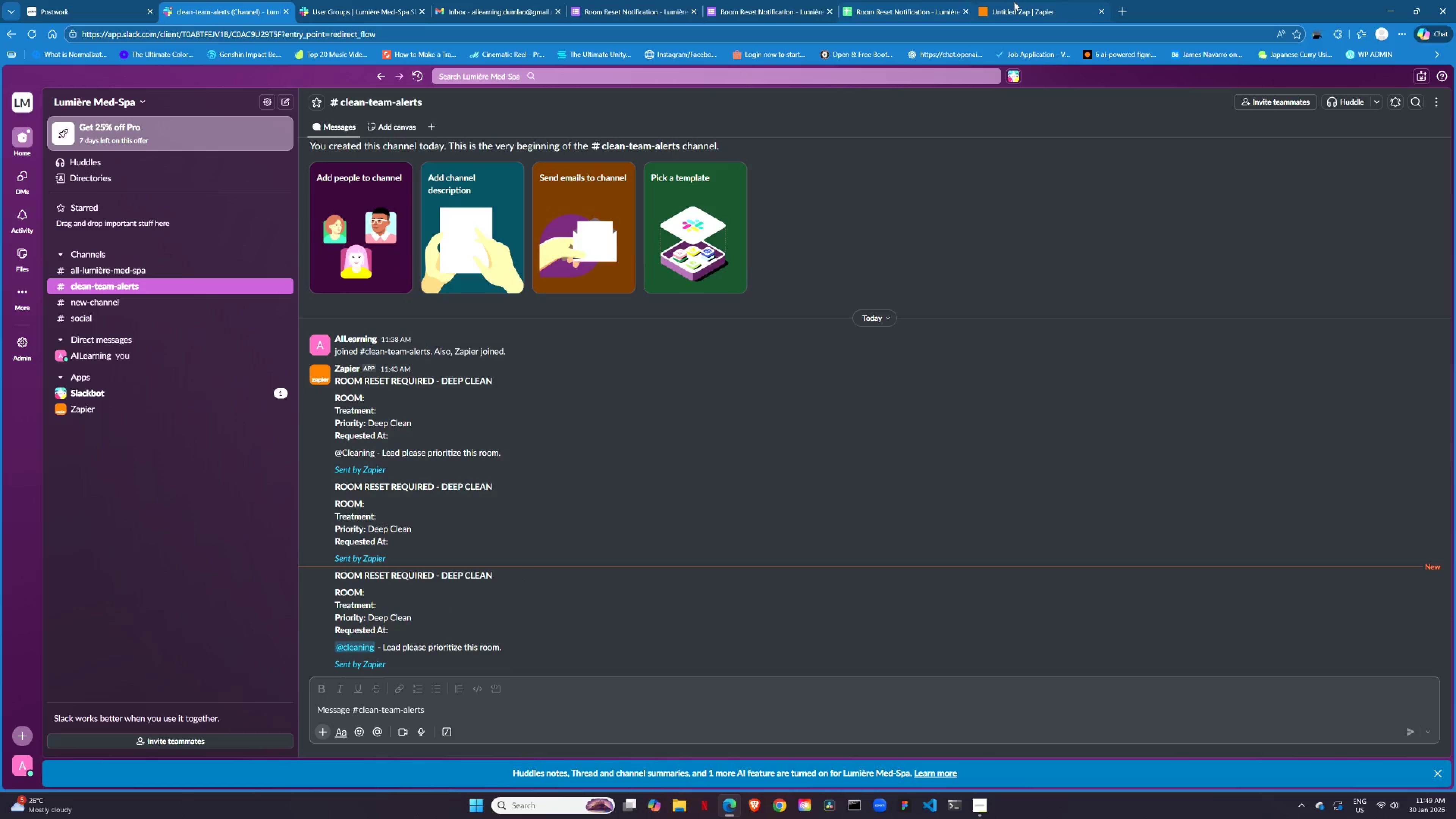 
left_click([1017, 9])
 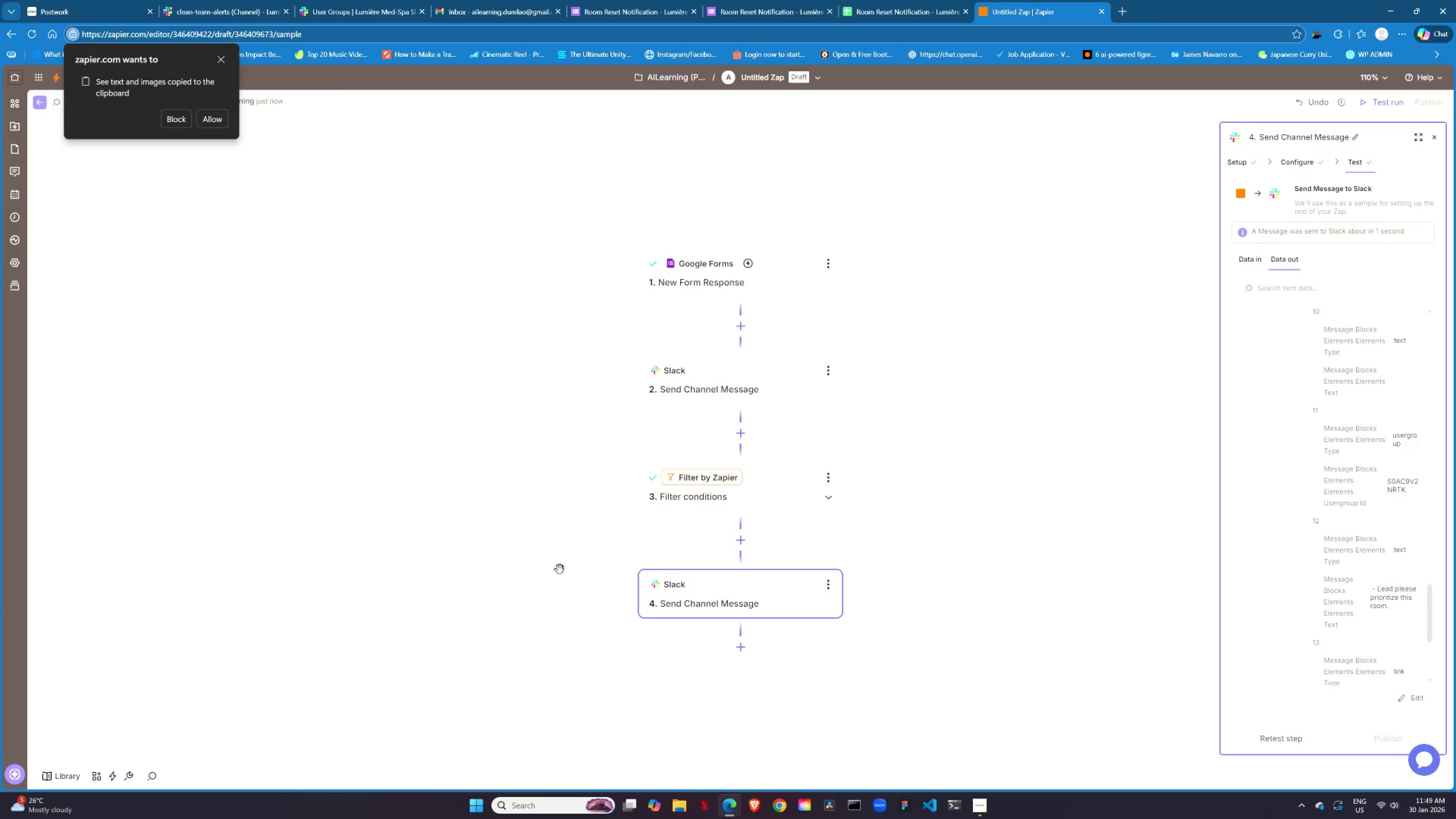 
wait(9.2)
 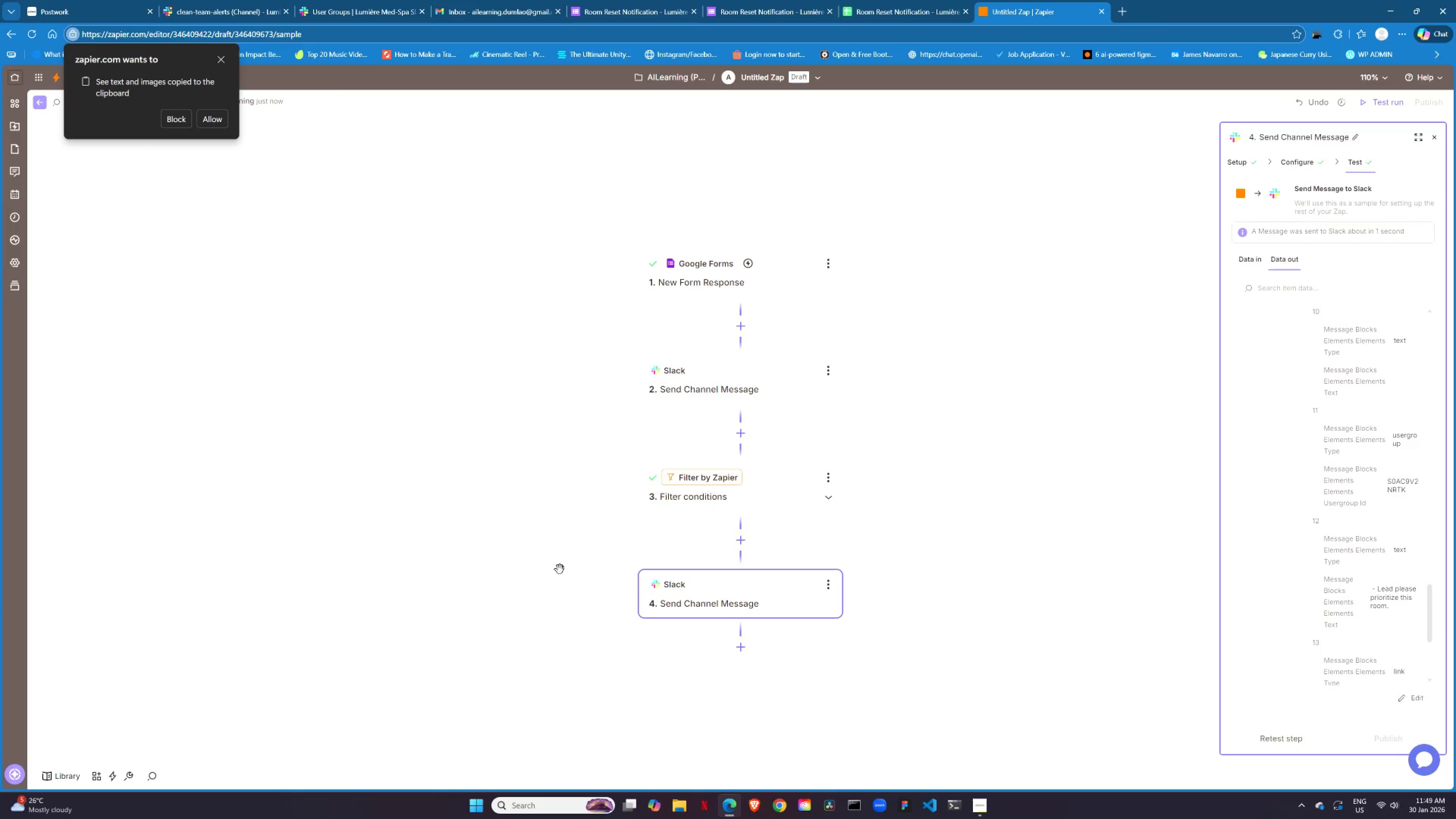 
left_click([150, 290])
 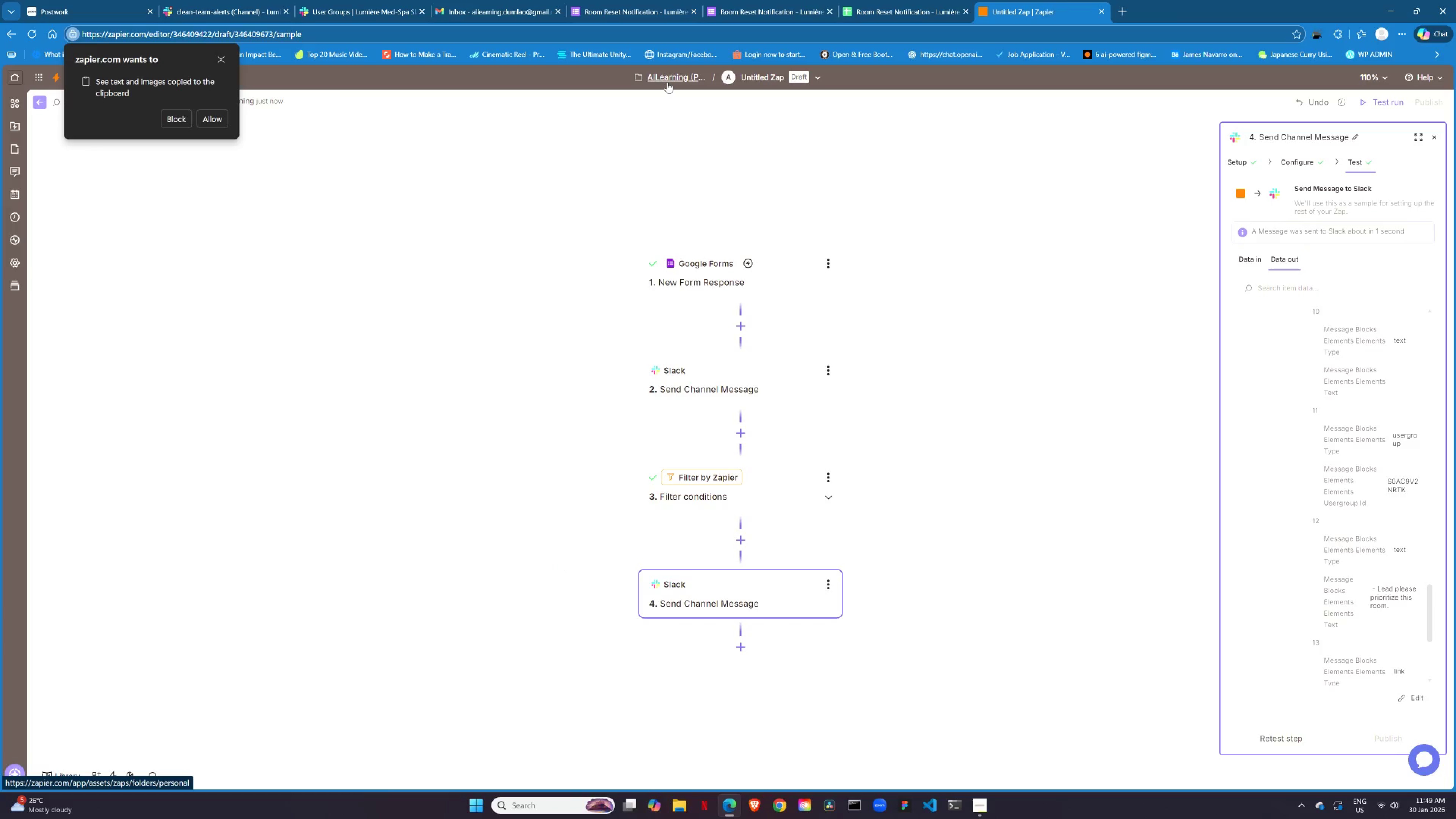 
left_click([667, 82])
 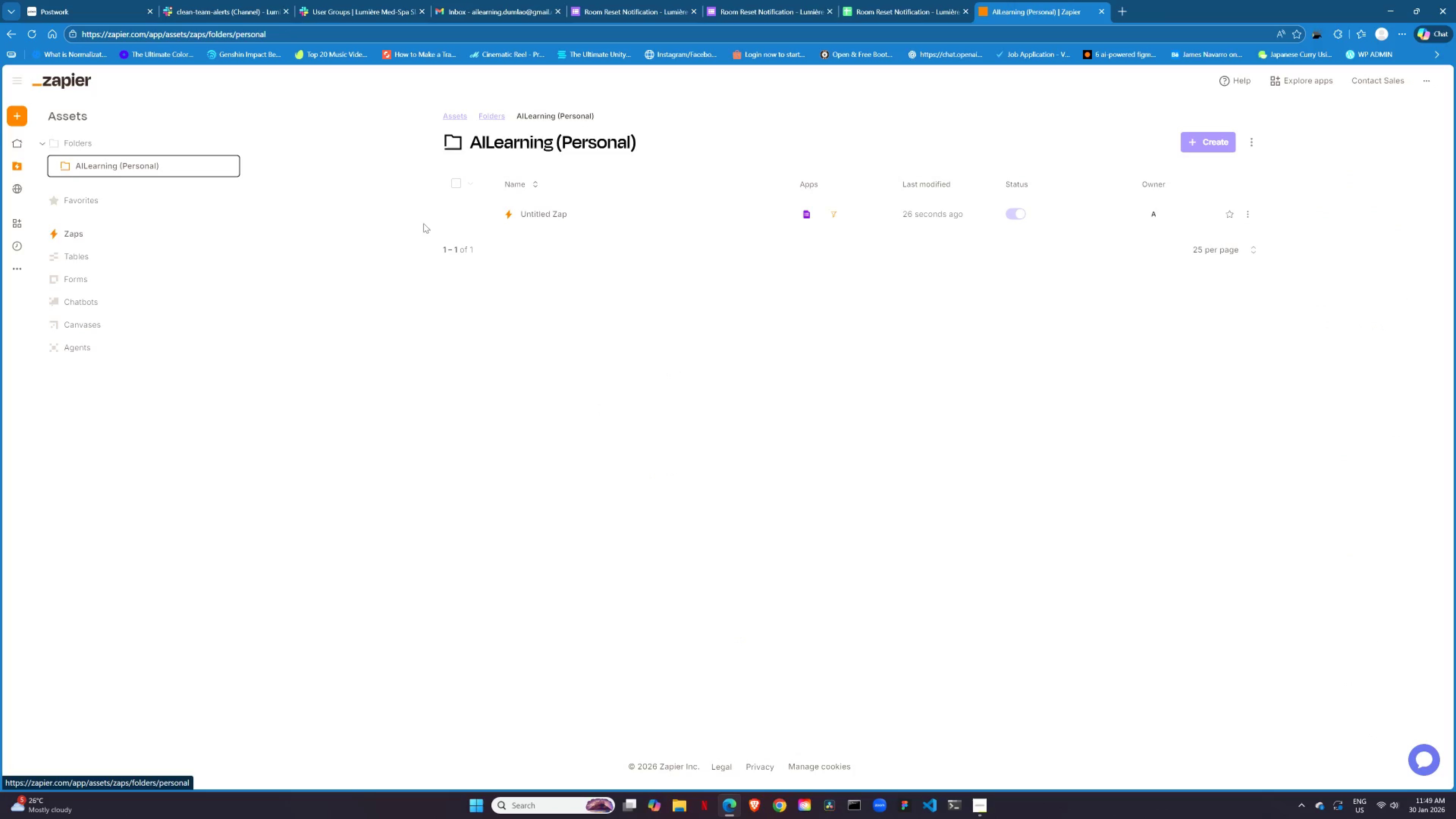 
wait(5.81)
 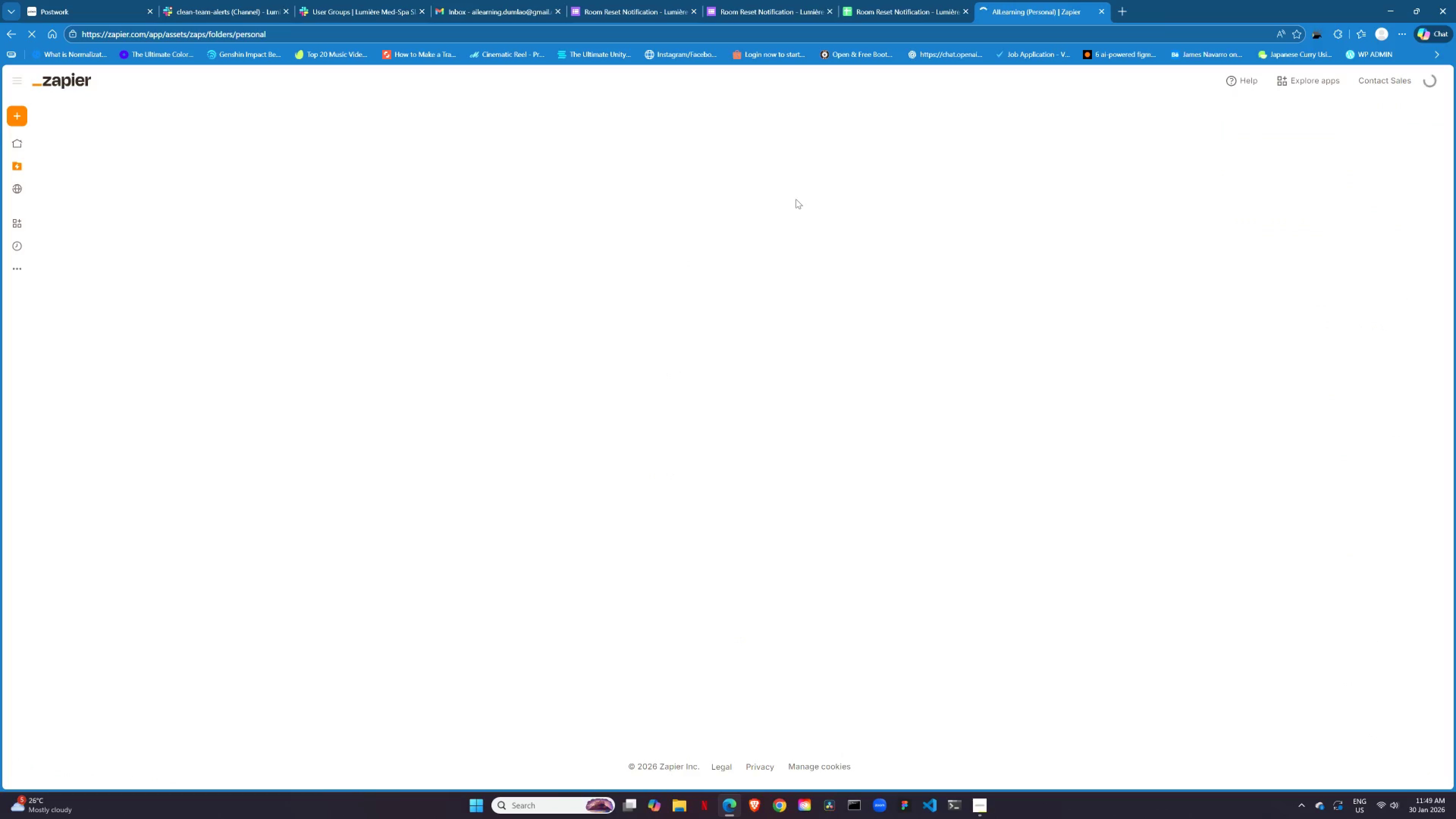 
left_click([1247, 251])
 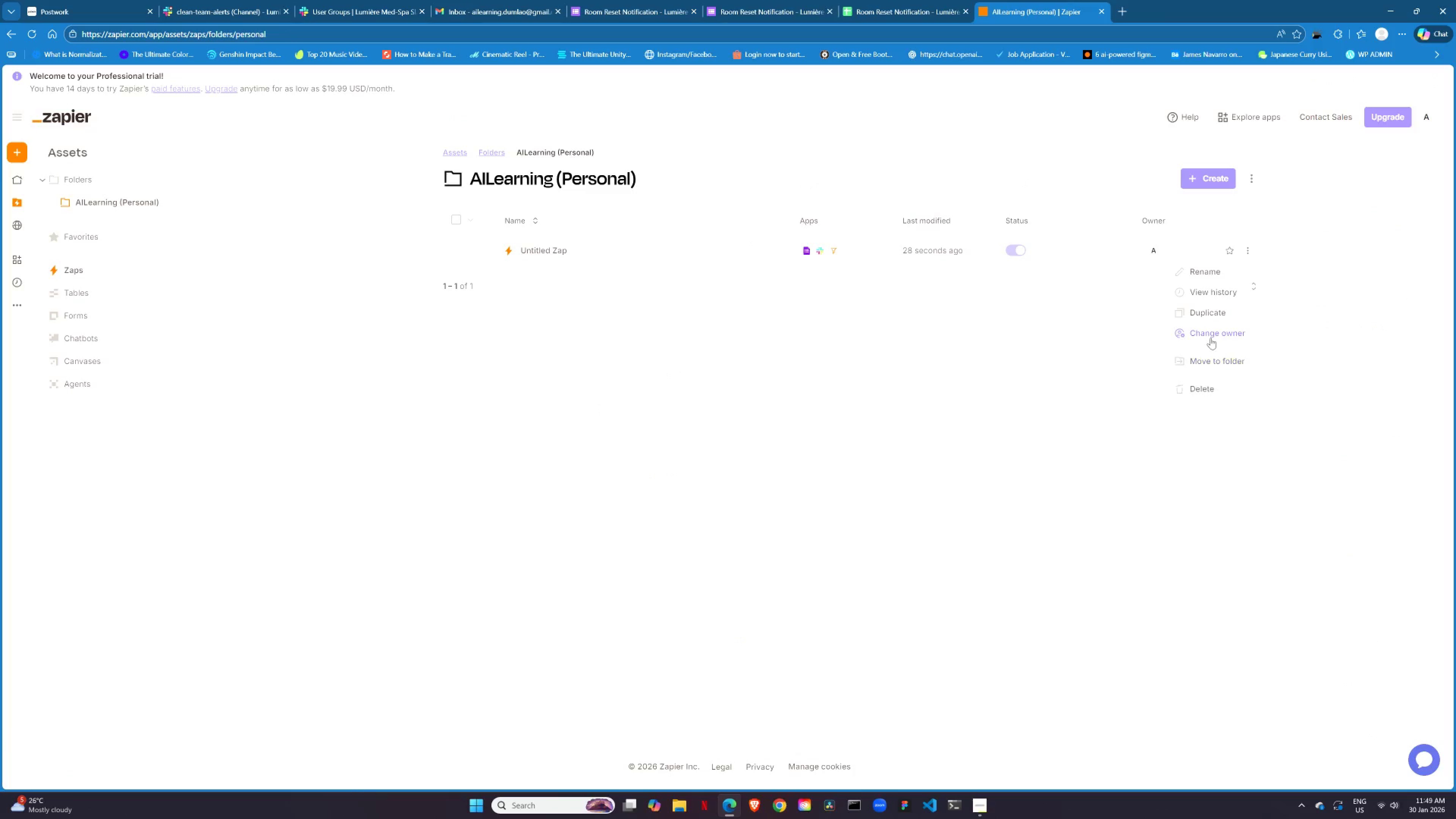 
left_click([777, 354])
 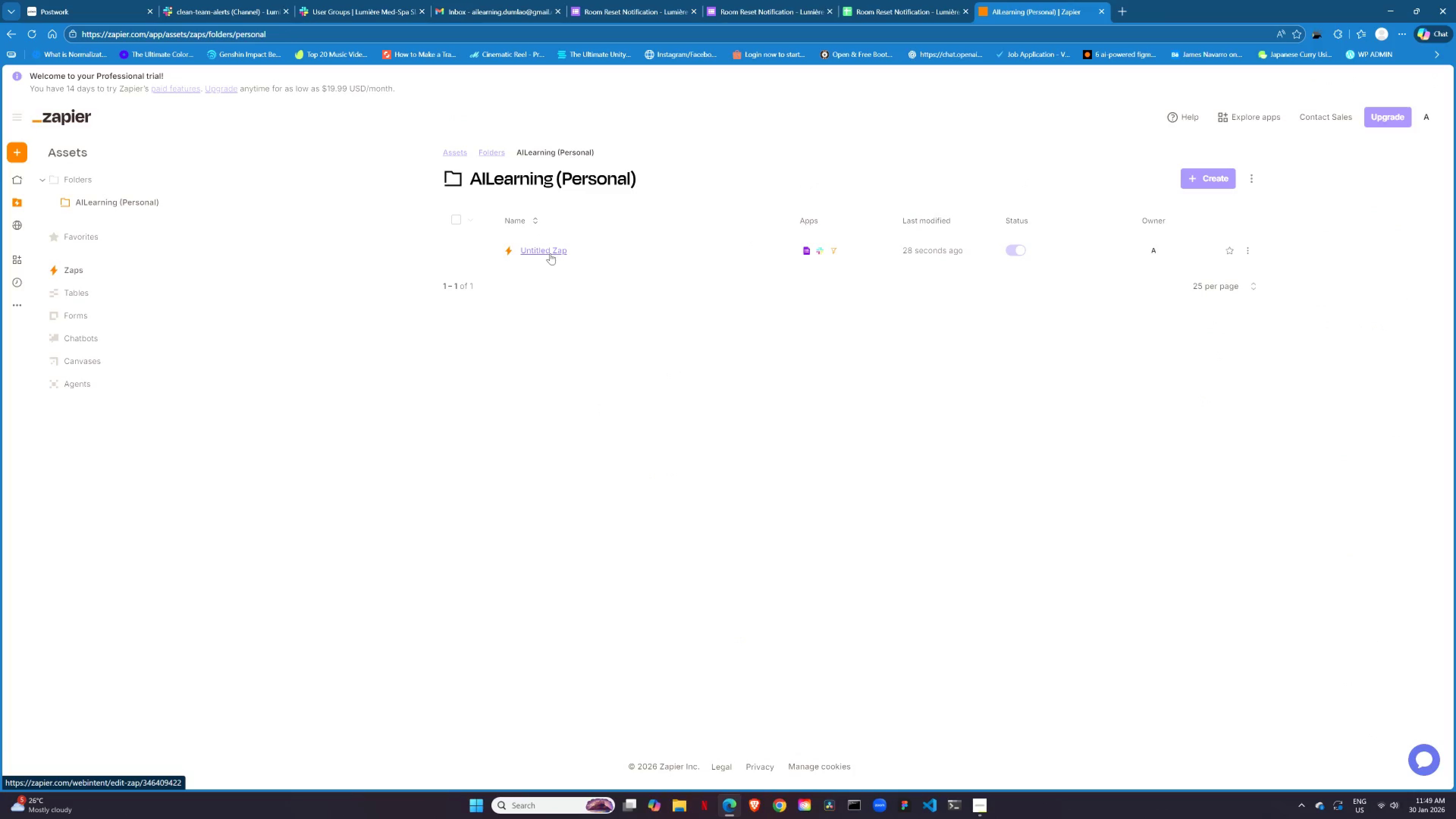 
left_click([550, 253])
 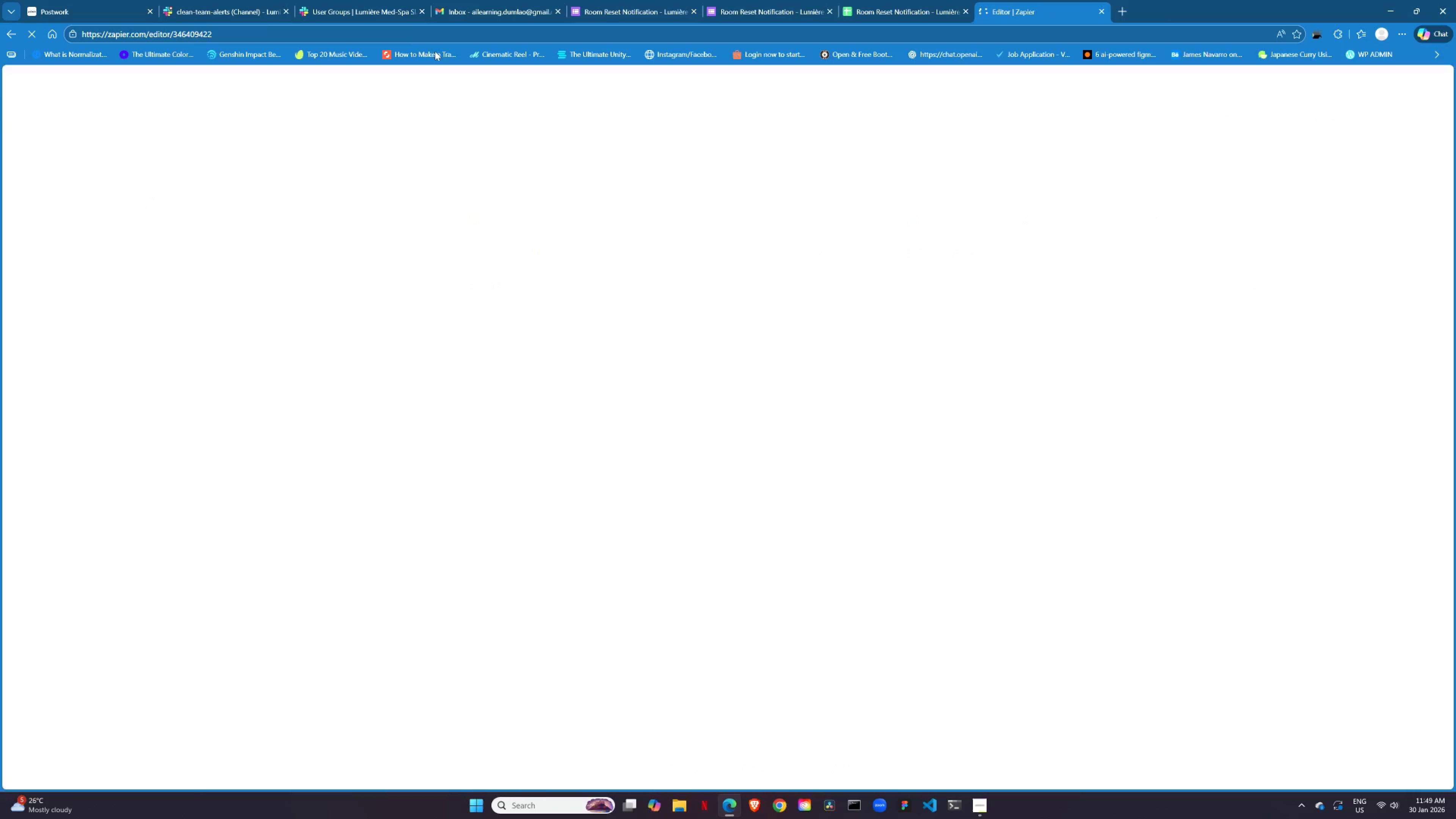 
wait(8.8)
 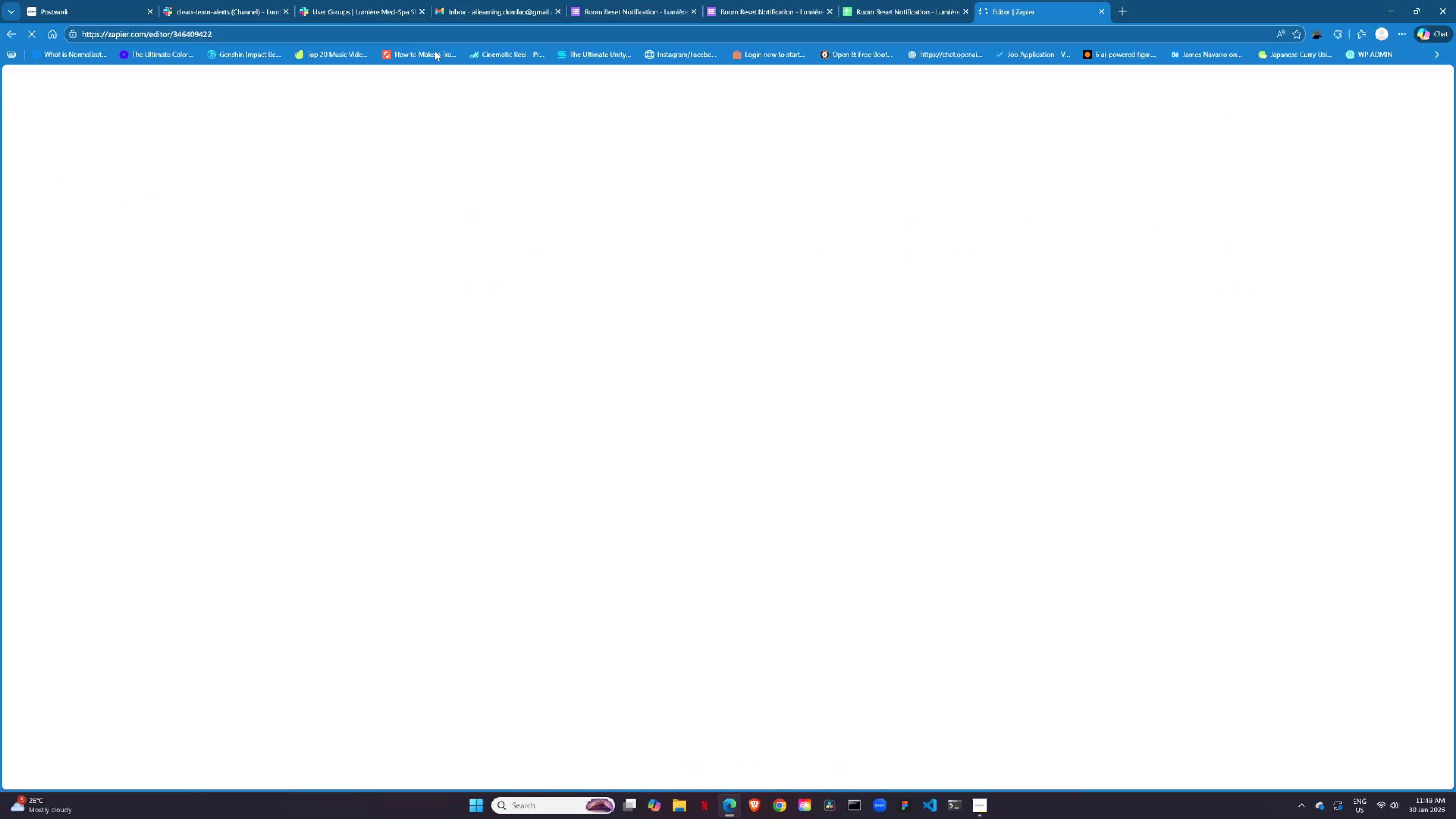 
scroll: coordinate [839, 664], scroll_direction: down, amount: 1.0
 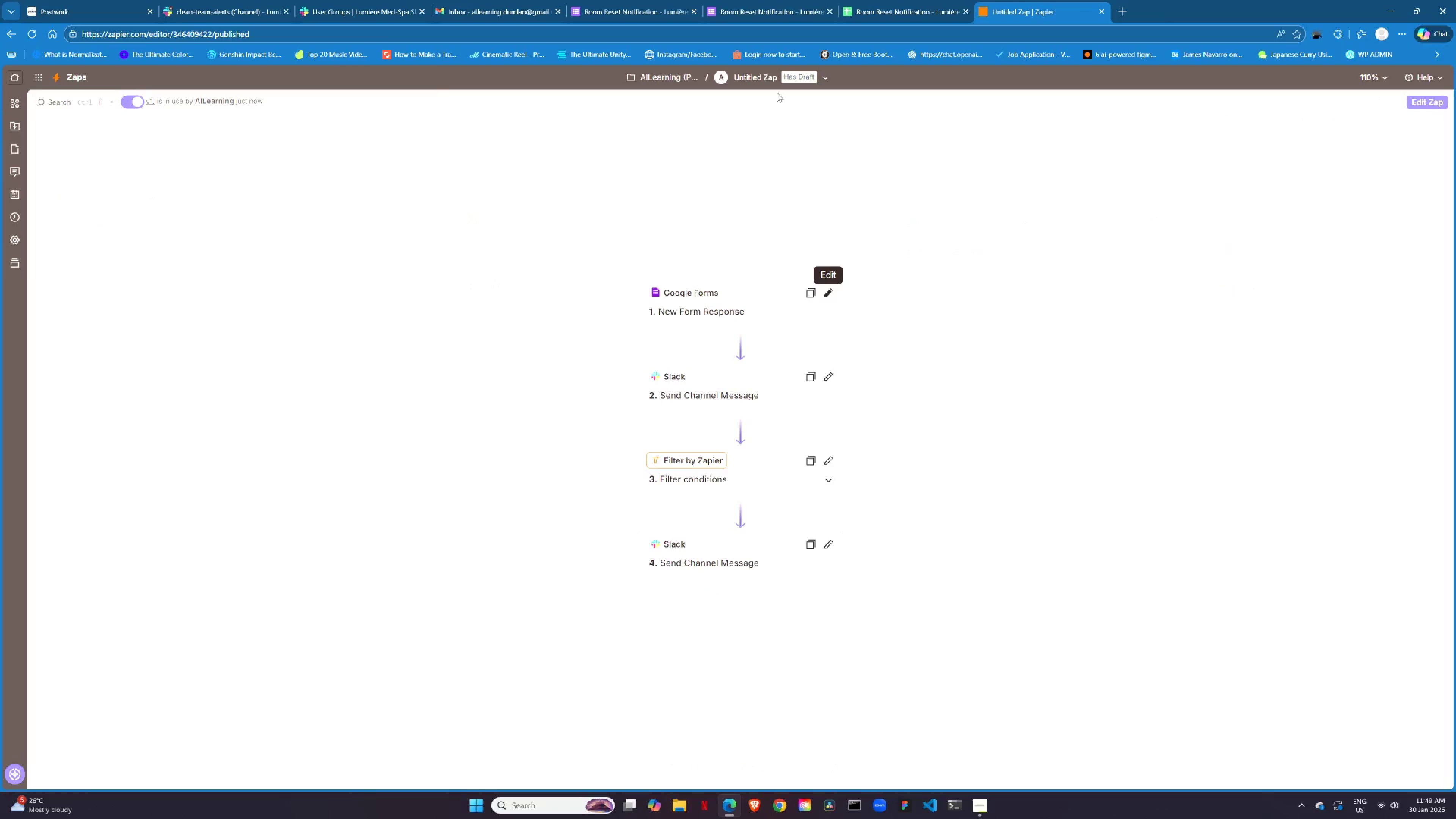 
left_click([825, 74])
 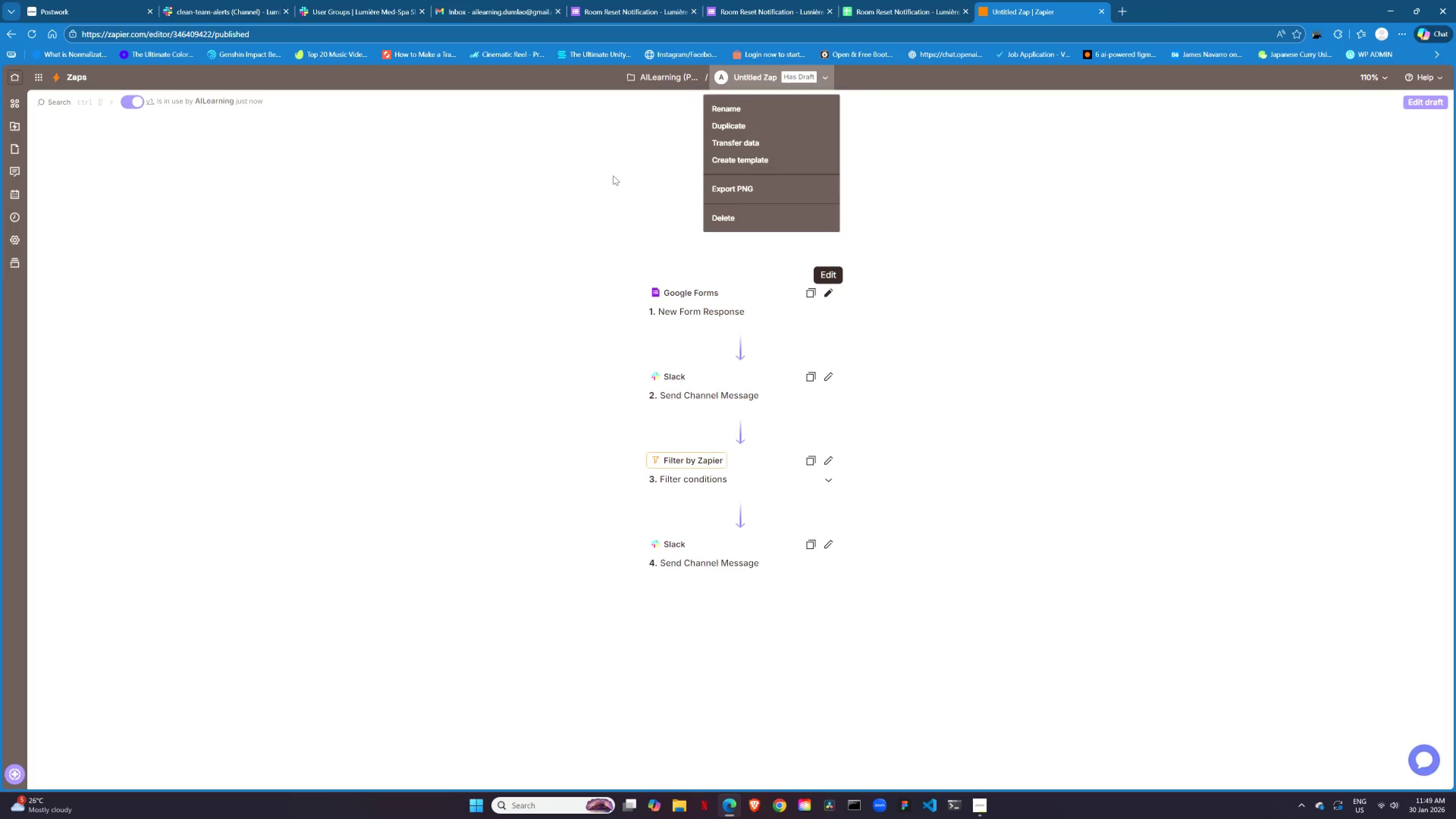 
left_click([621, 184])
 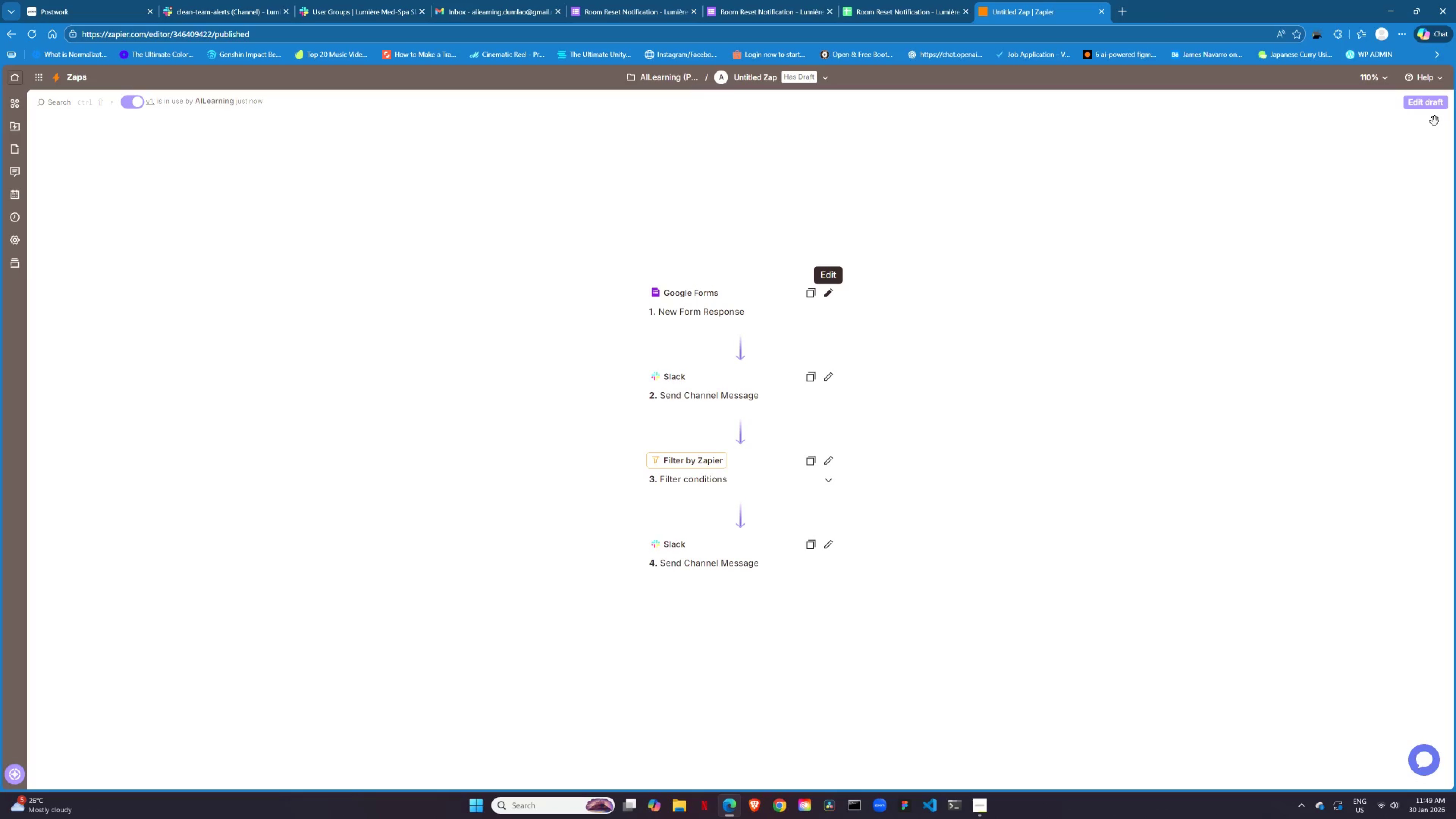 
left_click([1427, 107])
 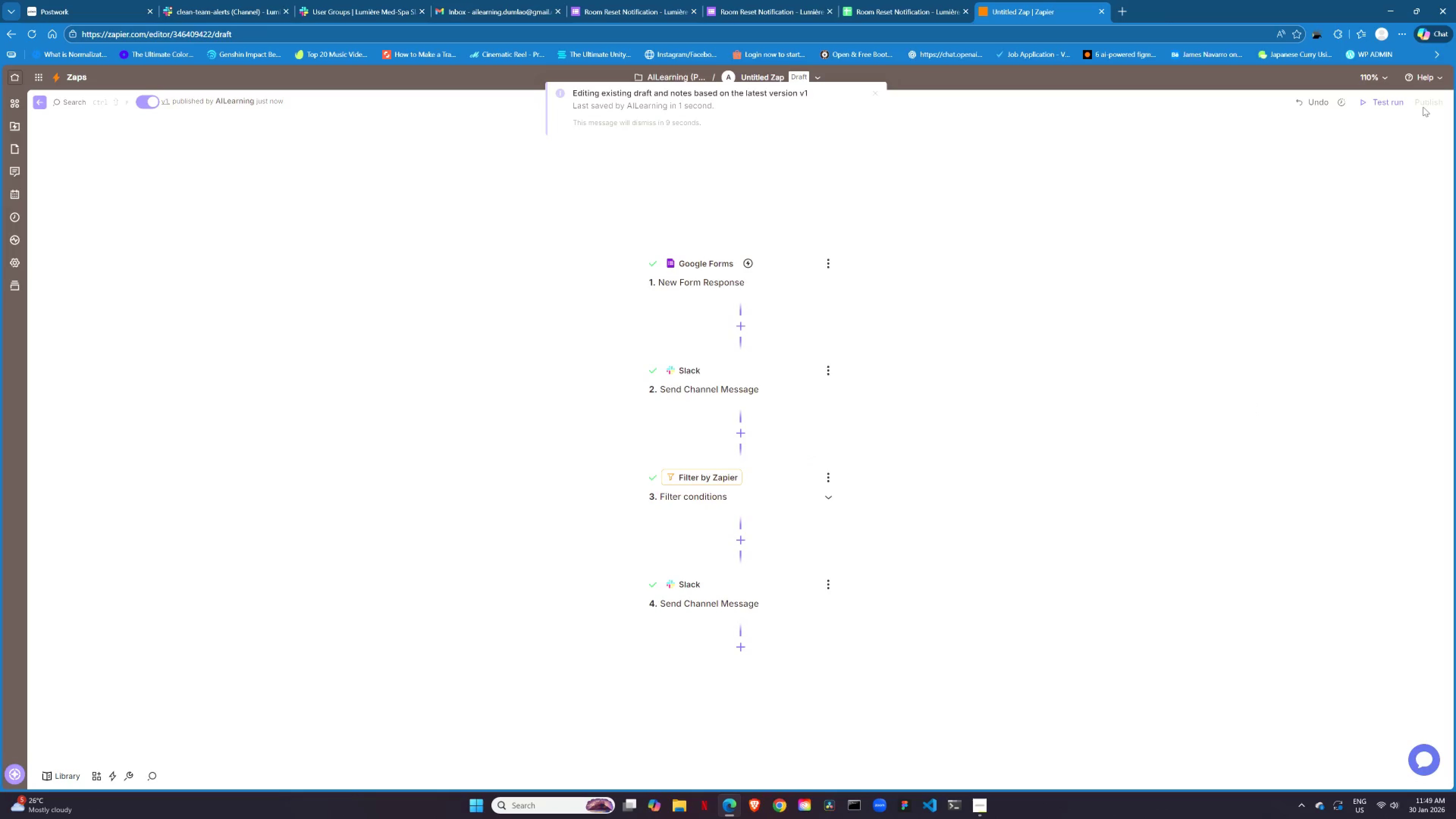 
left_click([691, 112])
 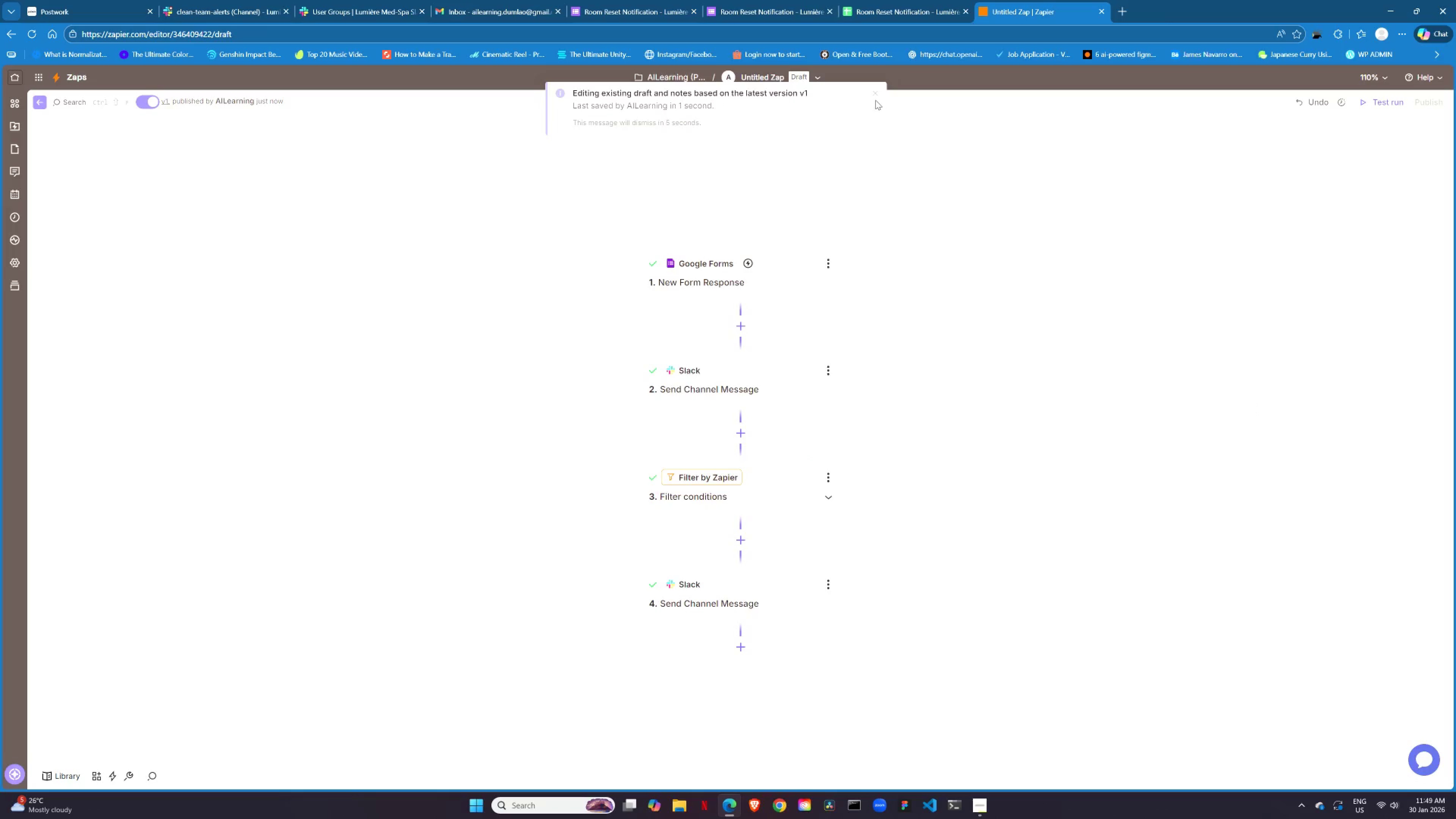 
left_click([876, 94])
 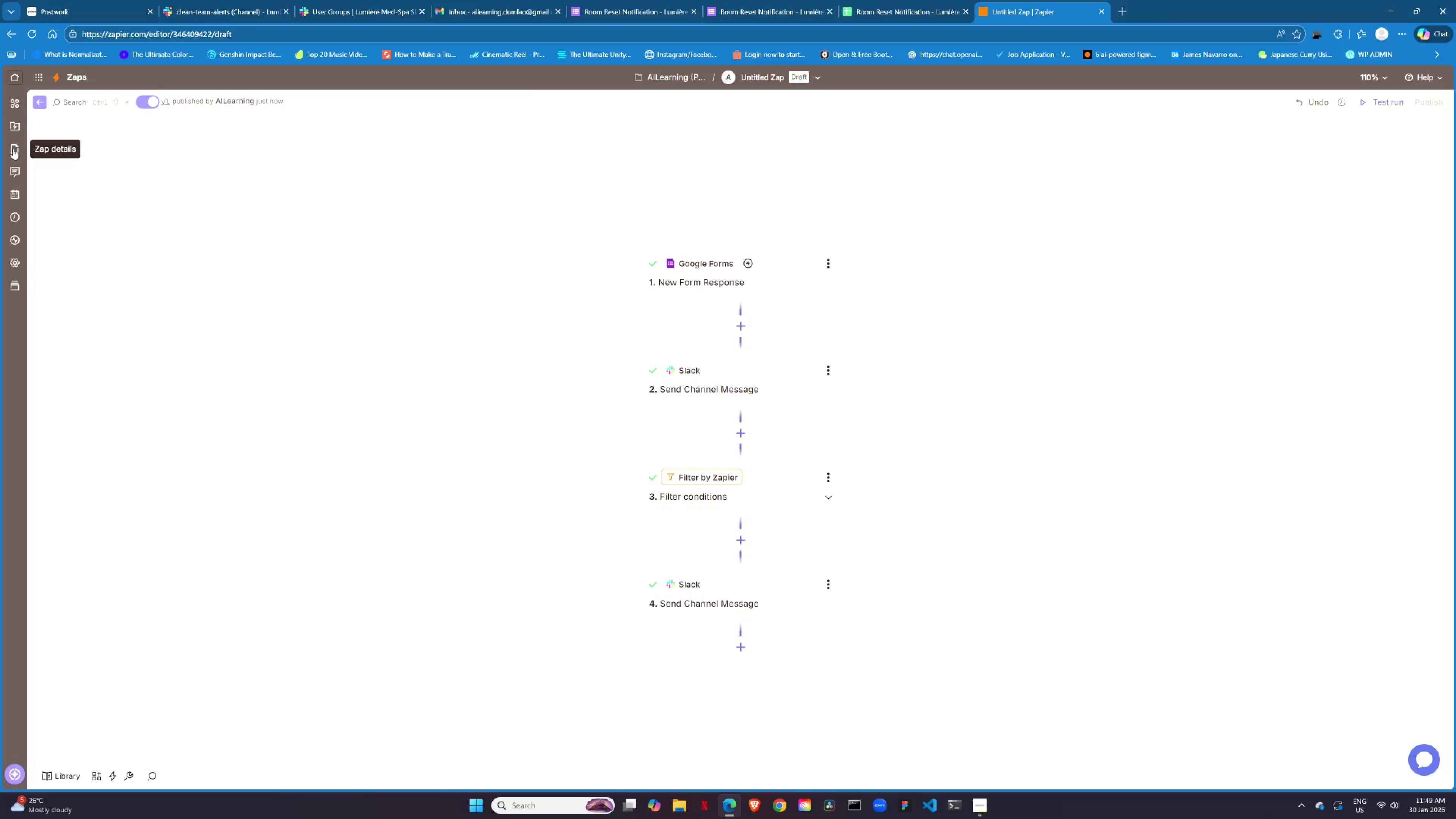 
wait(5.81)
 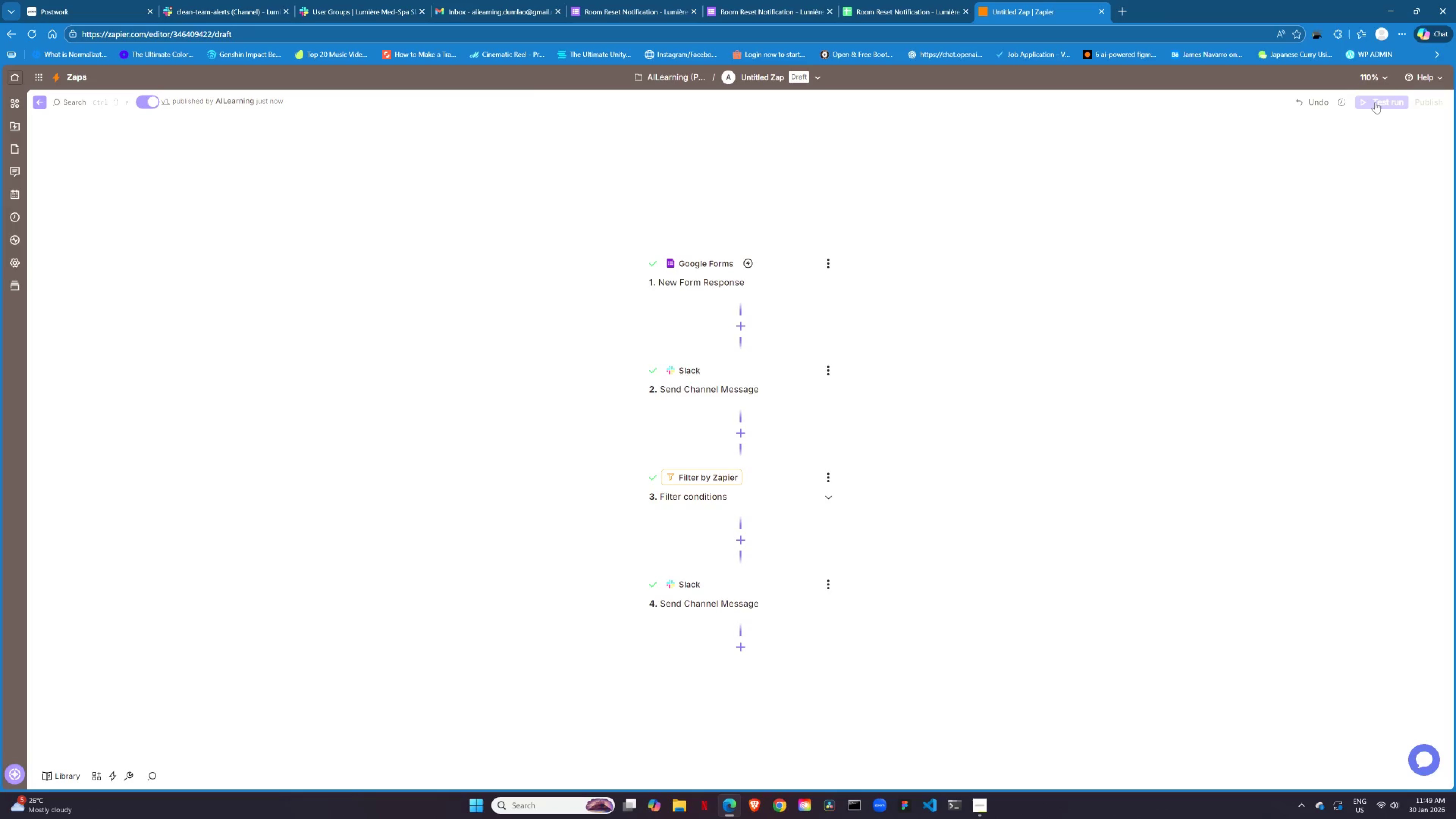 
left_click([14, 78])
 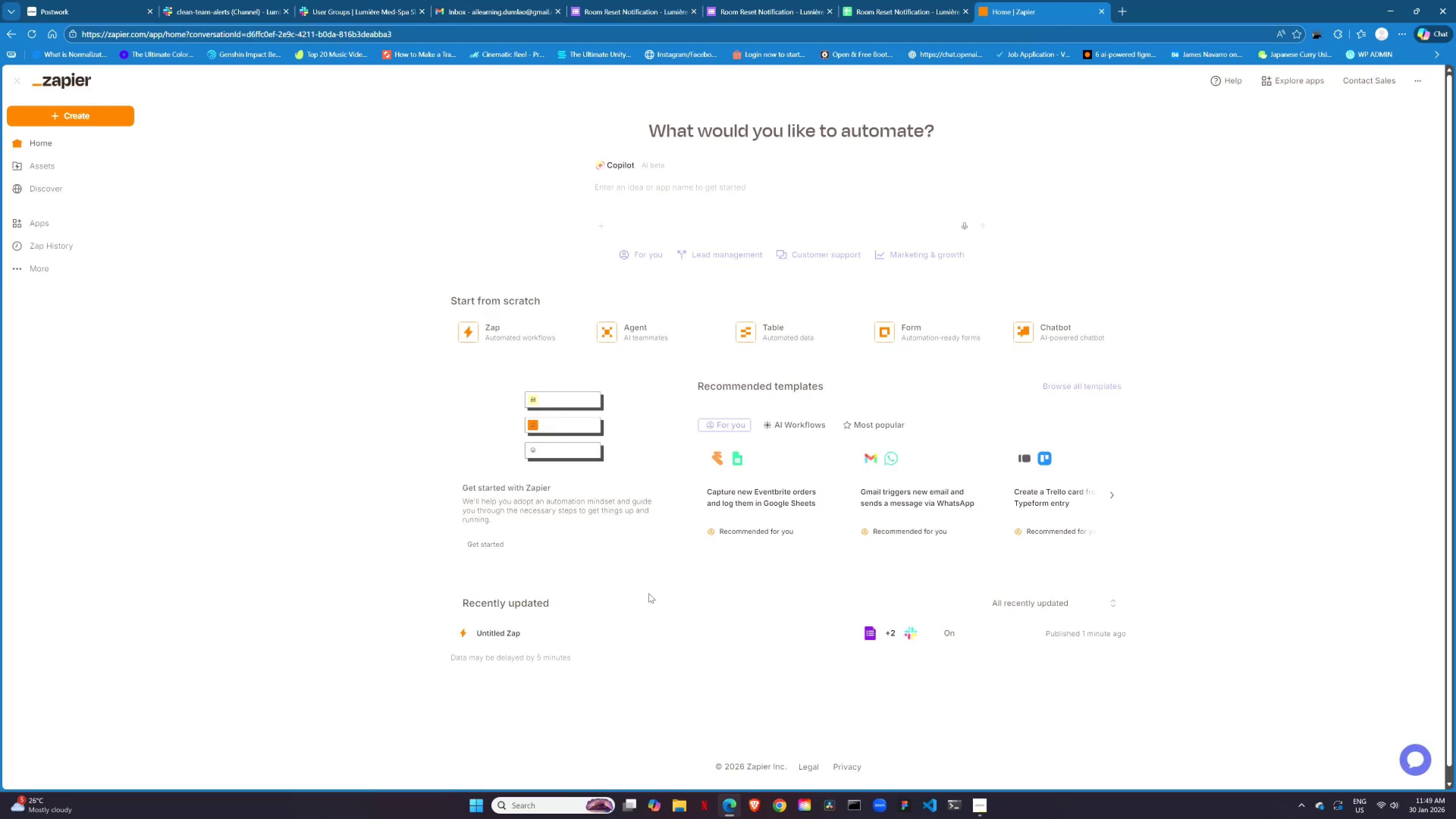 
wait(5.34)
 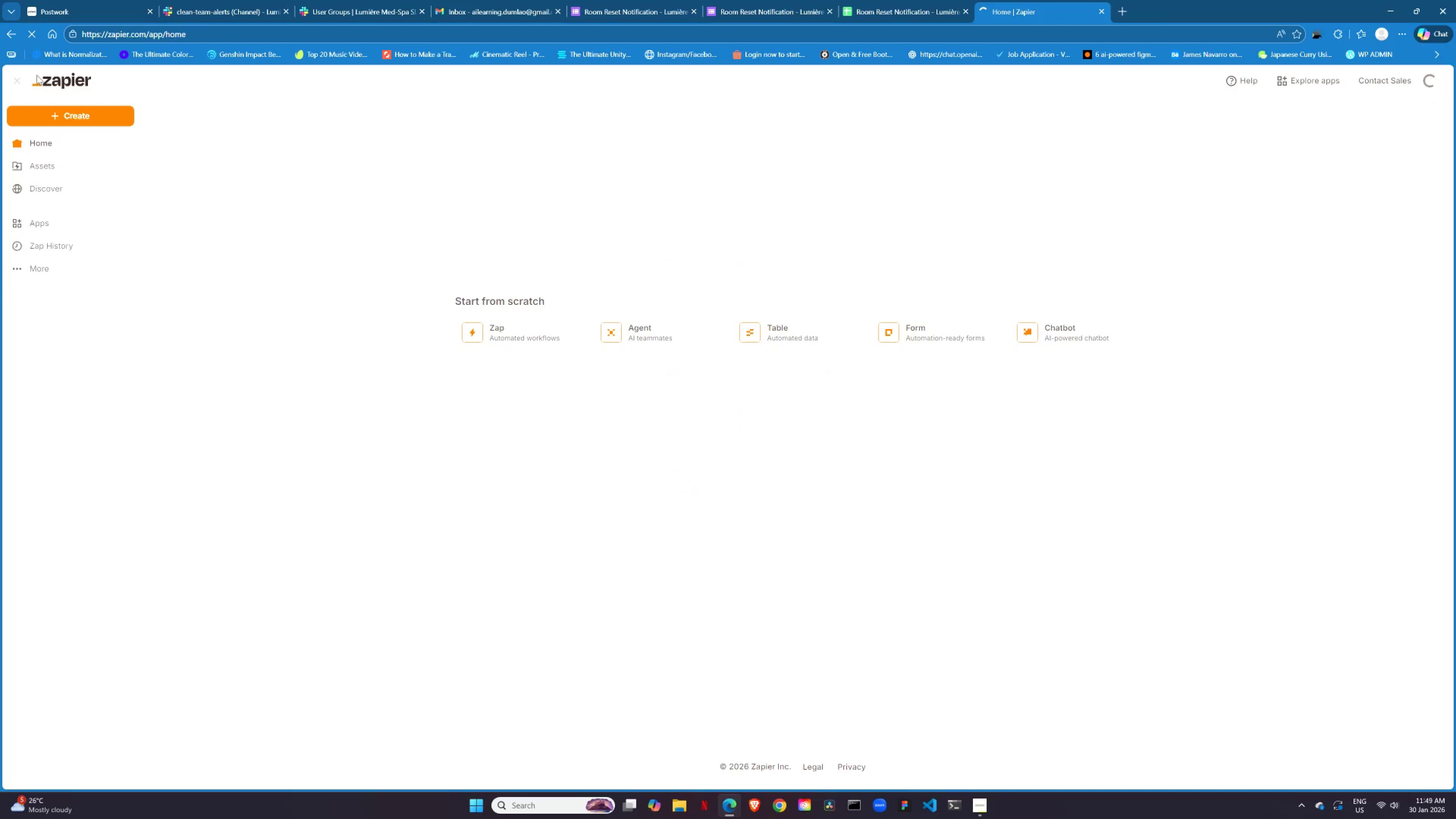 
right_click([720, 665])
 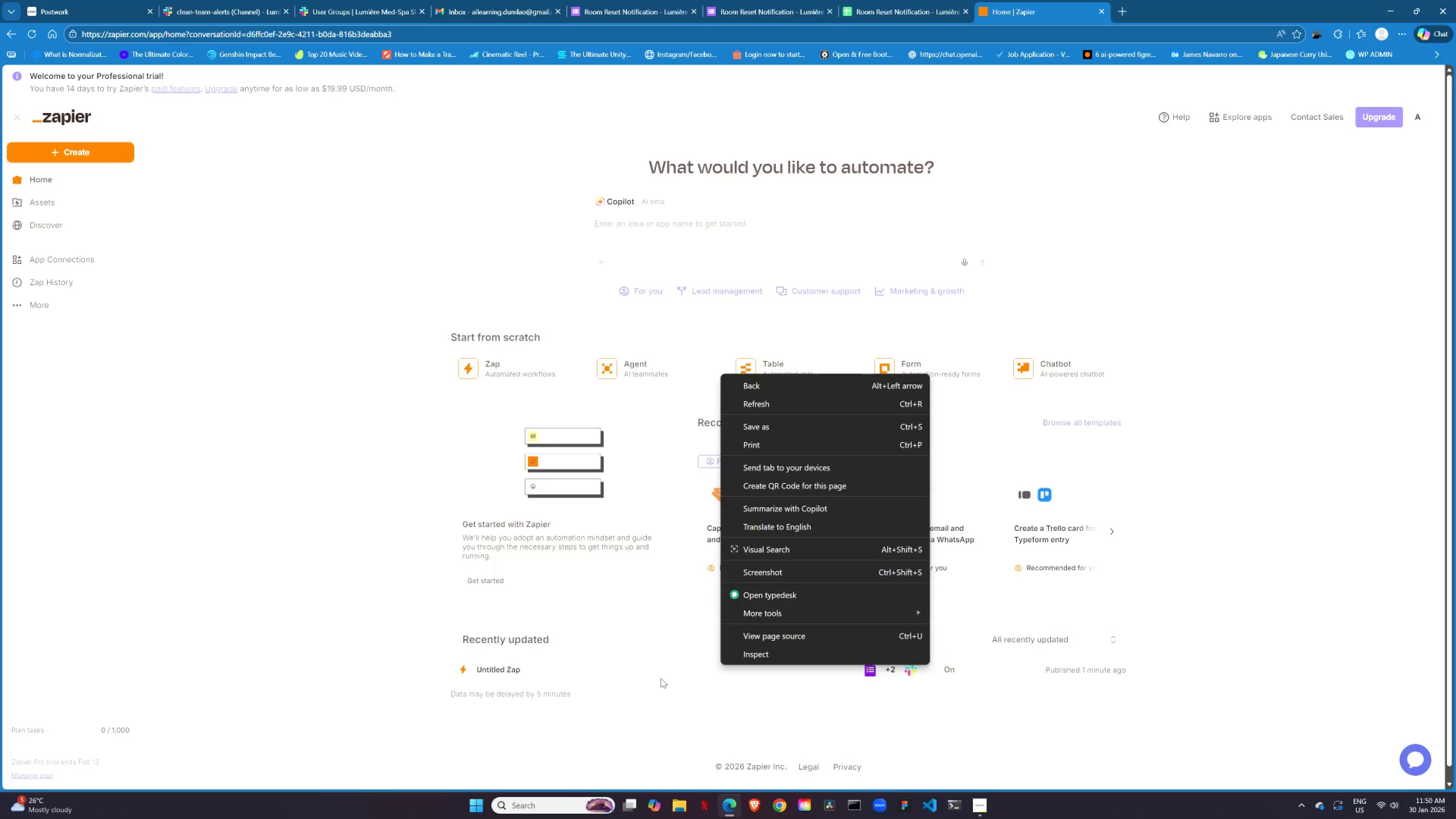 
left_click([651, 679])
 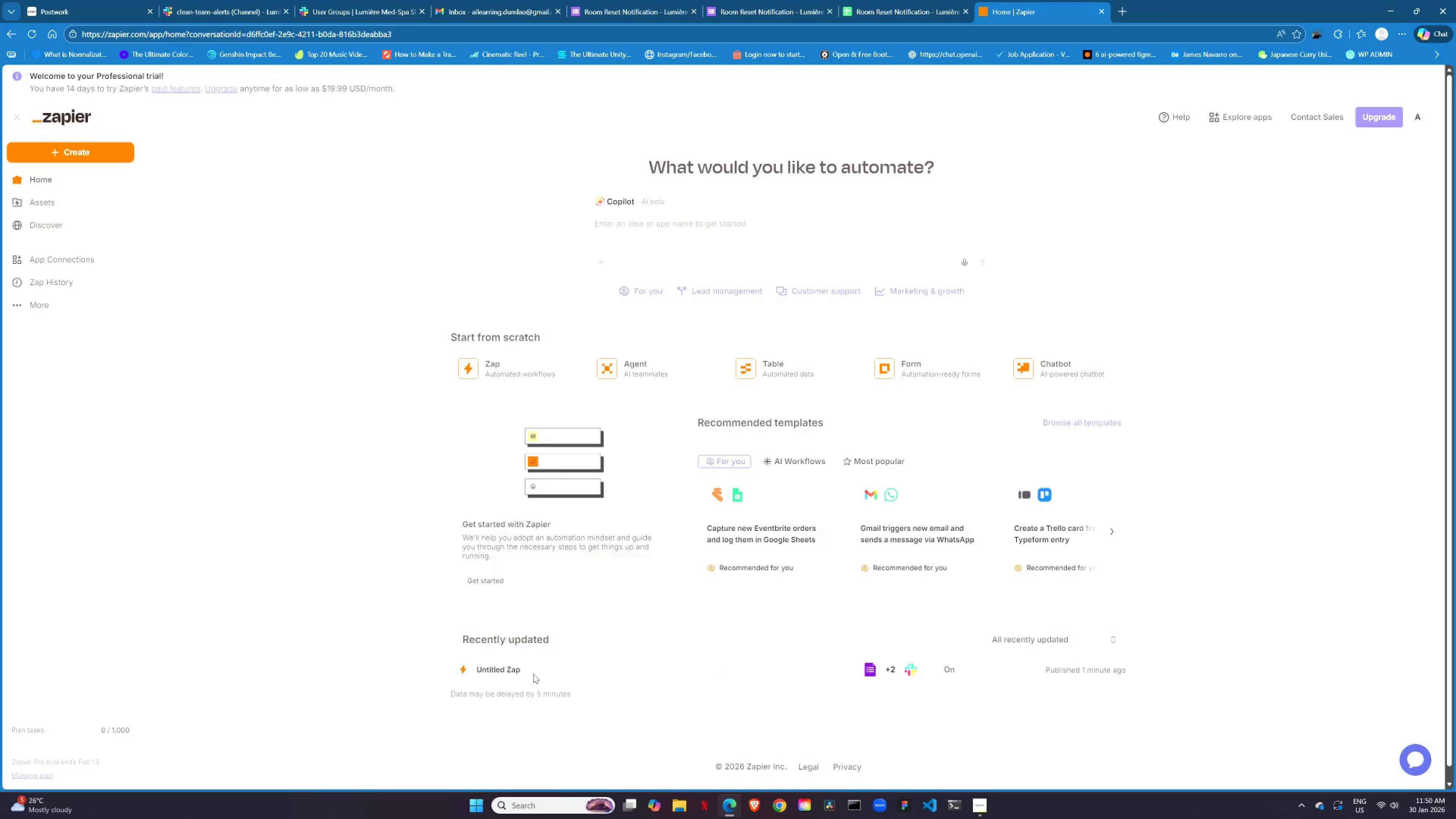 
left_click([494, 666])
 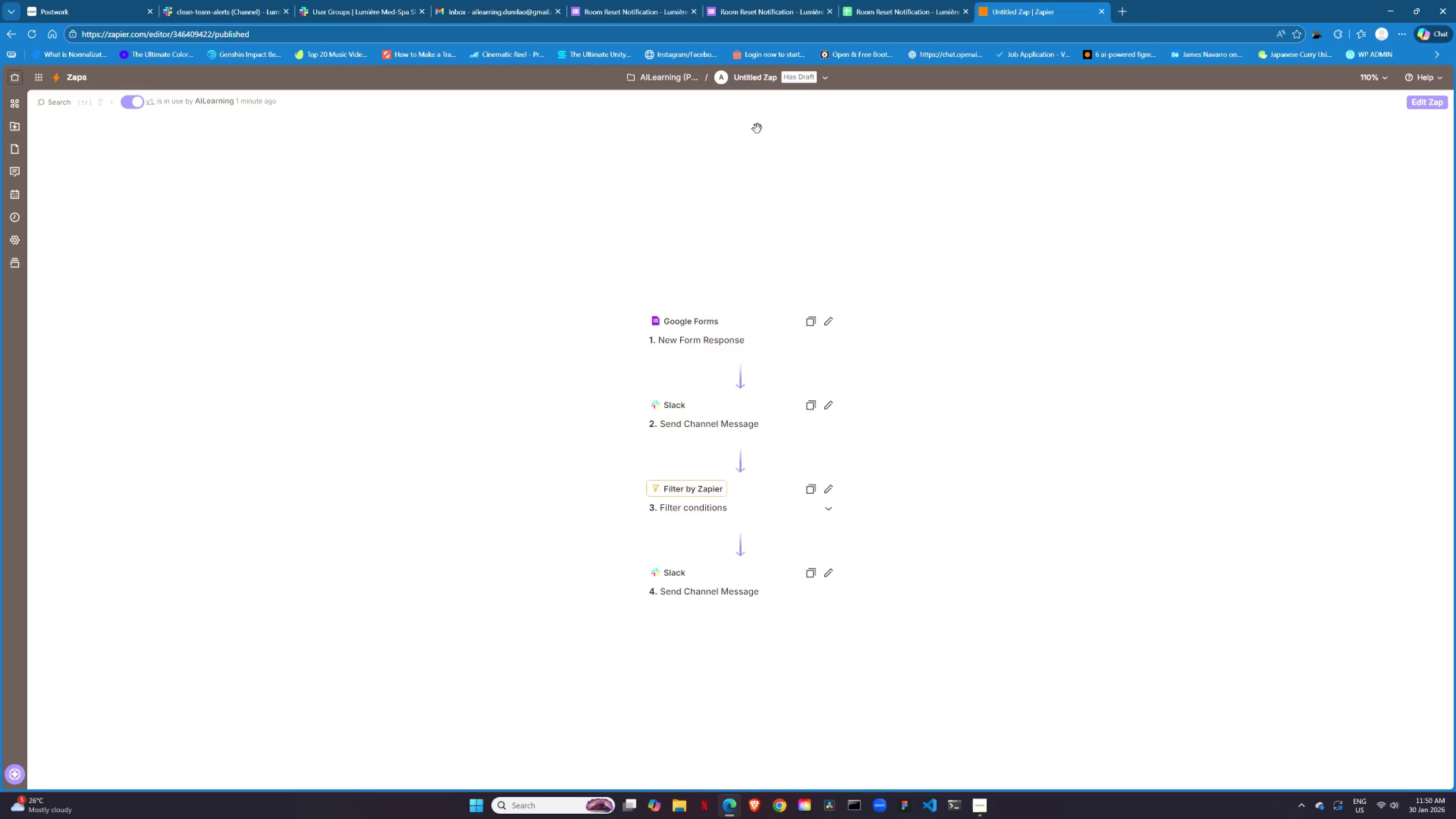 
left_click([754, 78])
 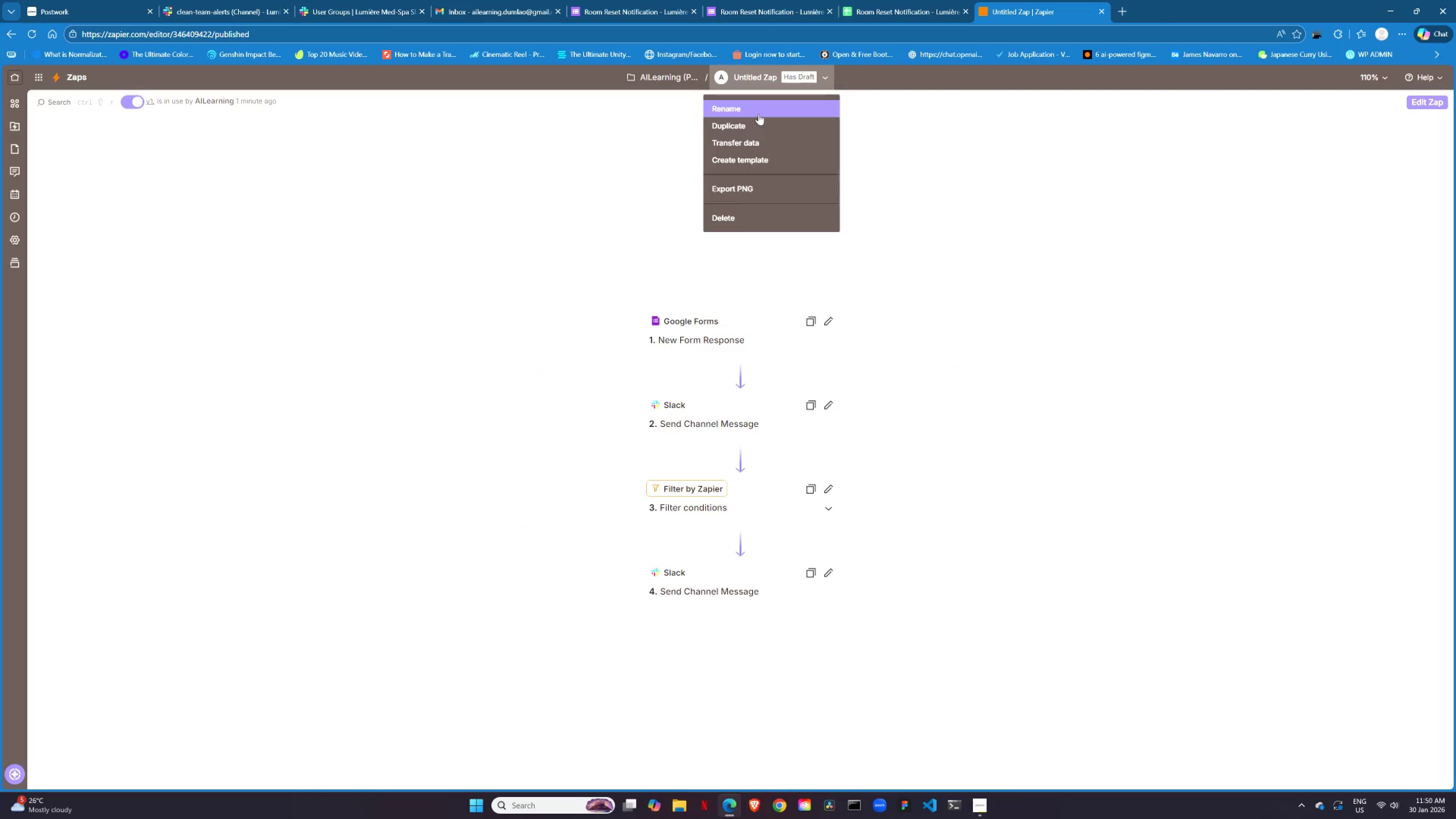 
left_click([759, 114])
 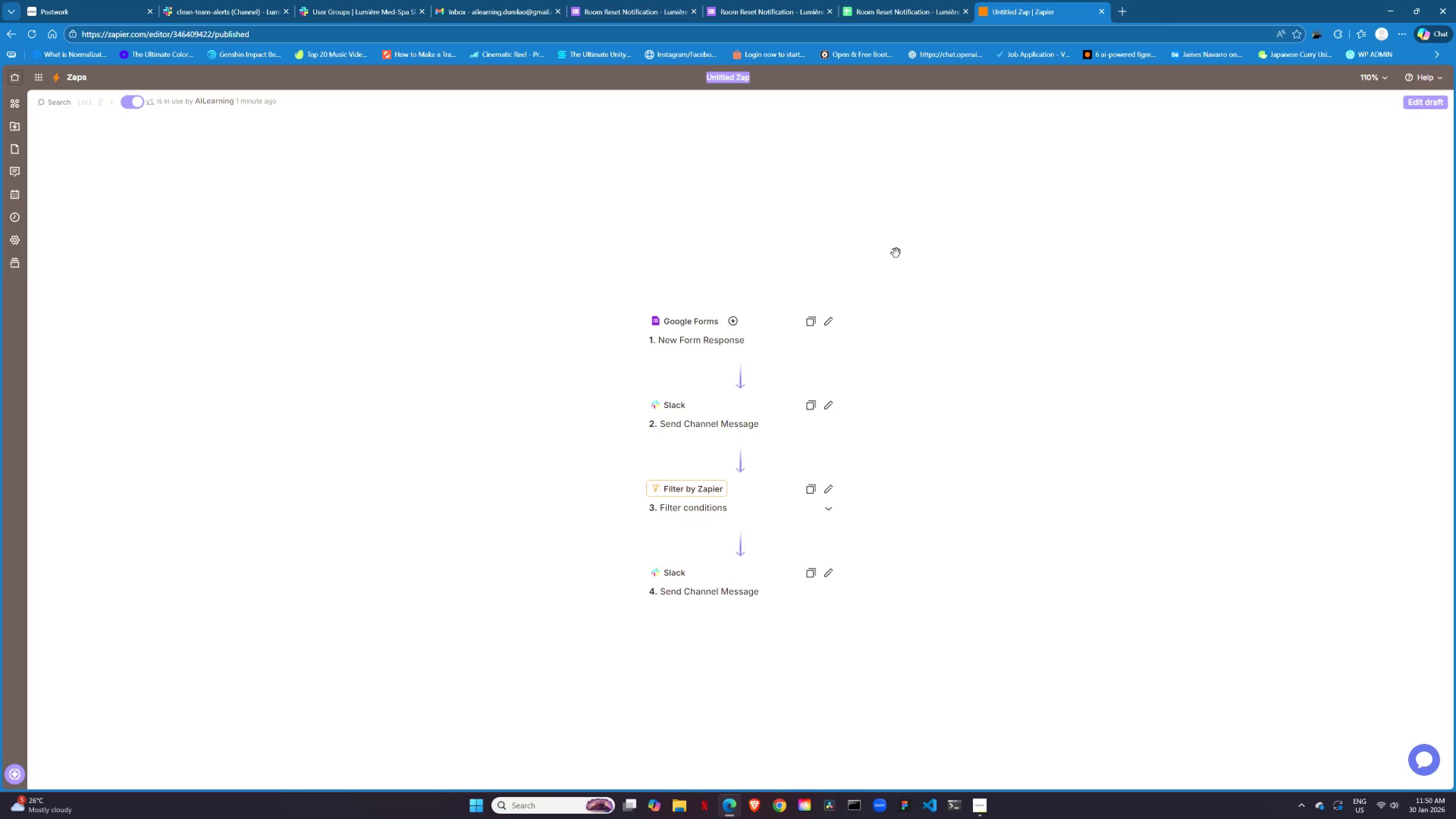 
wait(18.52)
 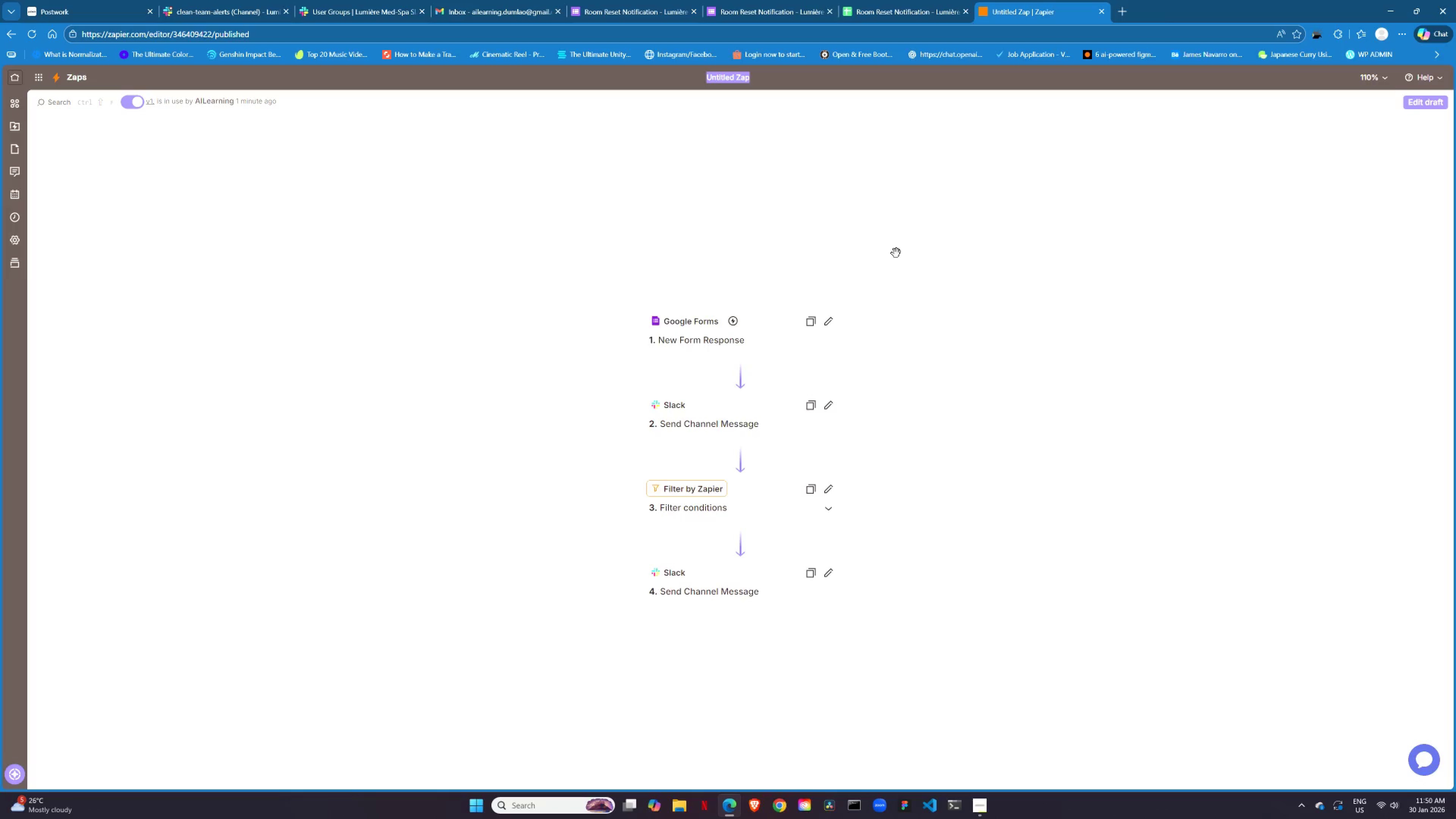 
mouse_move([981, 792])
 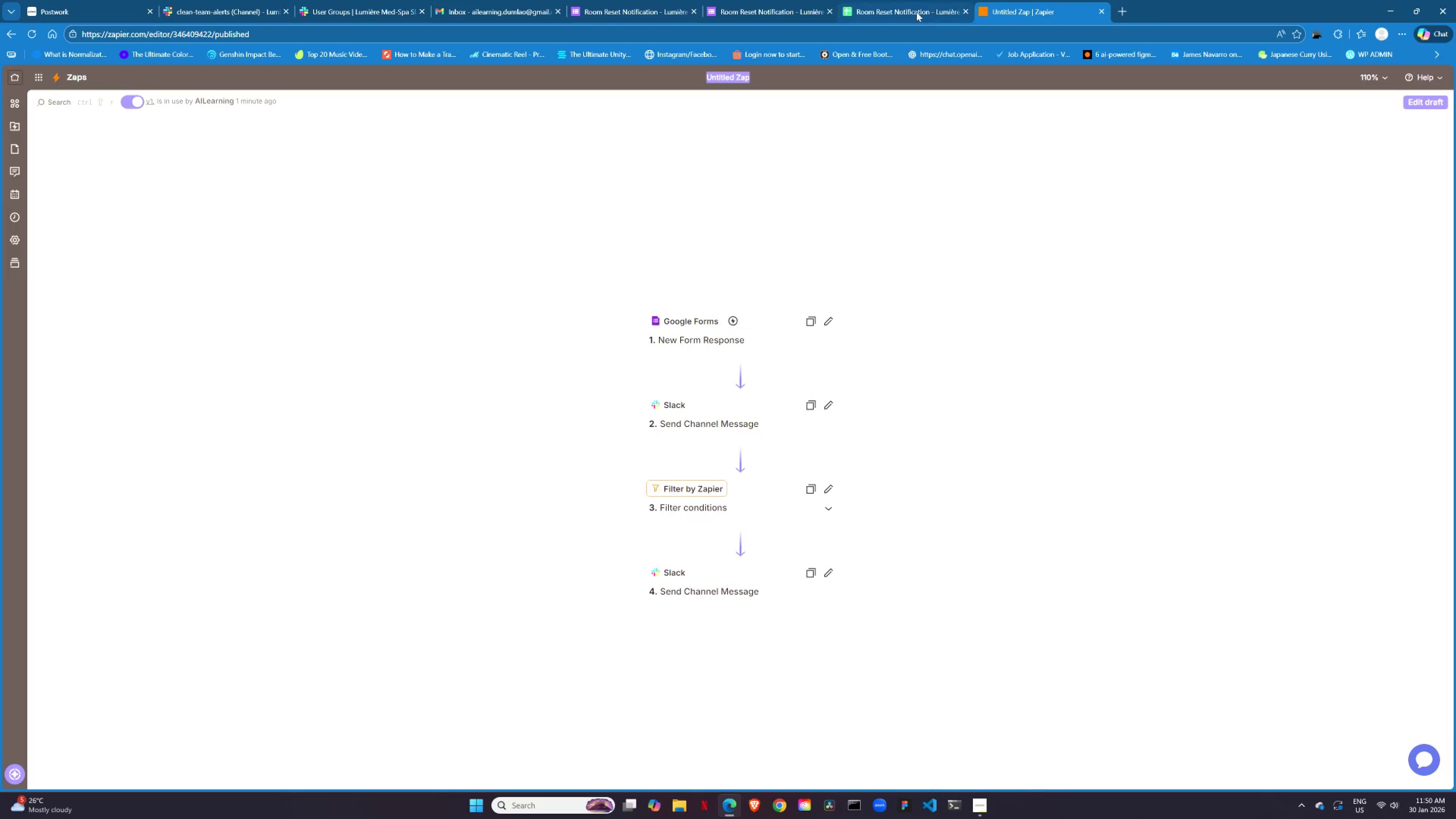 
left_click([916, 12])
 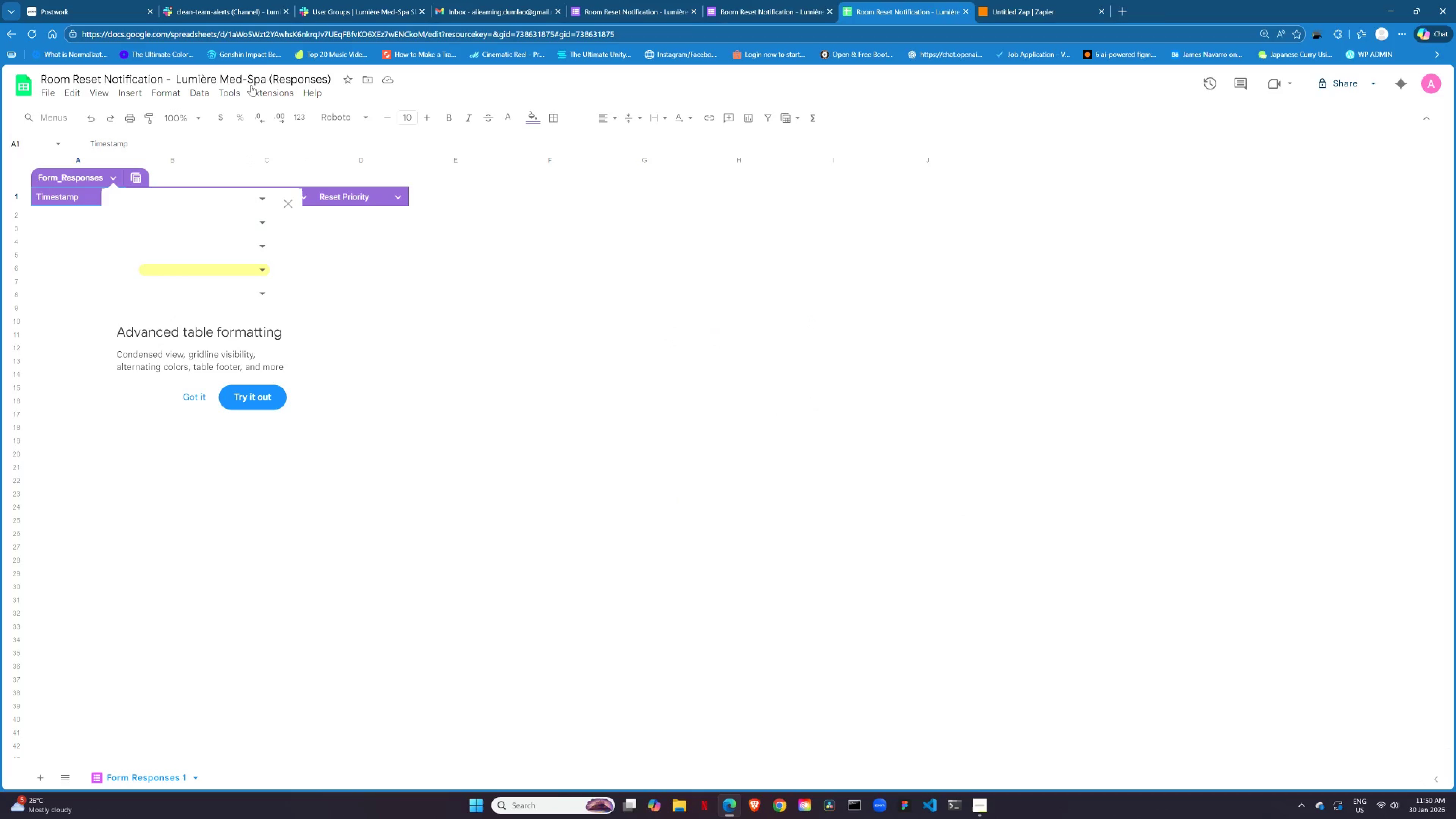 
left_click([268, 72])
 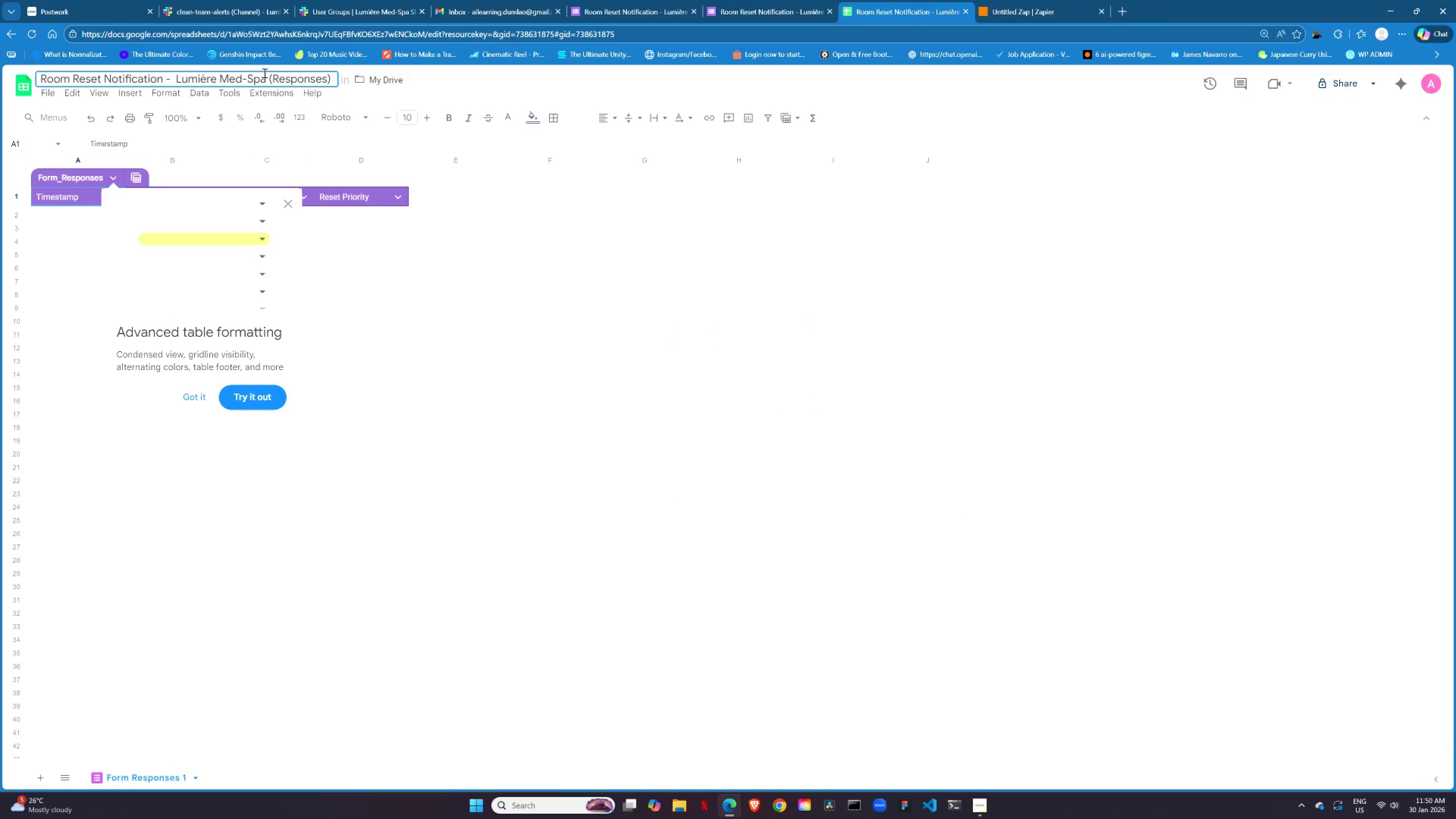 
left_click_drag(start_coordinate=[264, 73], to_coordinate=[27, 82])
 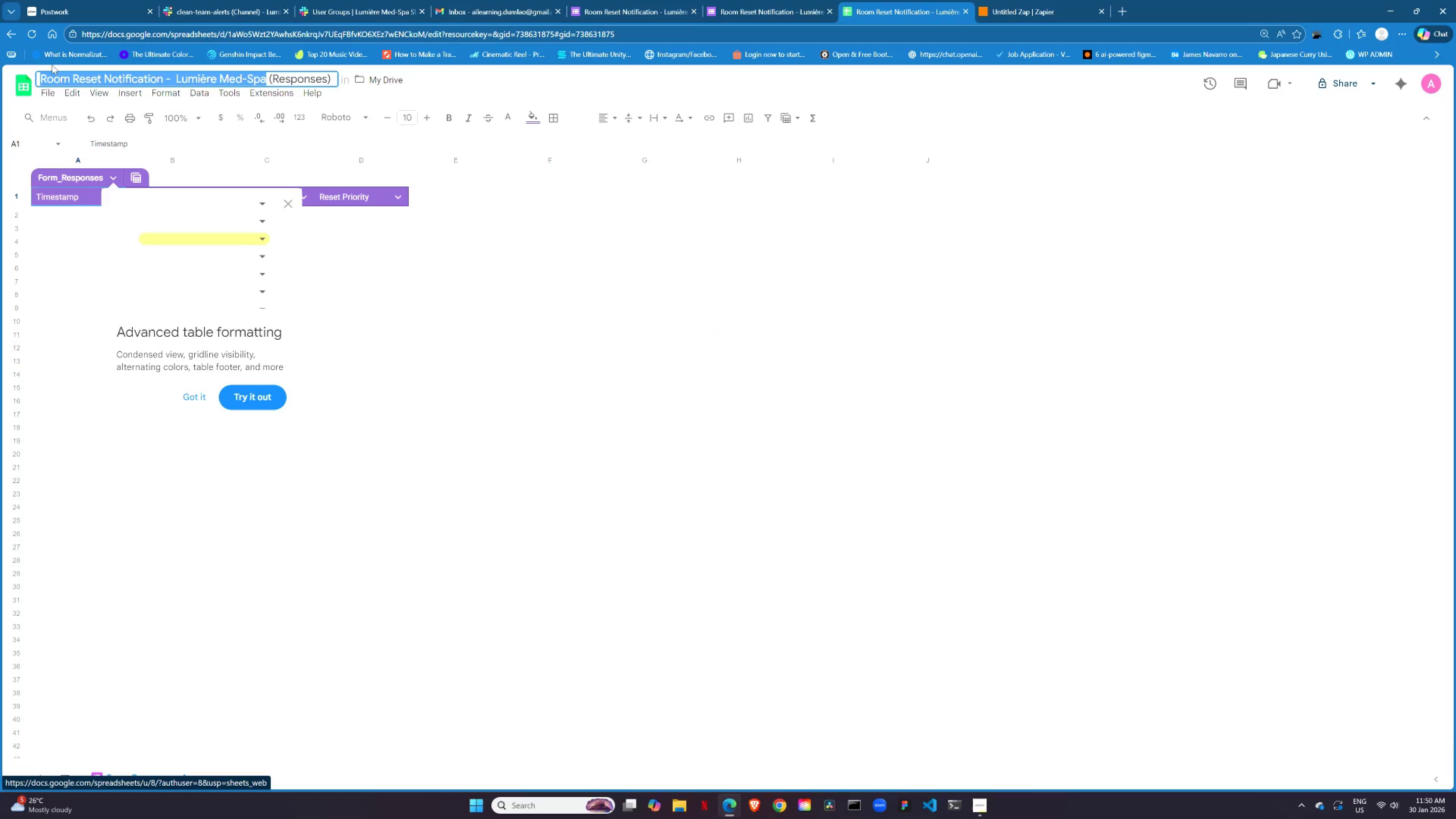 
key(Control+ControlLeft)
 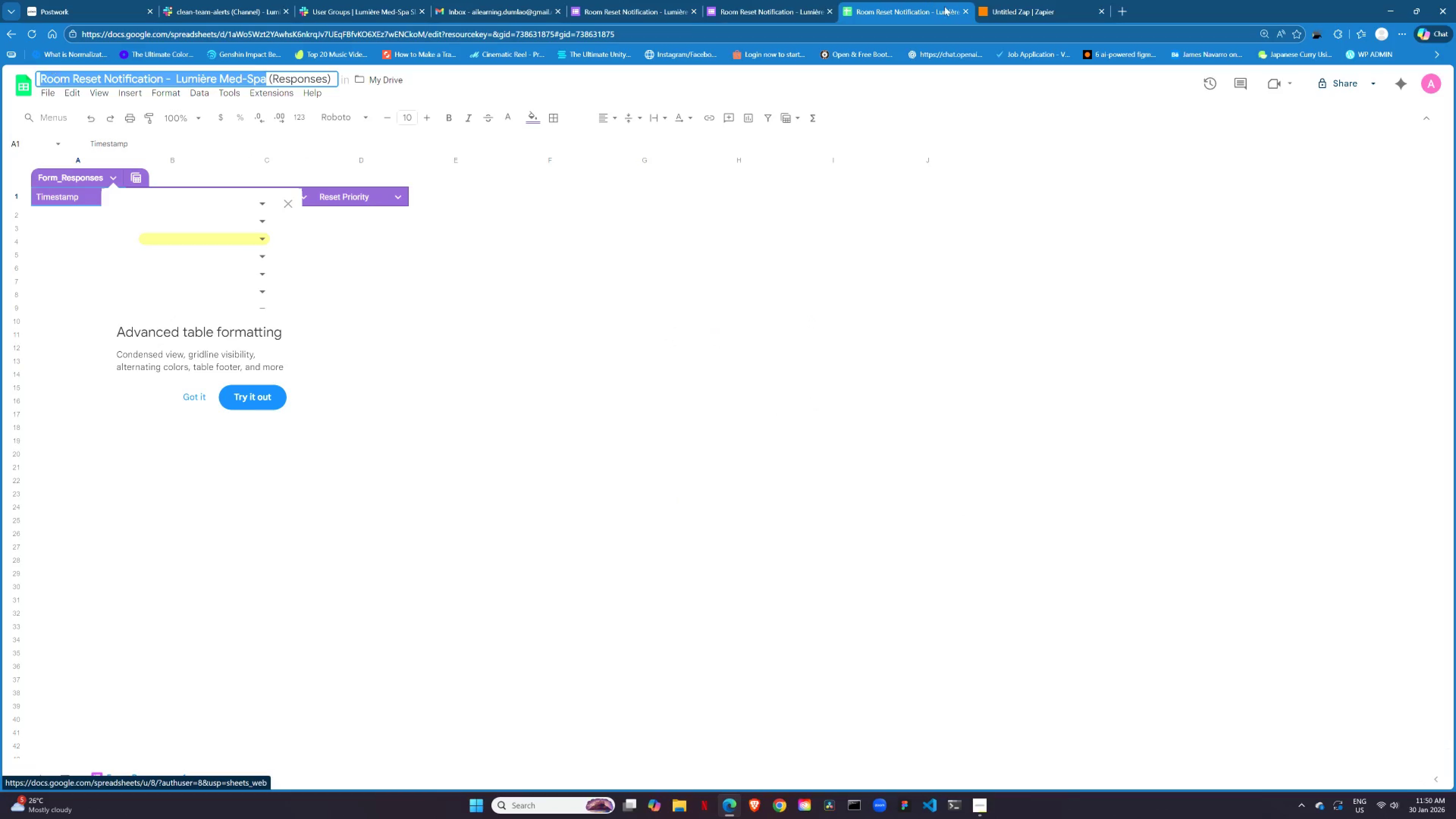 
key(Control+C)
 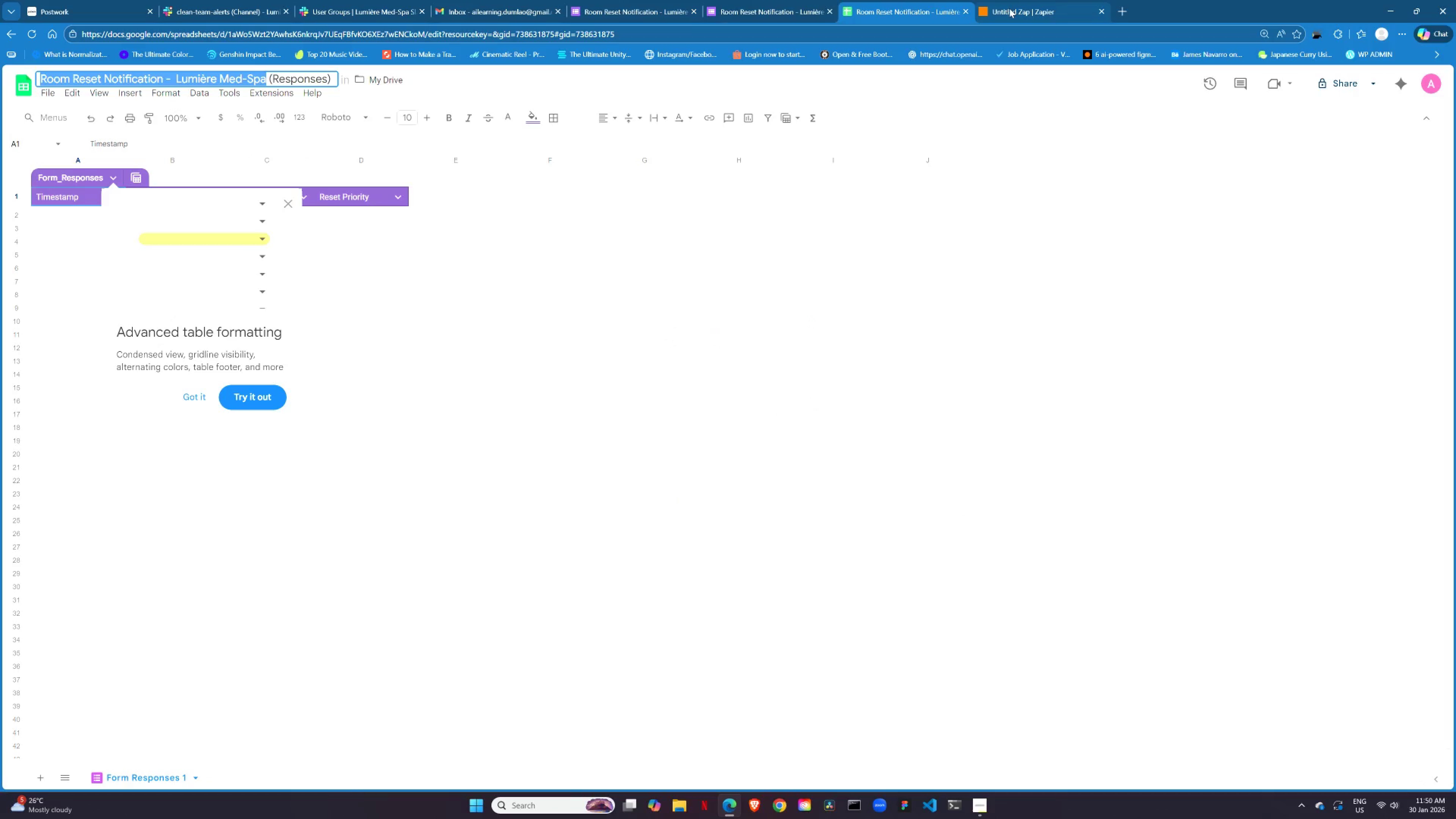 
left_click([1013, 8])
 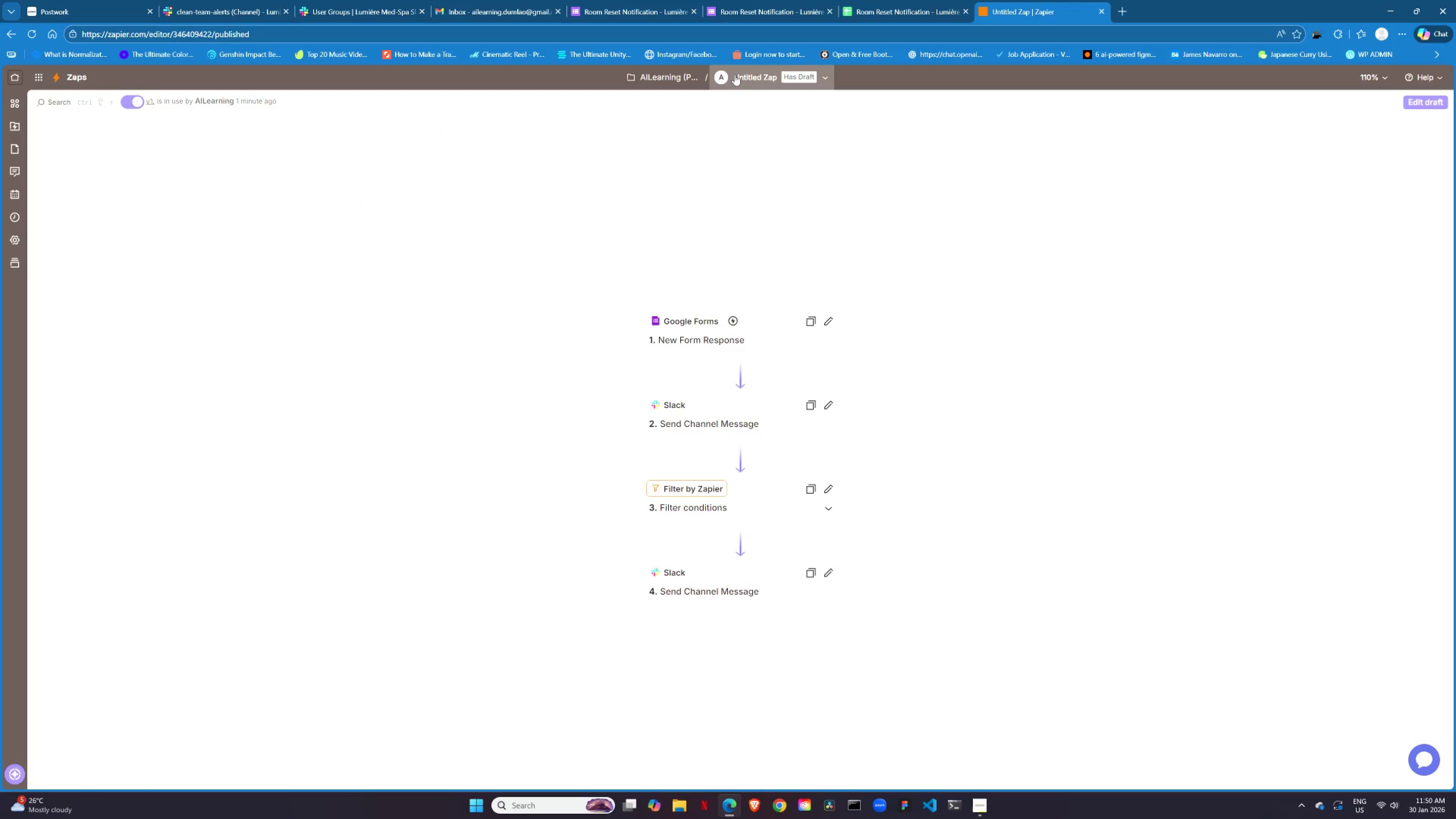 
left_click([752, 78])
 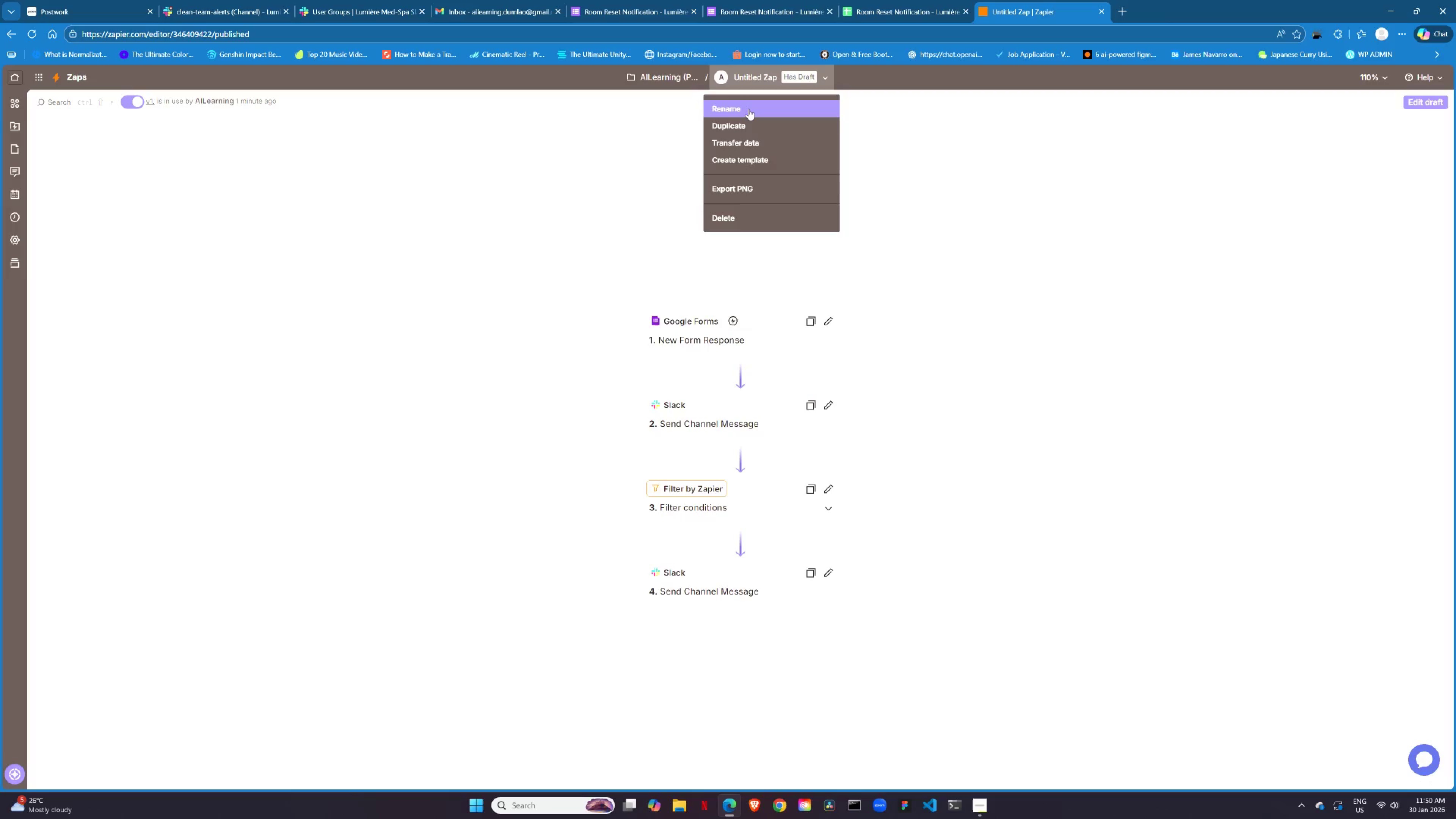 
left_click([749, 109])
 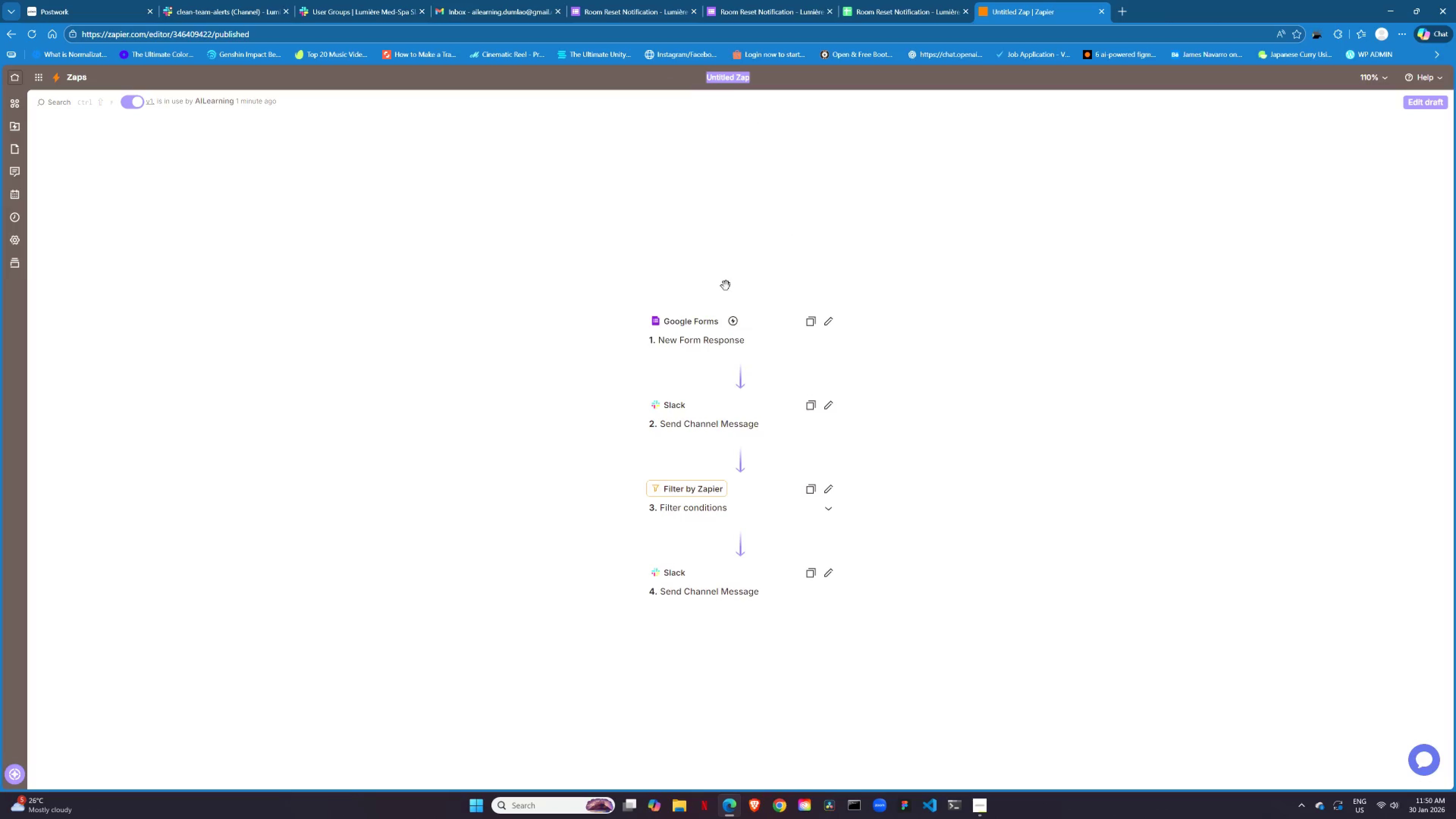 
key(Control+V)
 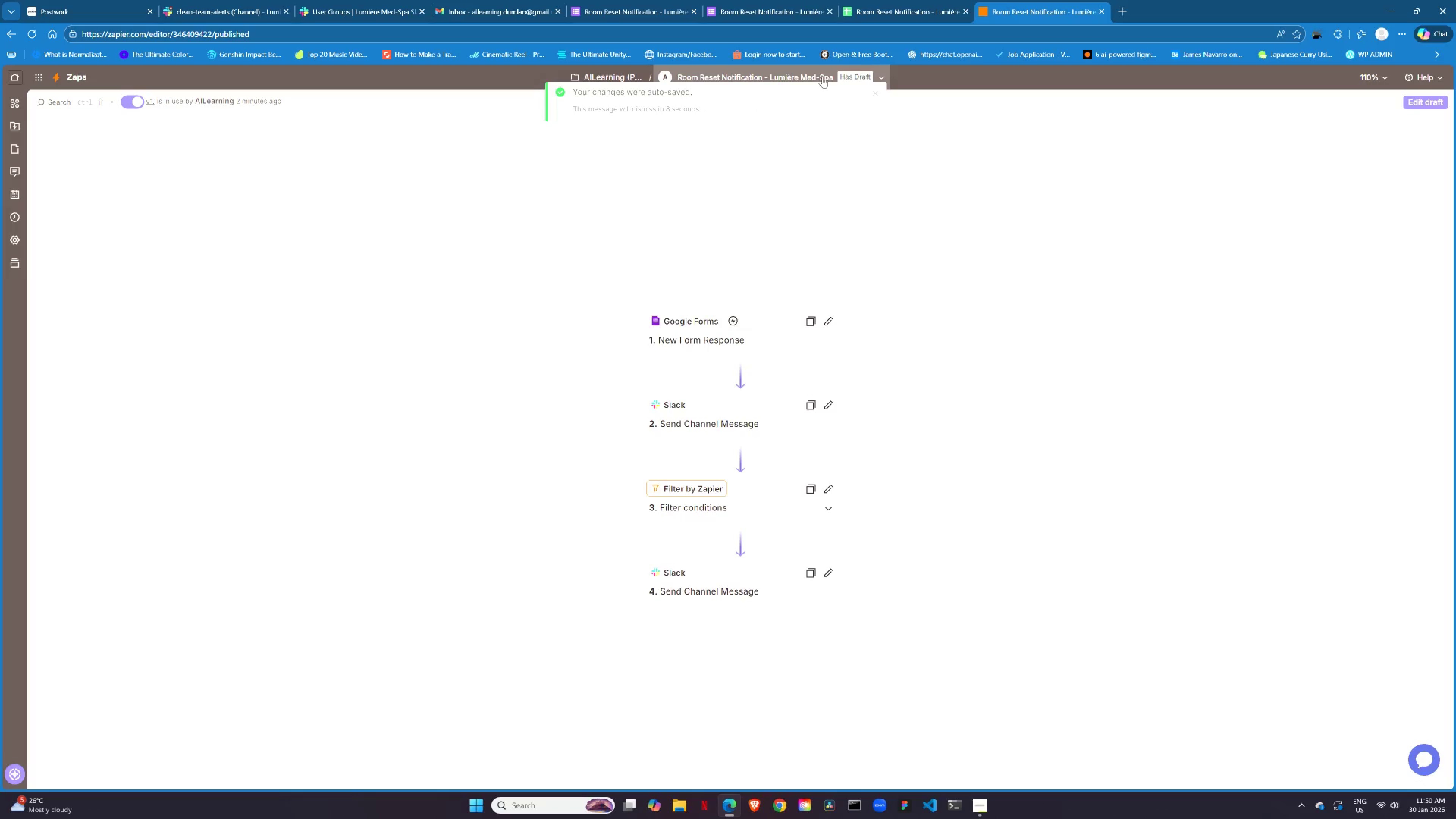 
wait(5.09)
 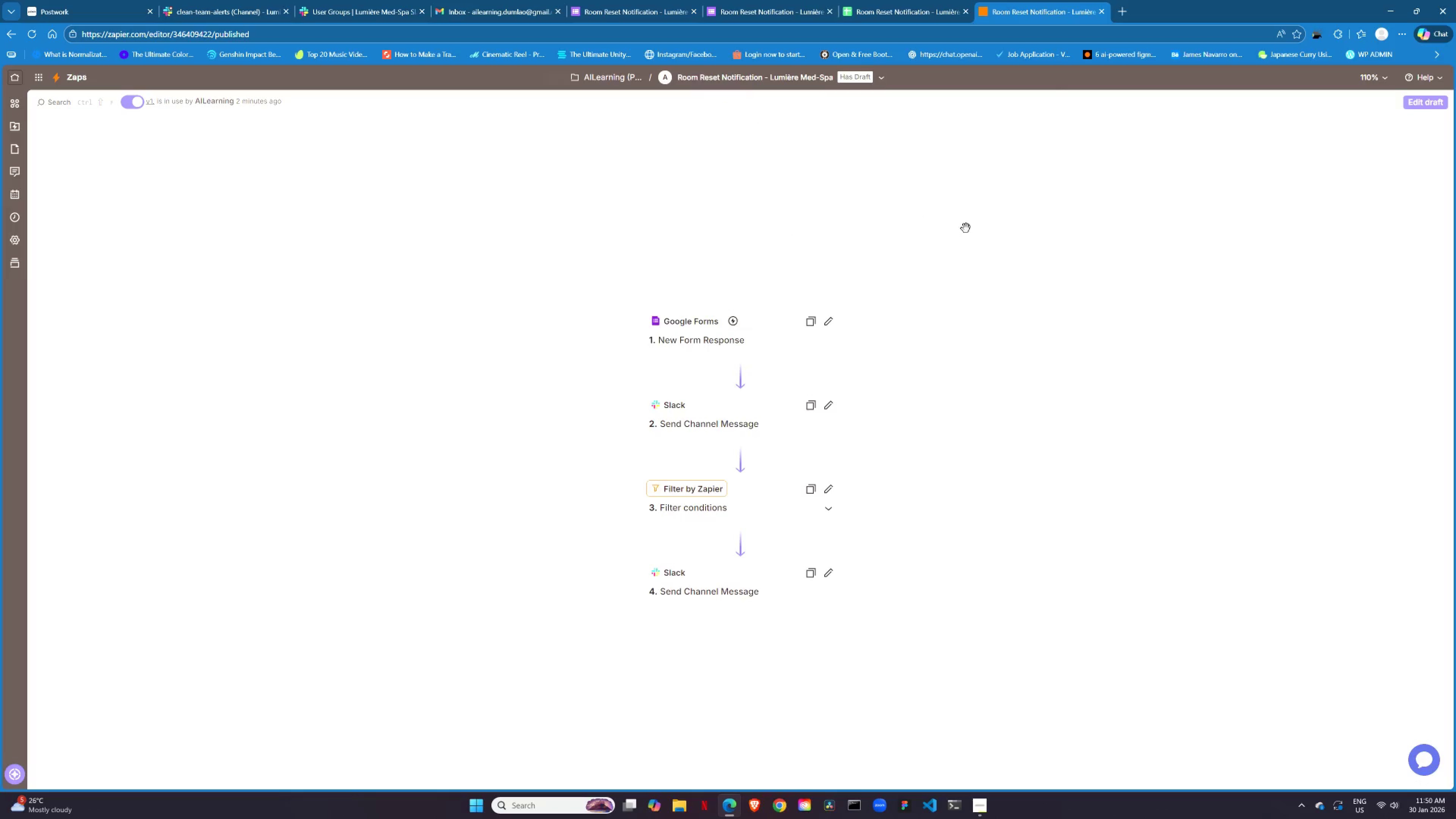 
scroll: coordinate [152, 203], scroll_direction: down, amount: 2.0
 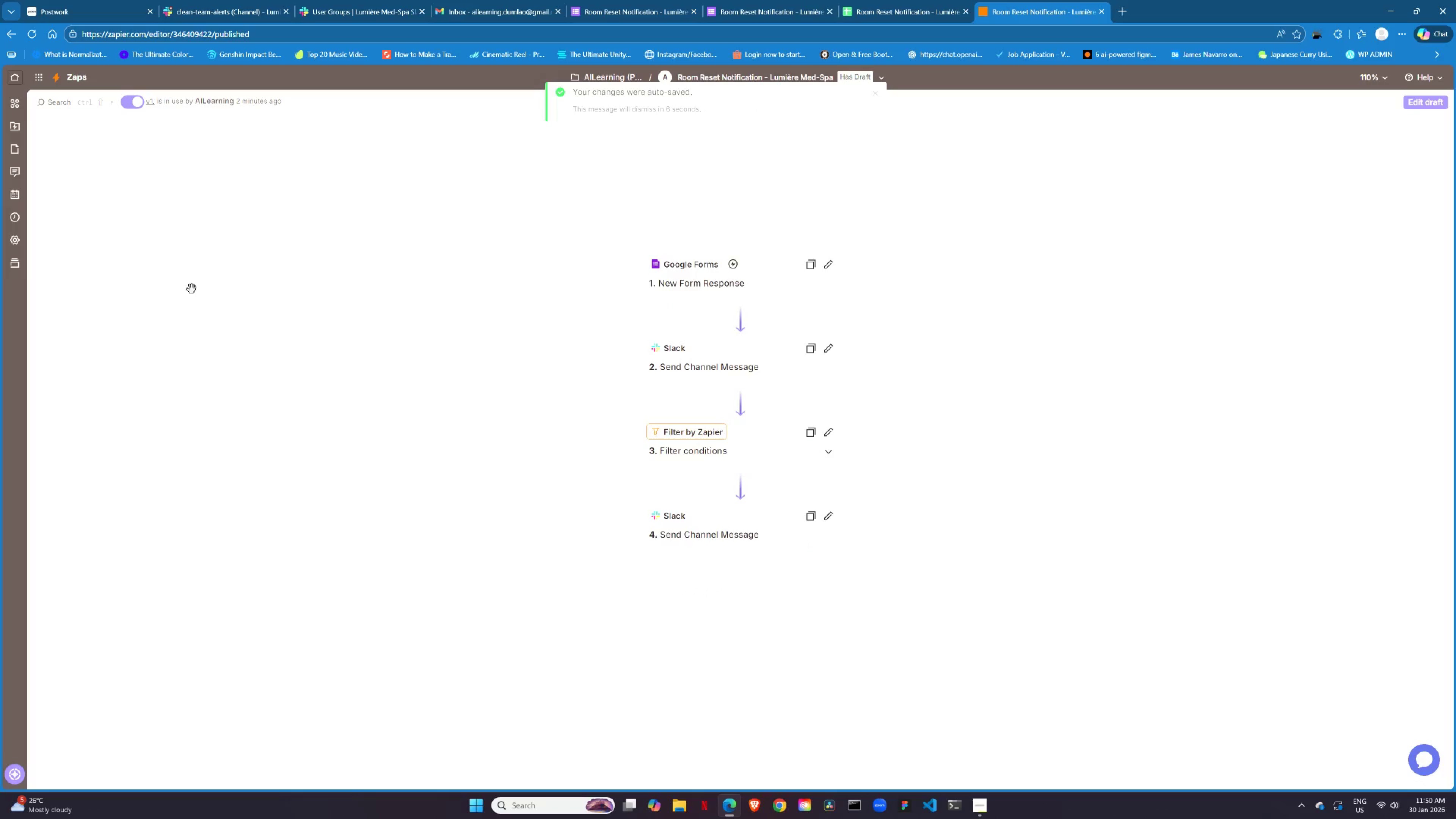 
scroll: coordinate [213, 312], scroll_direction: up, amount: 2.0
 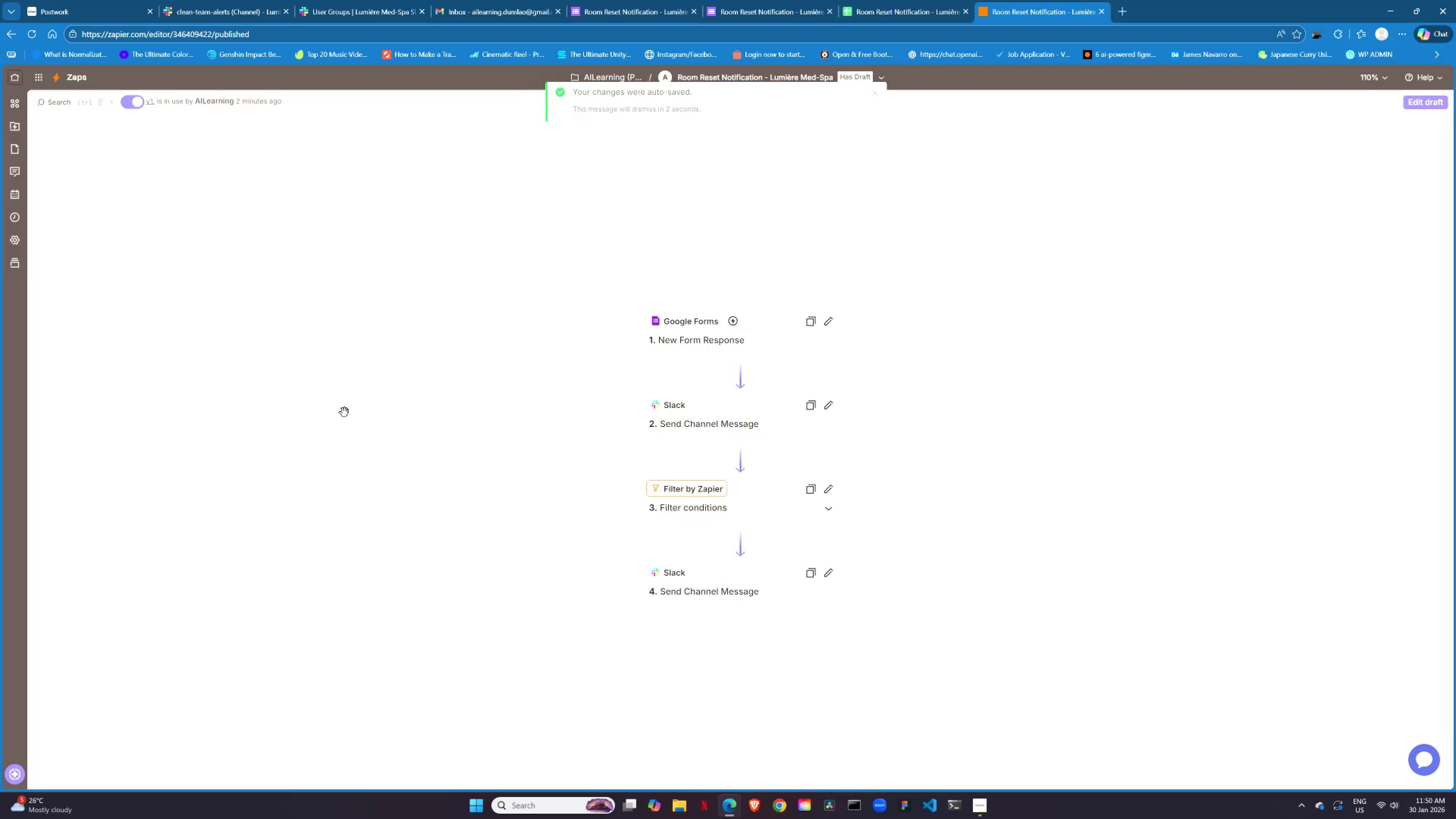 
wait(5.49)
 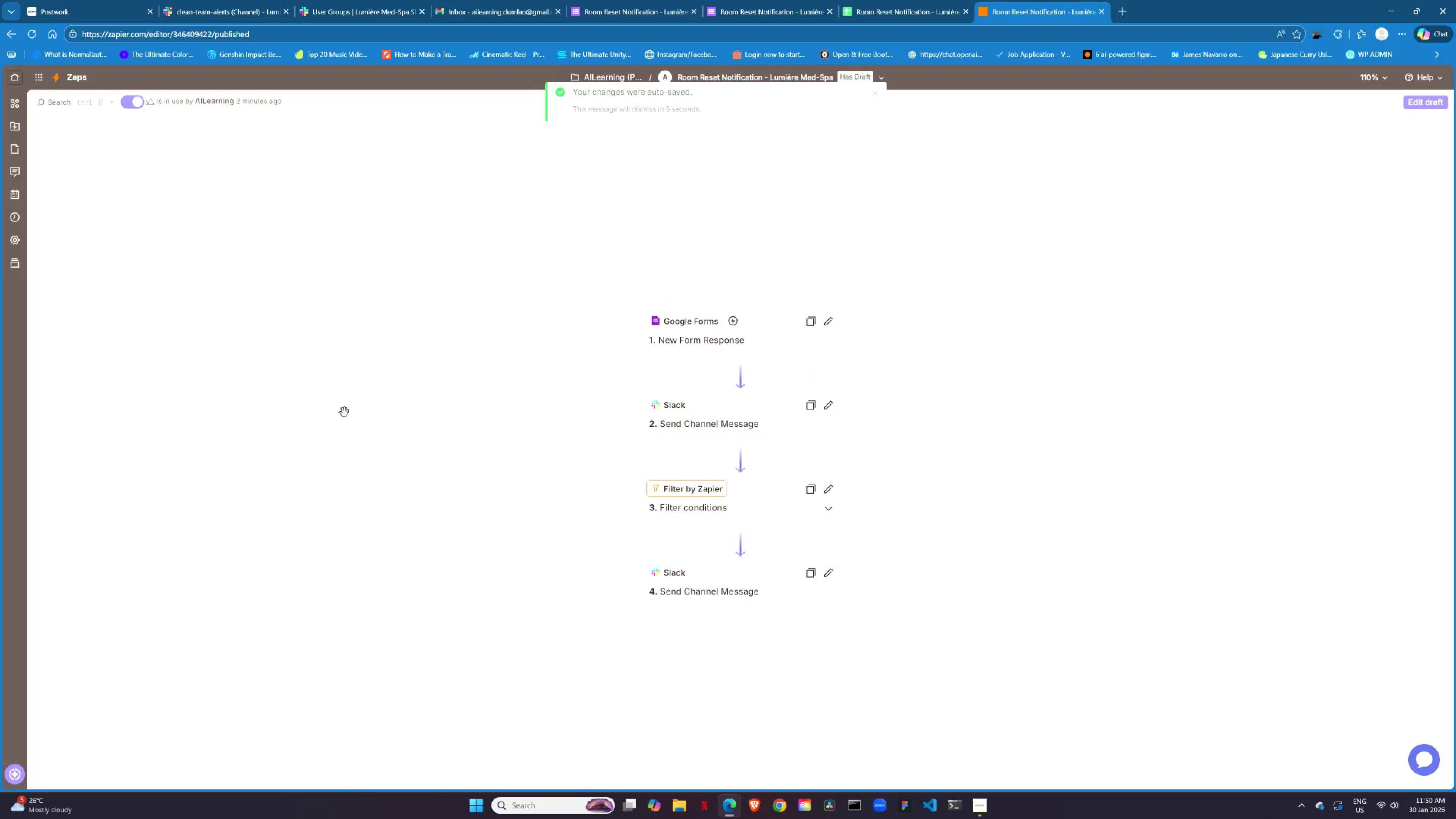 
left_click([777, 598])
 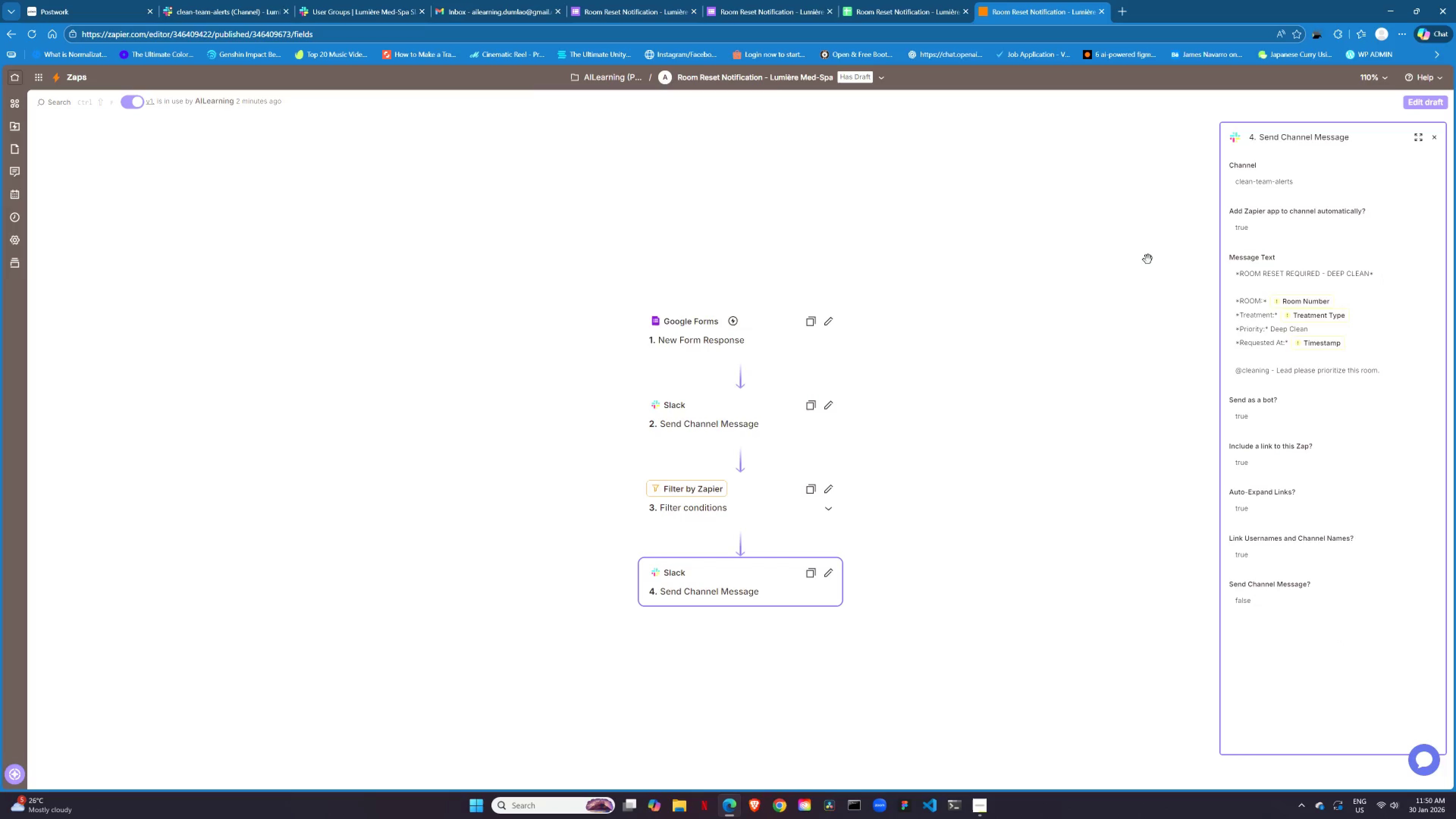 
wait(12.75)
 